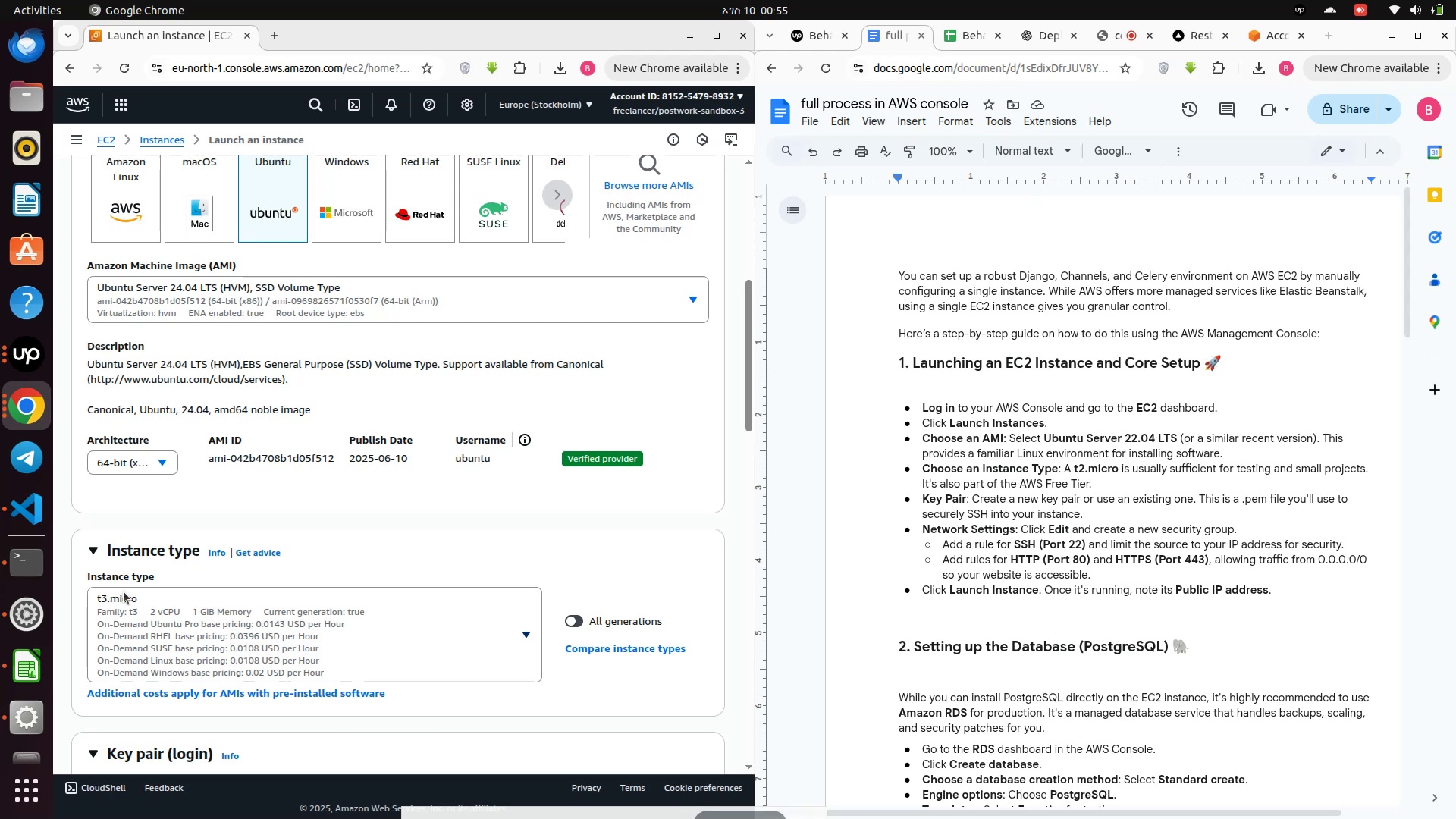 
left_click([124, 592])
 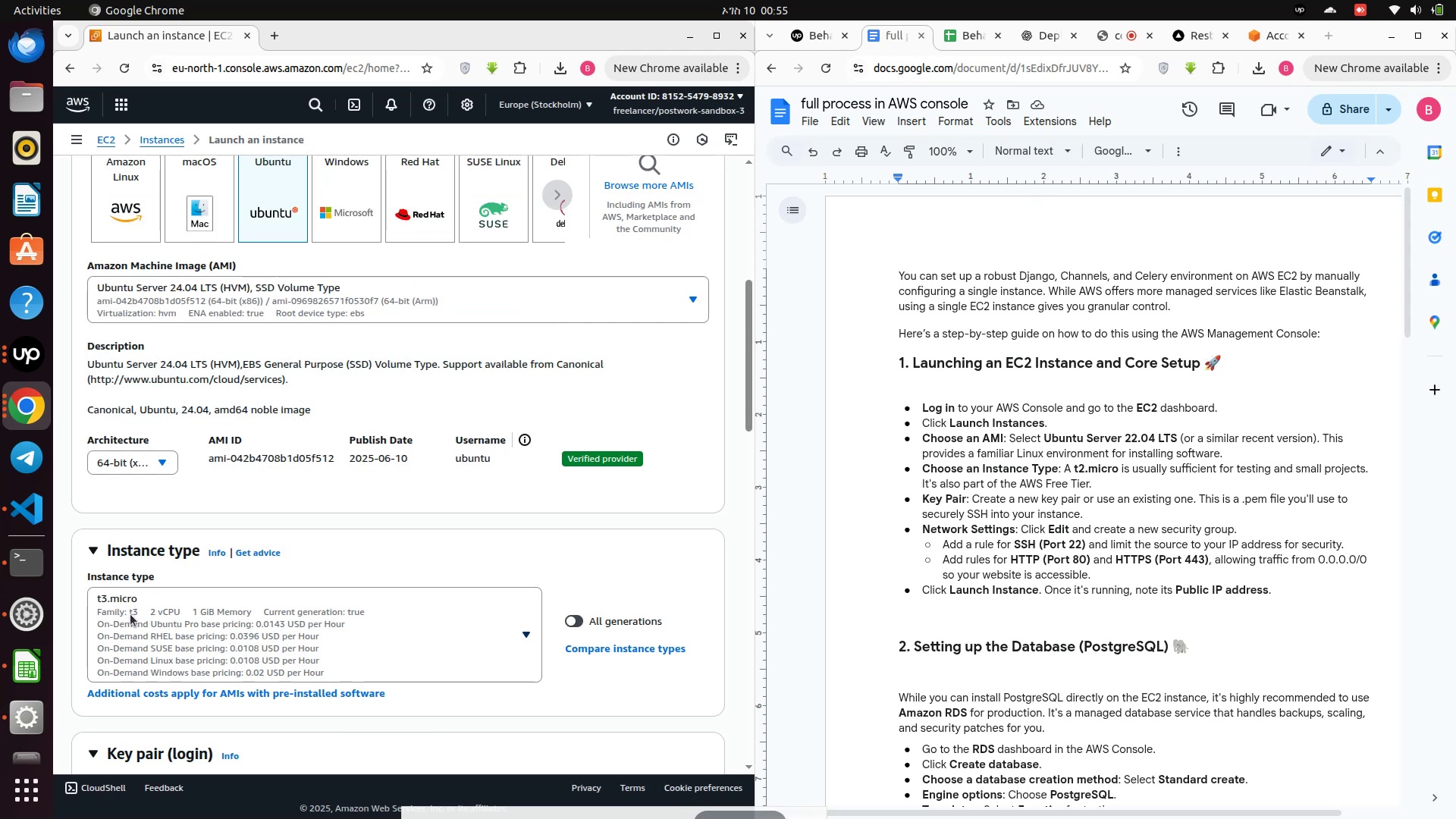 
left_click([130, 614])
 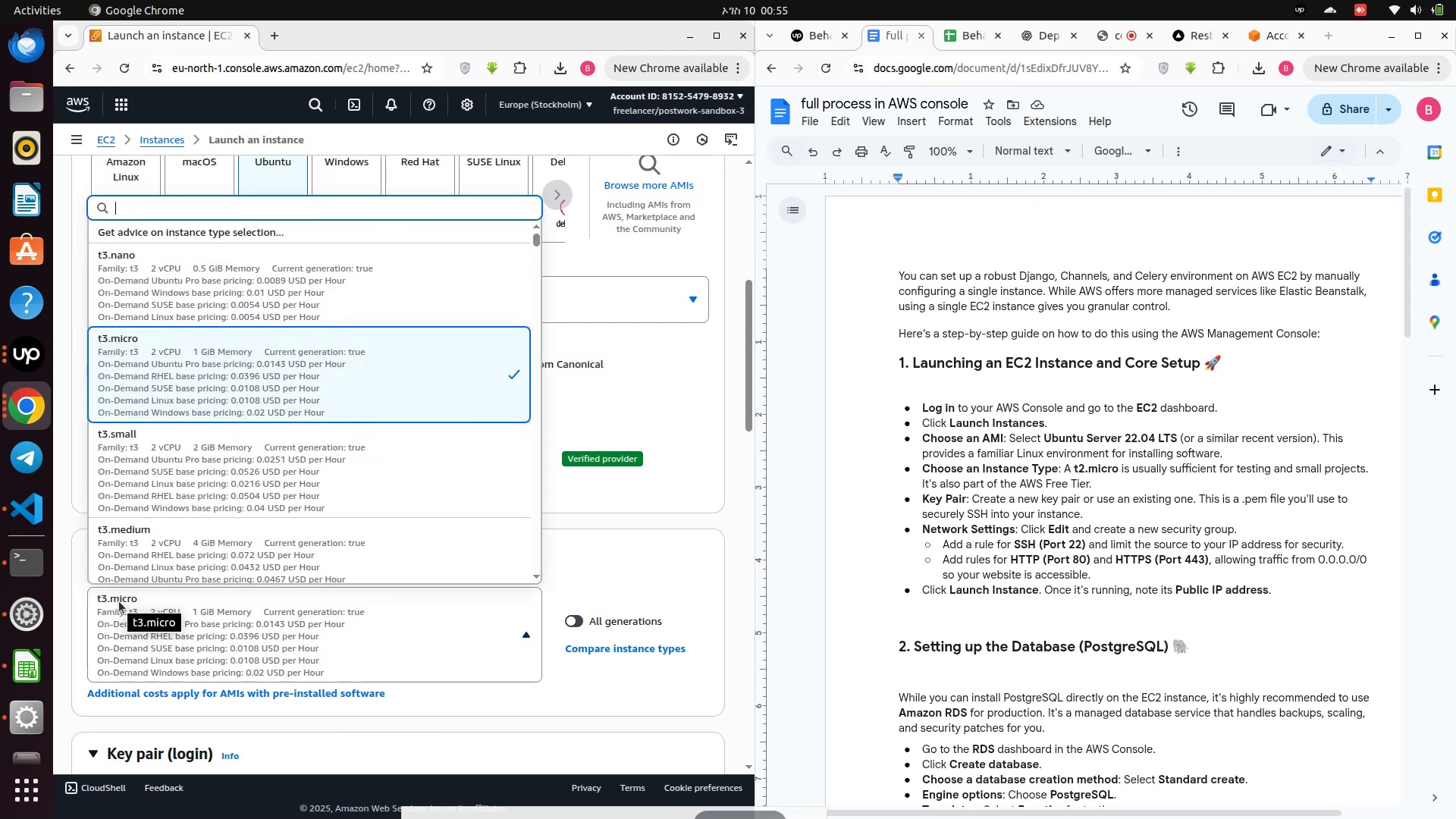 
wait(9.54)
 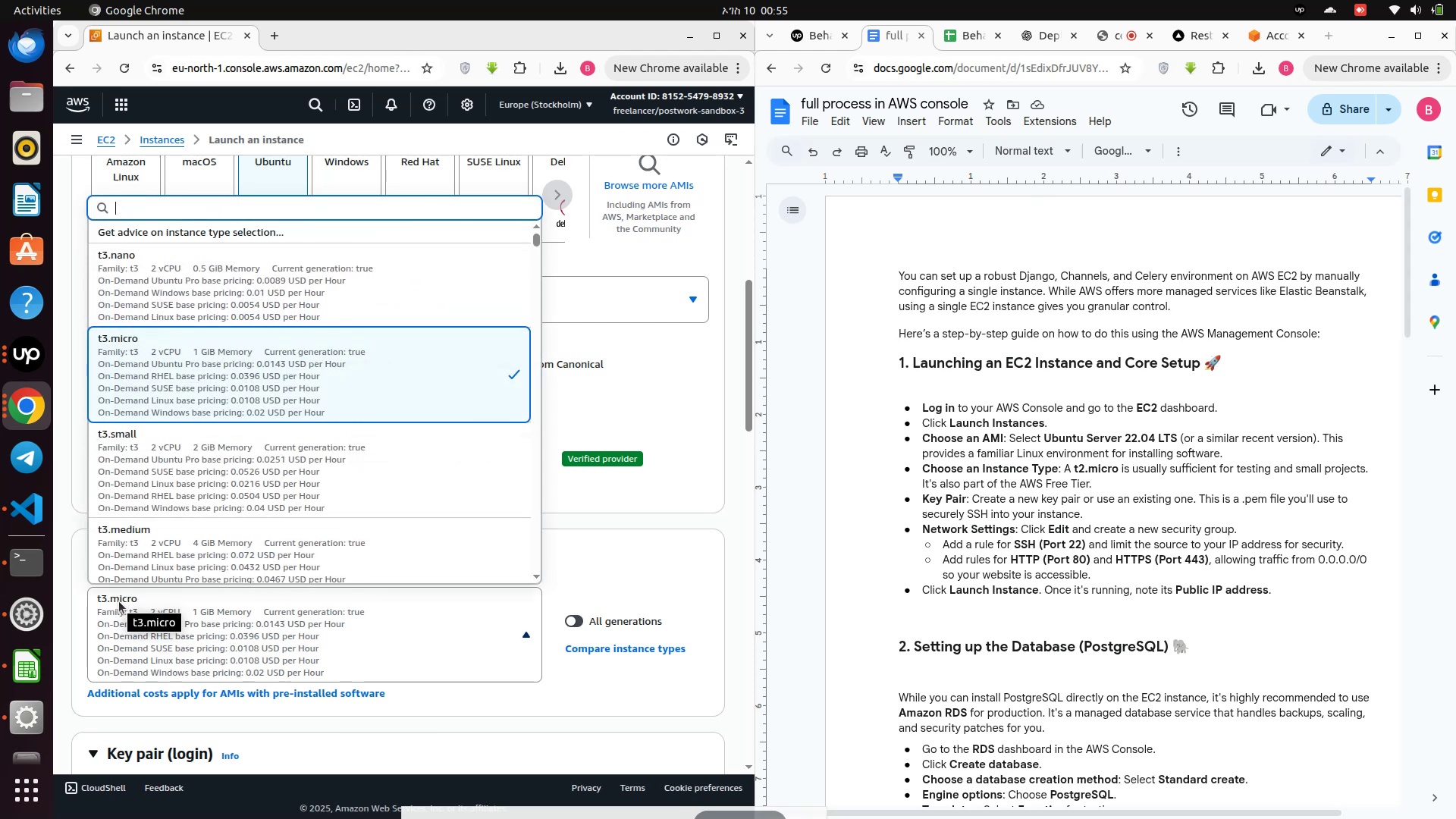 
left_click([9, 357])
 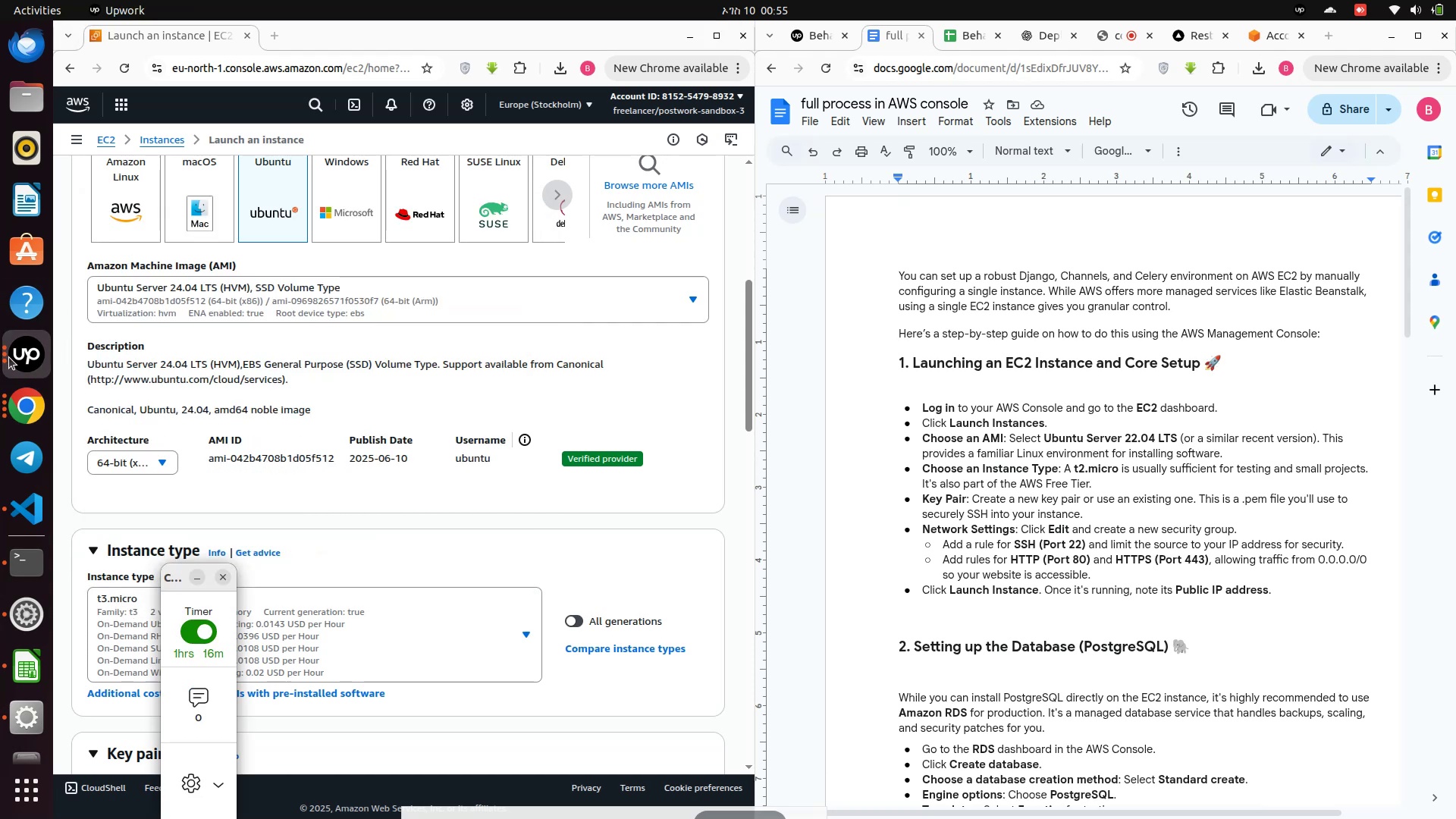 
left_click([9, 357])
 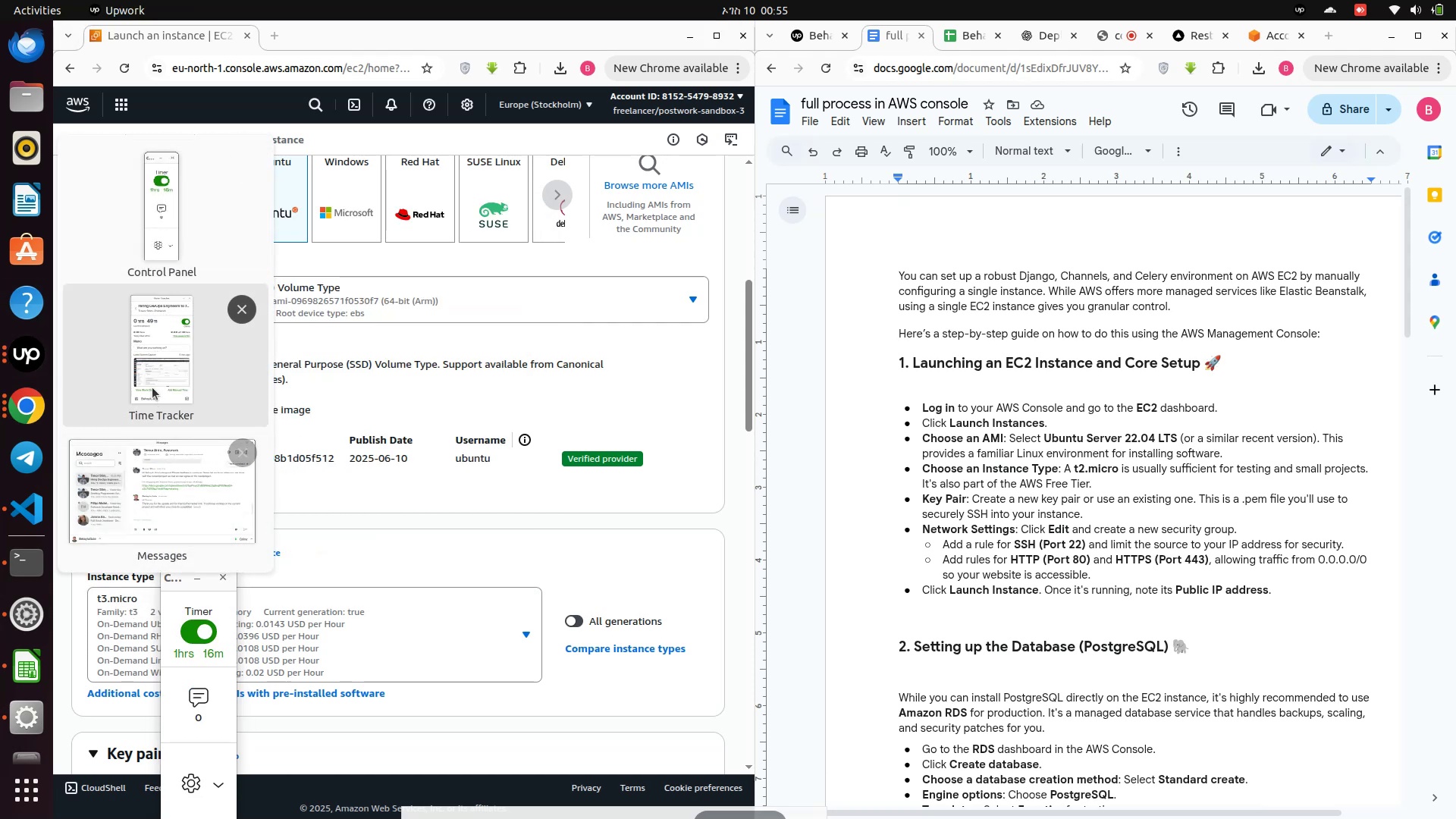 
left_click([152, 473])
 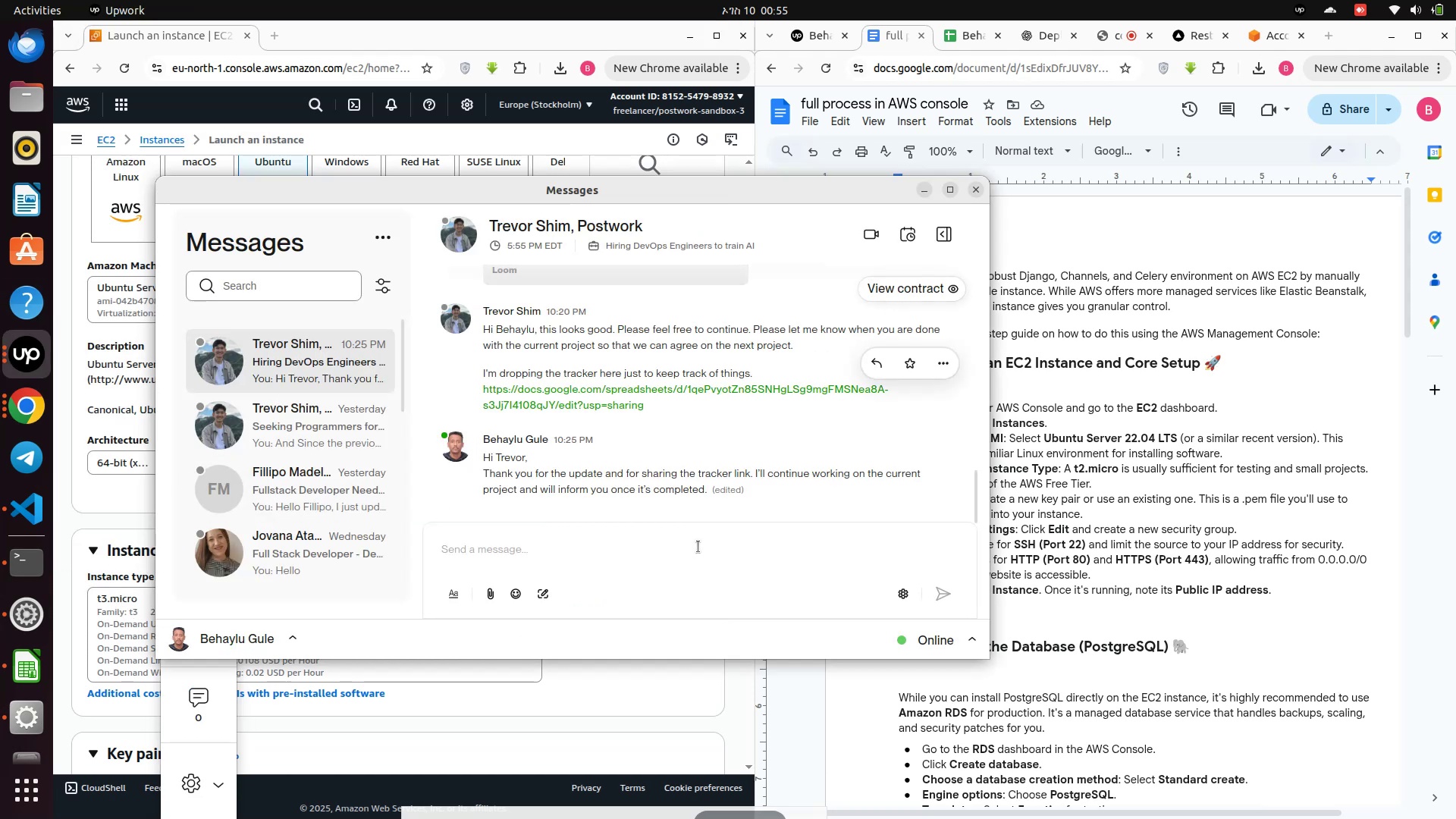 
scroll: coordinate [675, 488], scroll_direction: up, amount: 35.0
 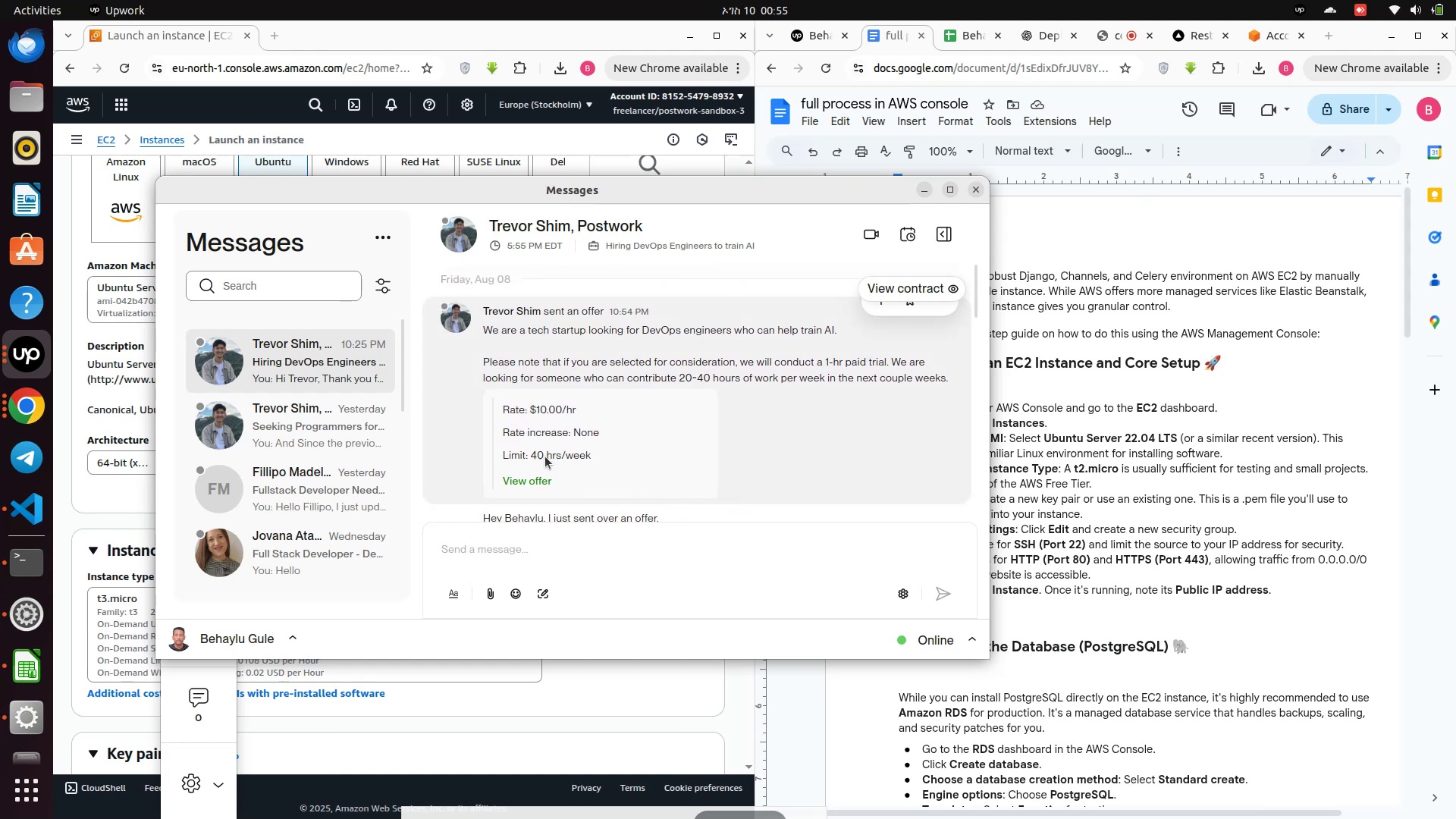 
scroll: coordinate [726, 461], scroll_direction: down, amount: 6.0
 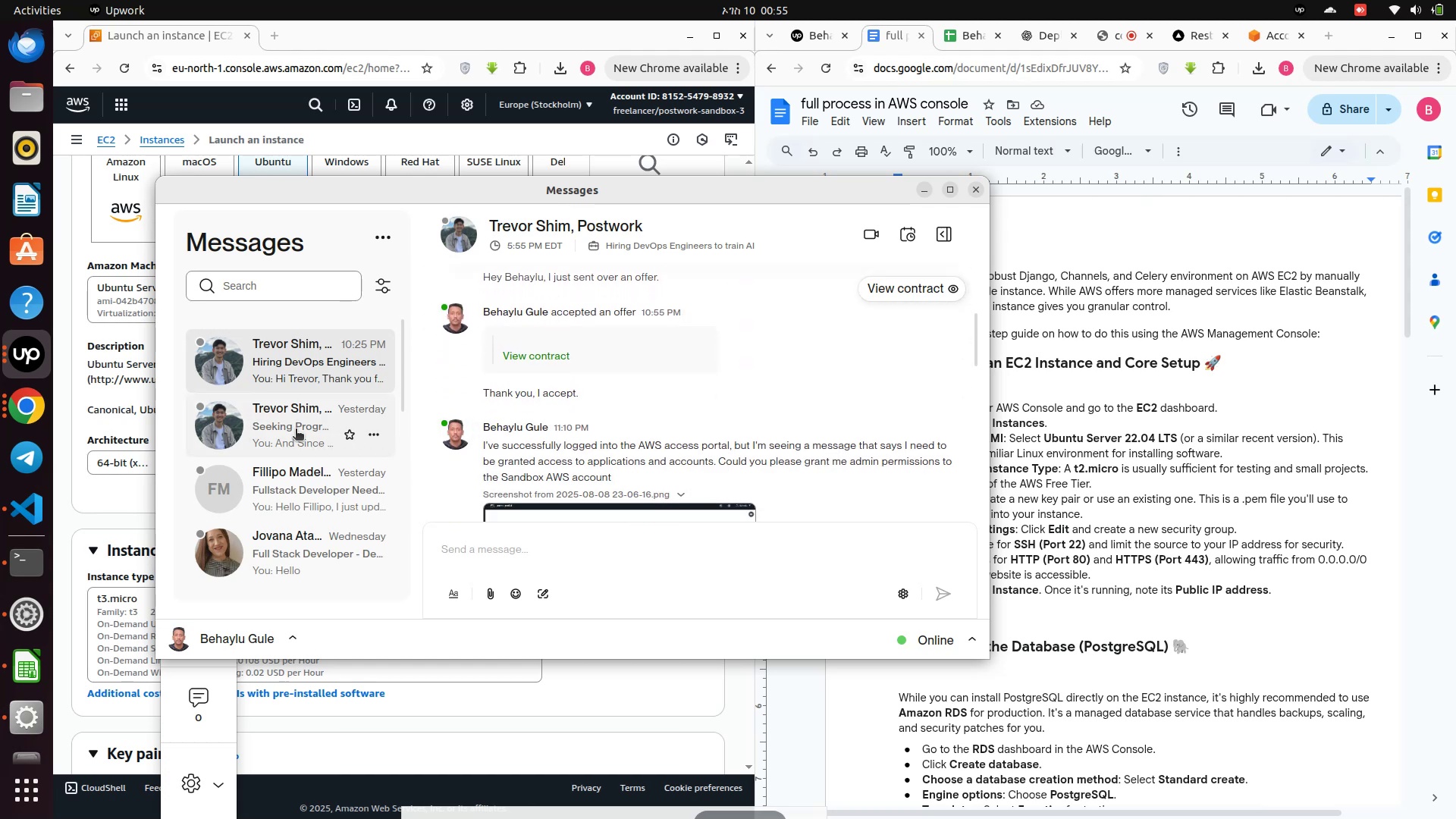 
left_click([281, 425])
 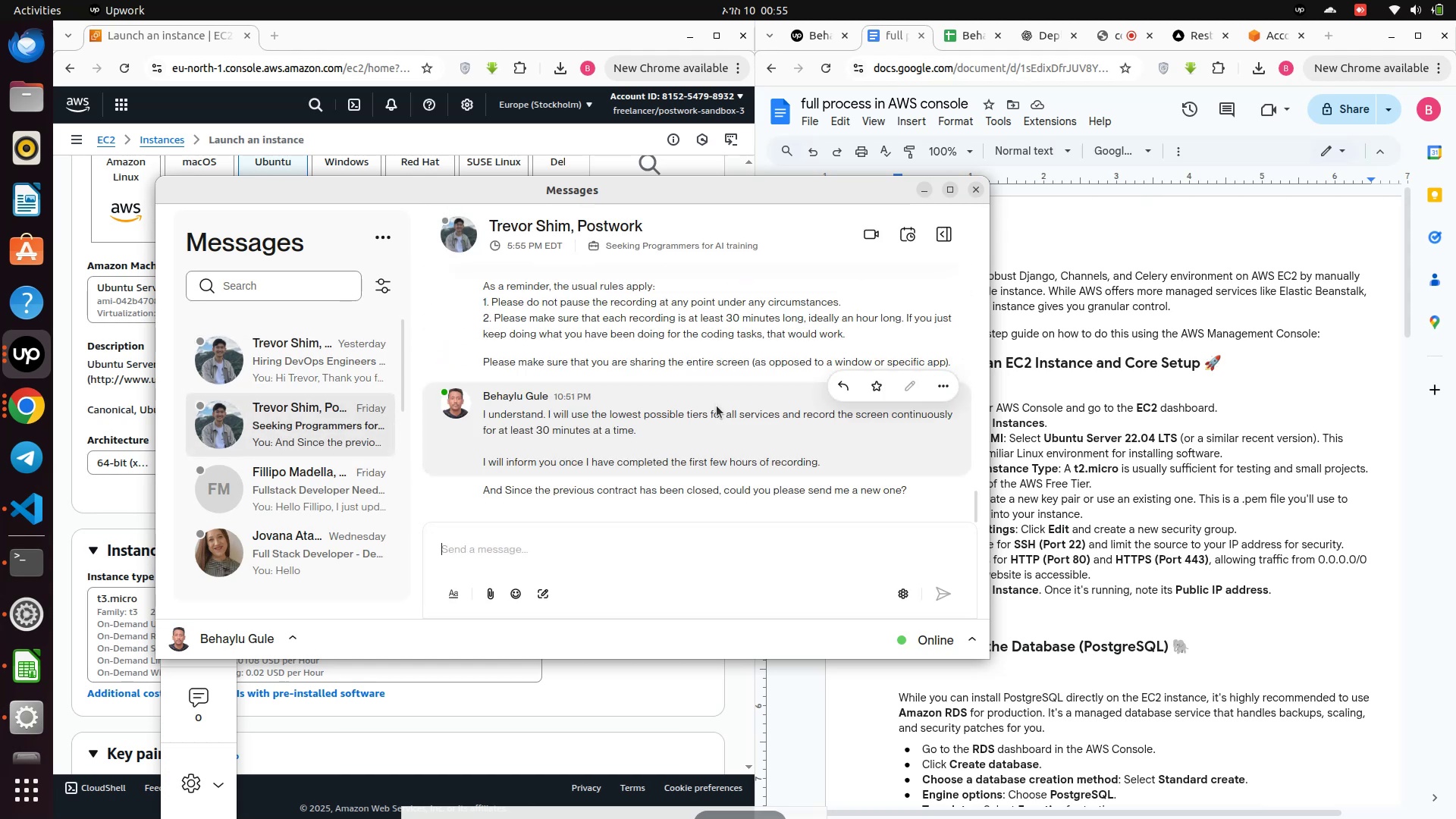 
scroll: coordinate [717, 406], scroll_direction: up, amount: 1.0
 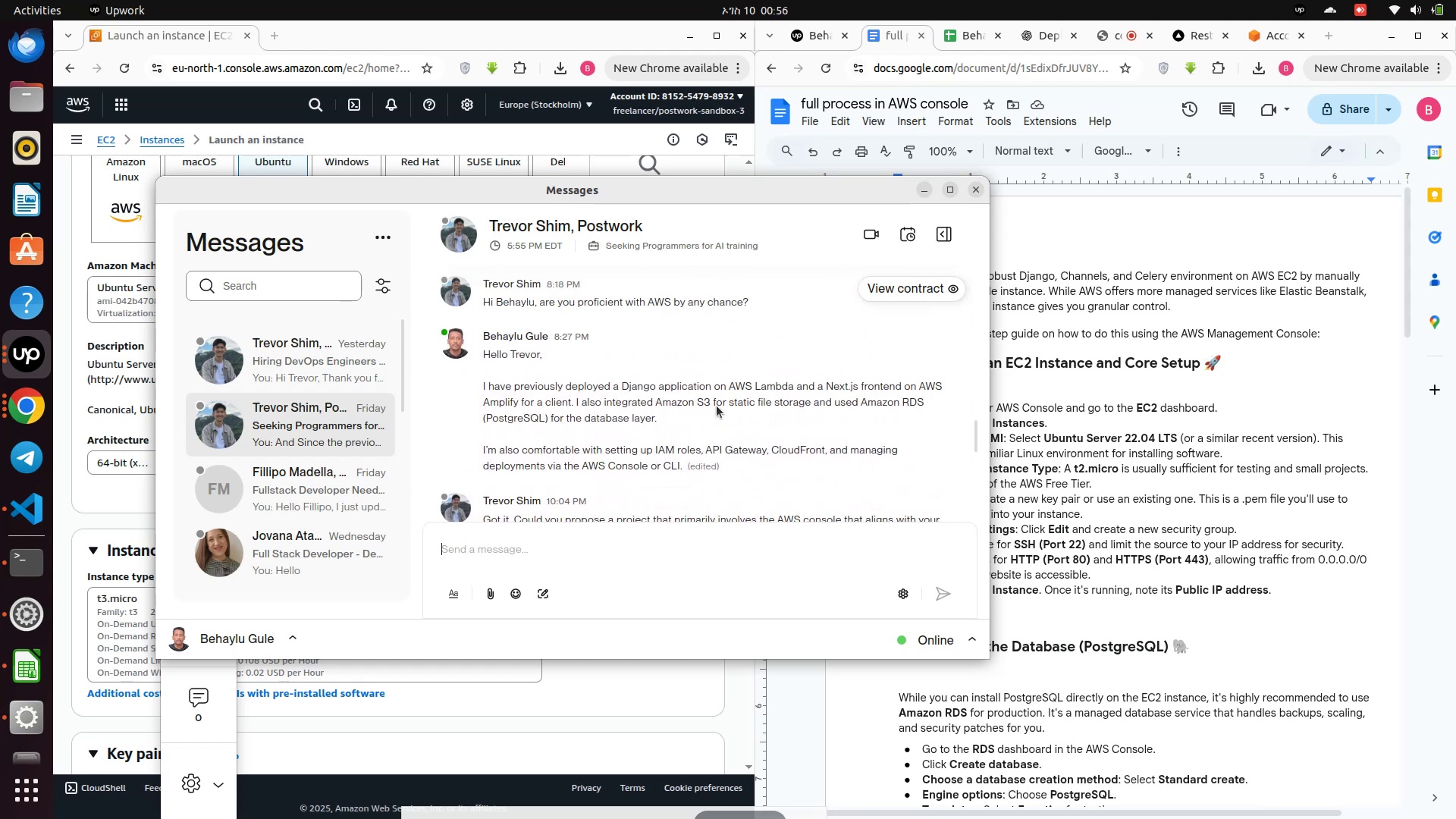 
scroll: coordinate [684, 460], scroll_direction: down, amount: 11.0
 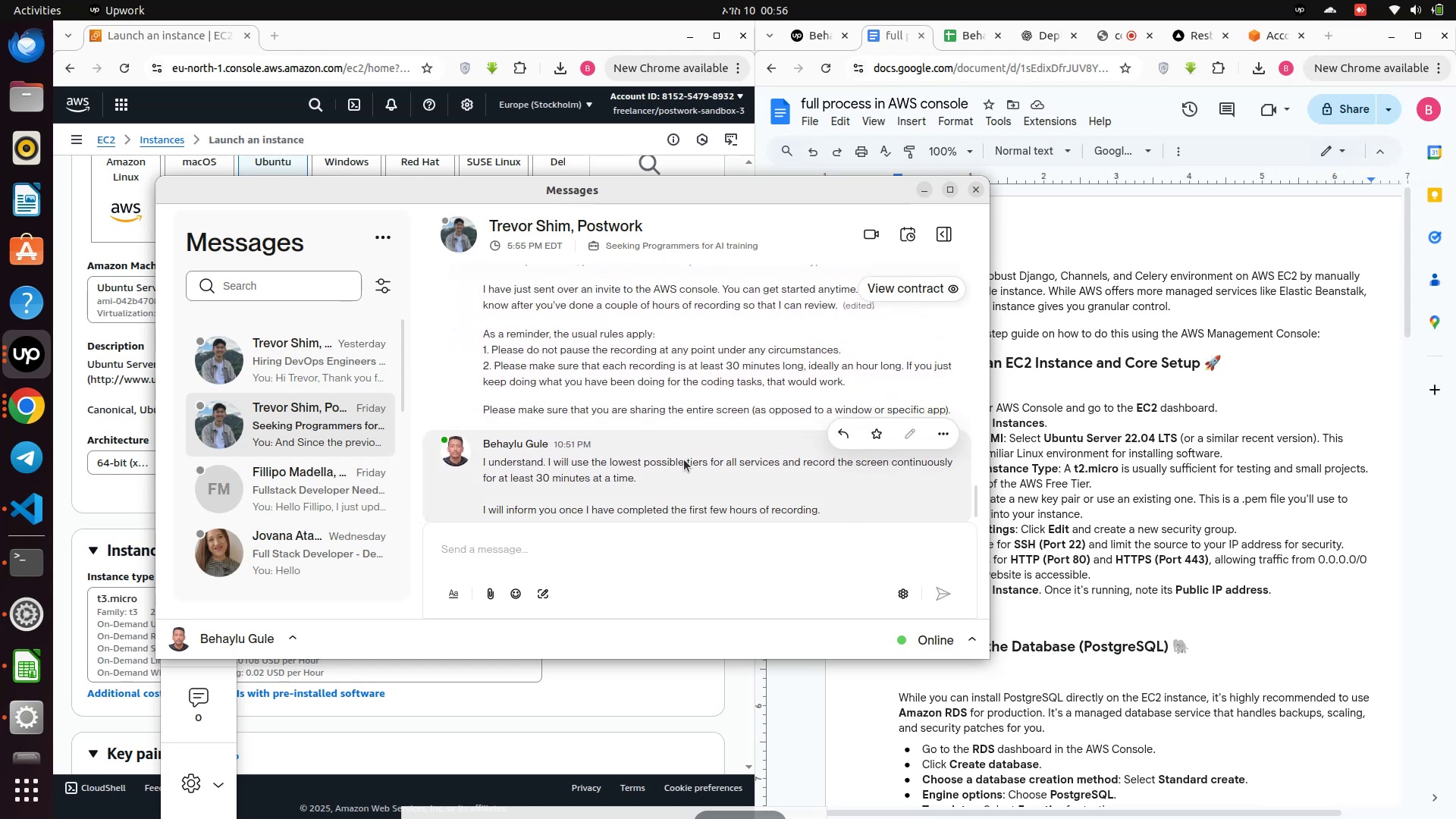 
scroll: coordinate [682, 460], scroll_direction: up, amount: 3.0
 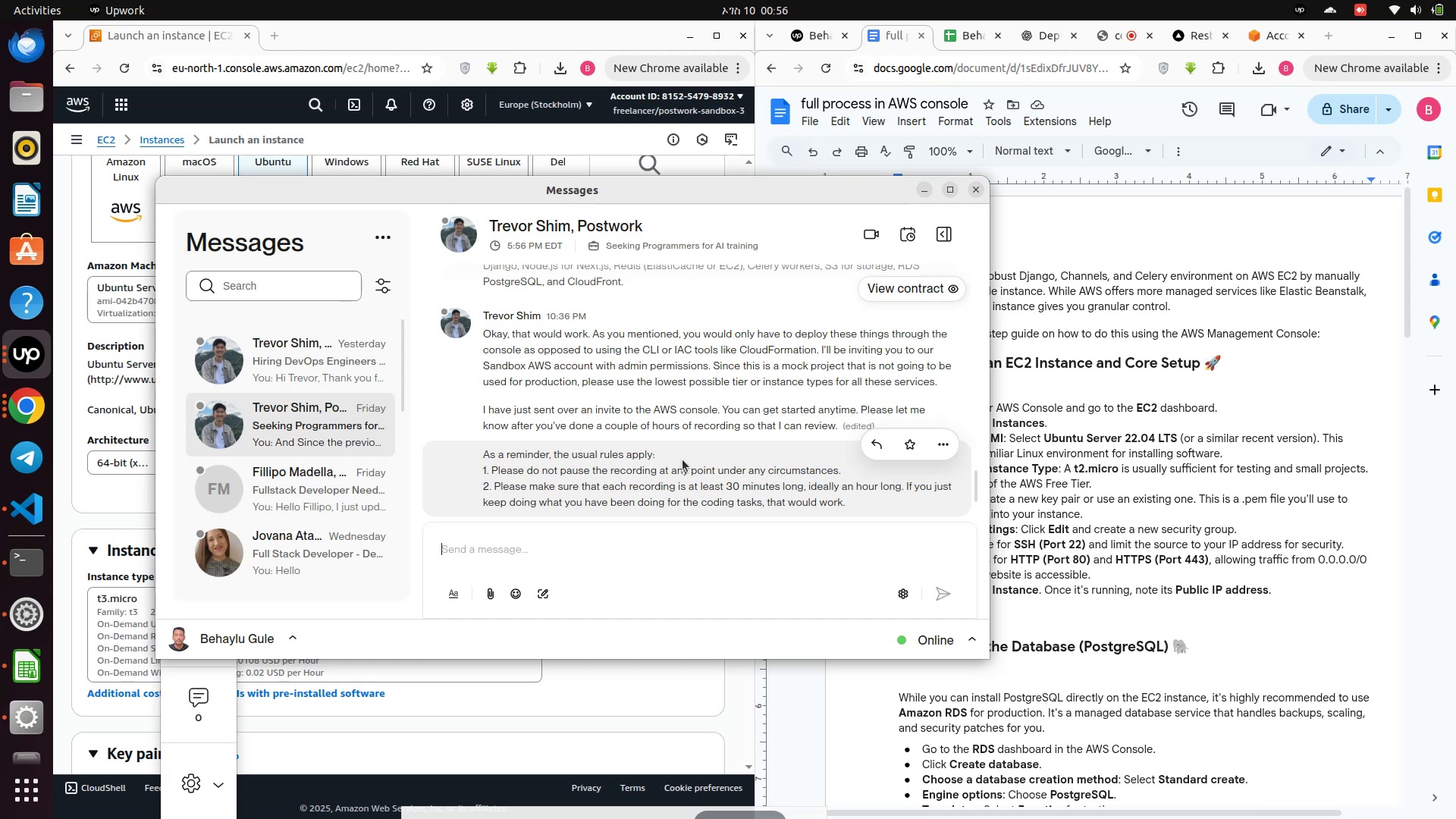 
wait(19.18)
 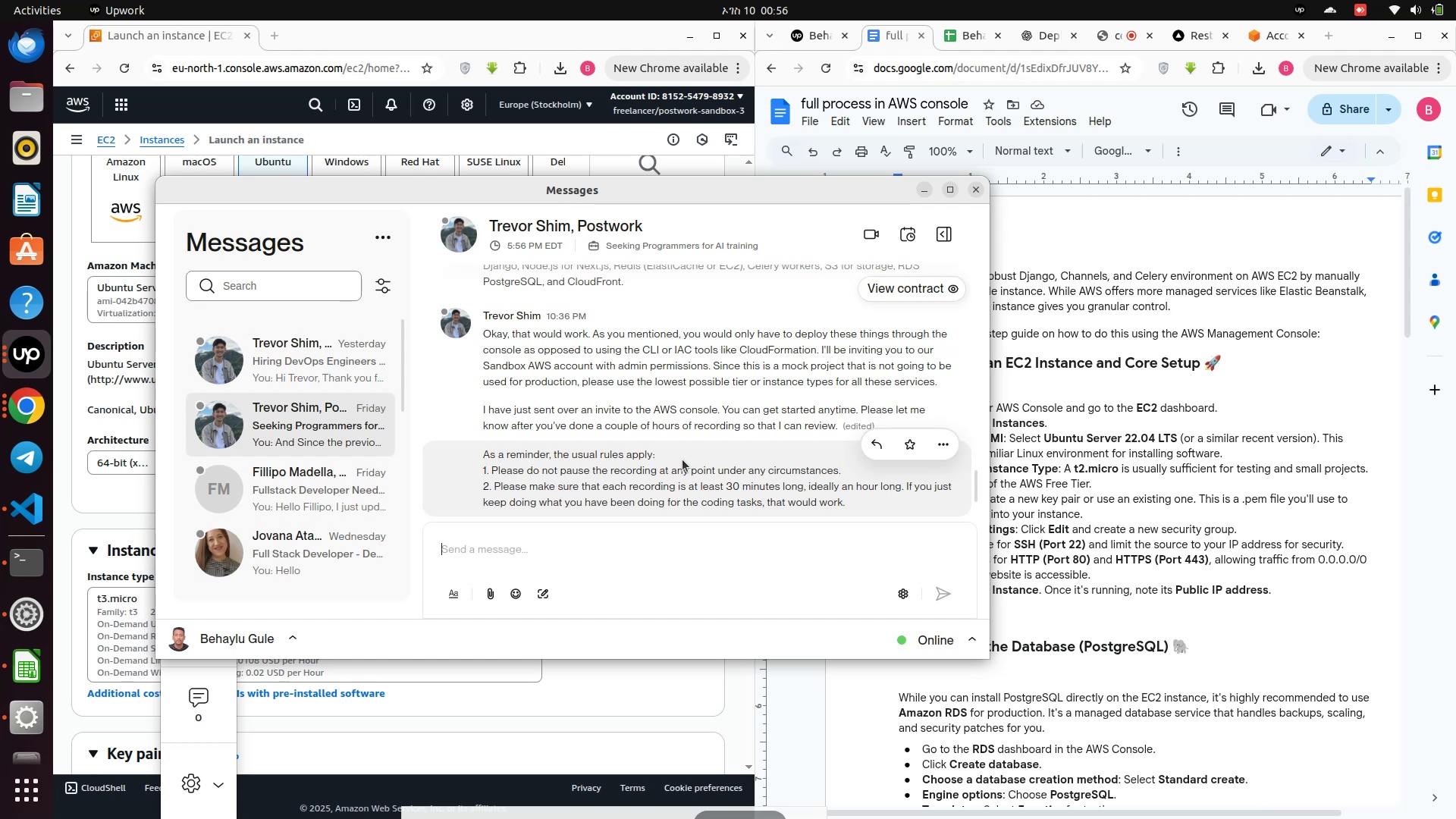 
left_click([973, 190])
 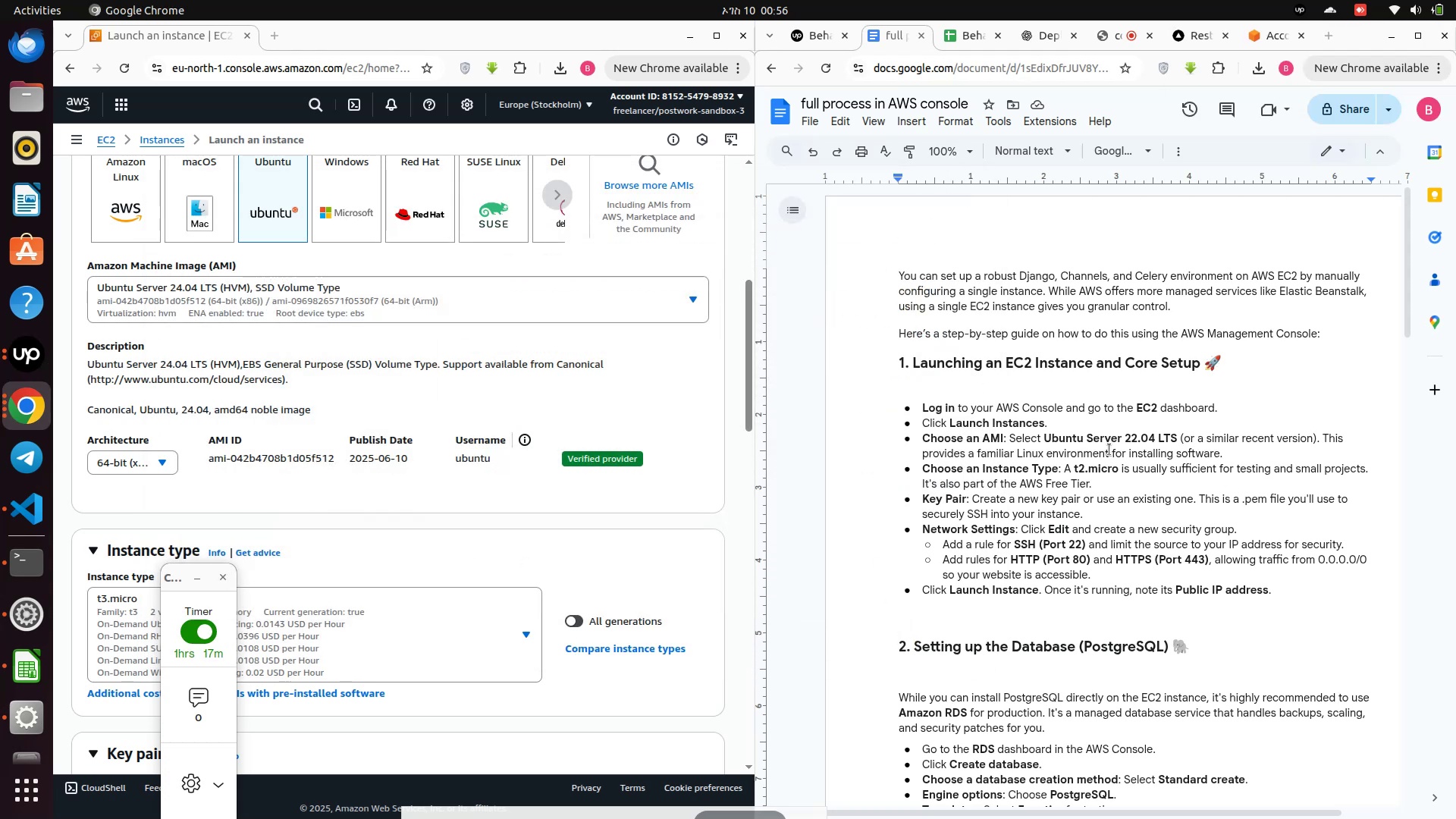 
wait(6.88)
 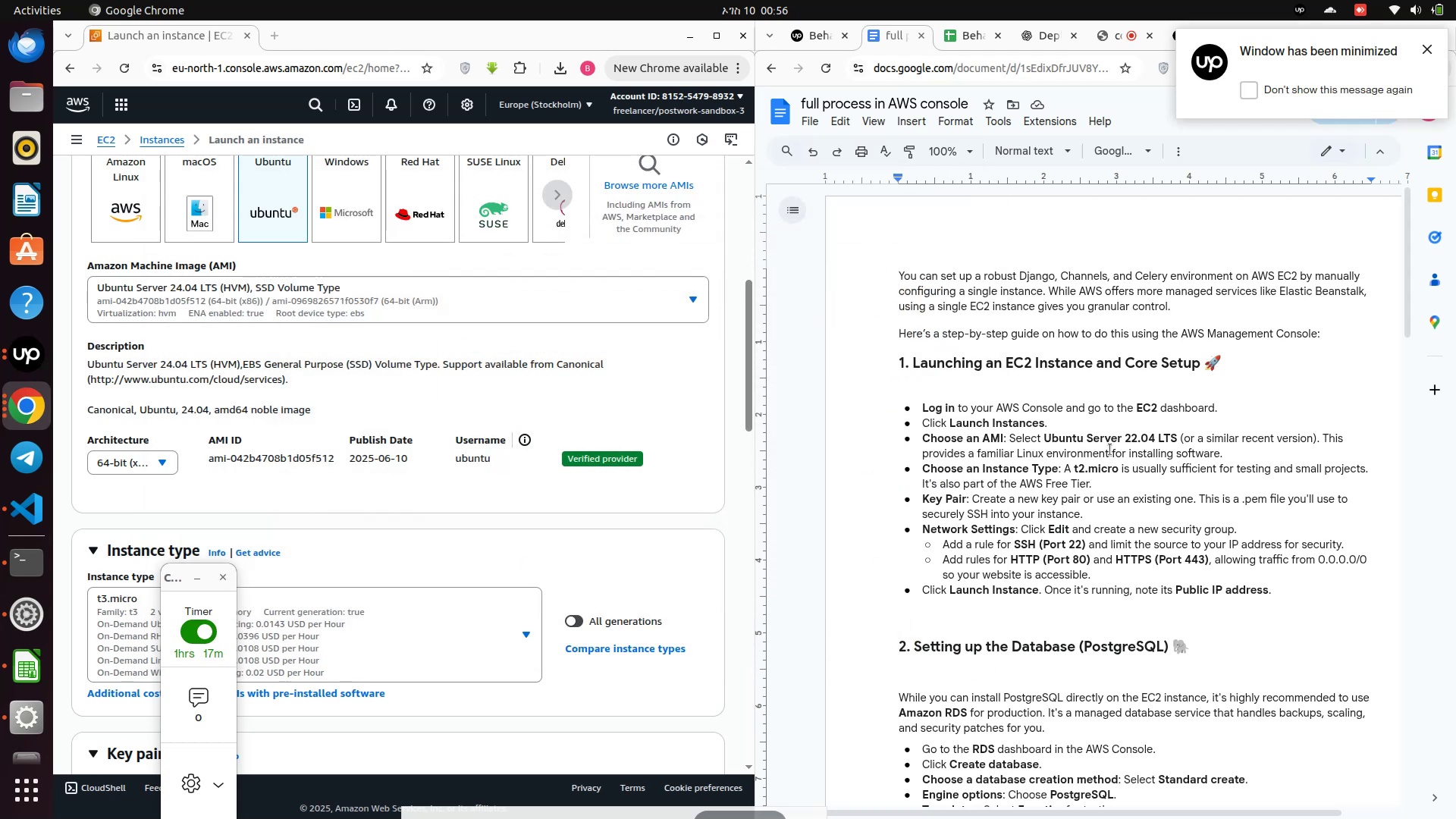 
left_click([401, 535])
 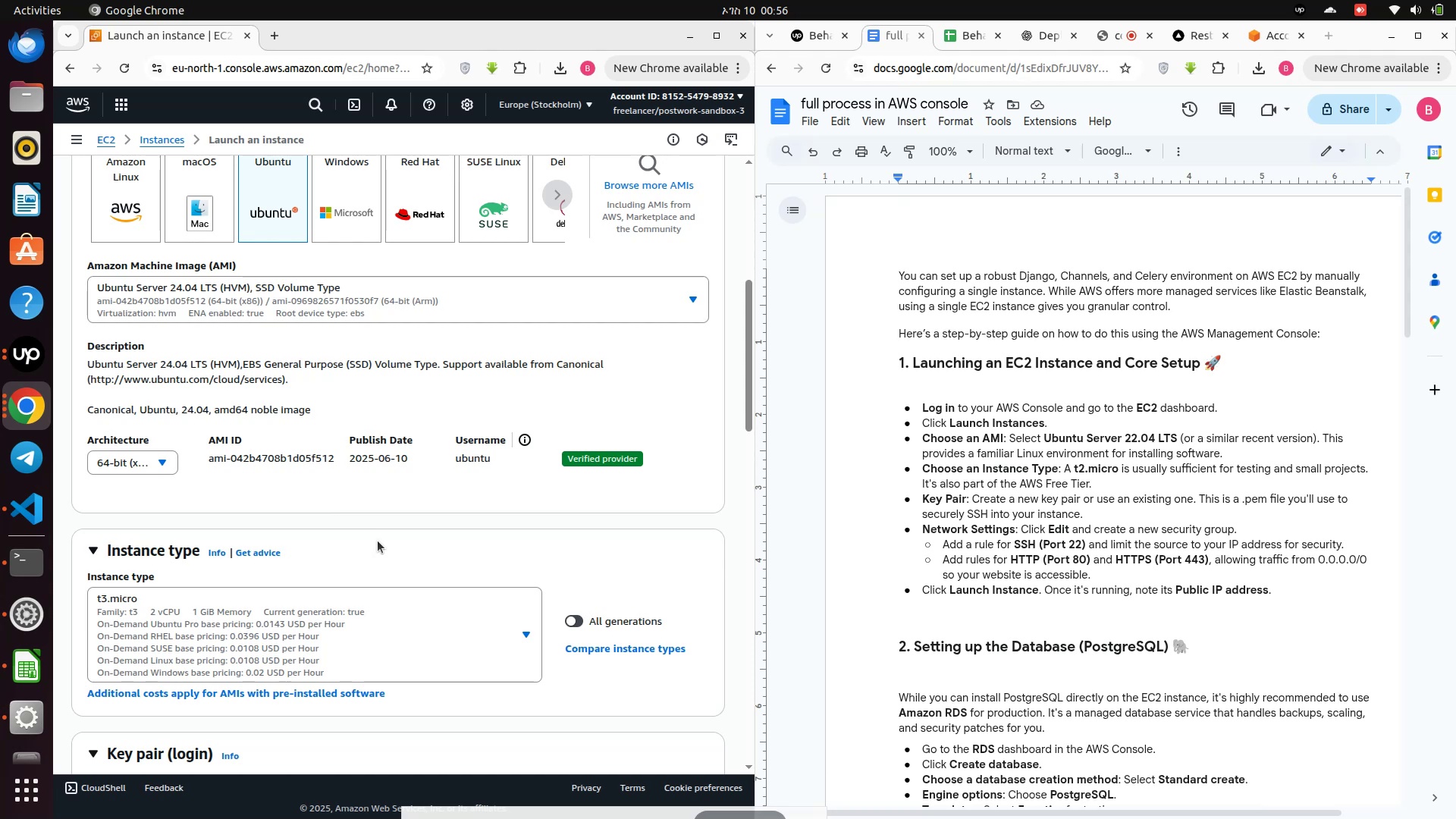 
wait(18.61)
 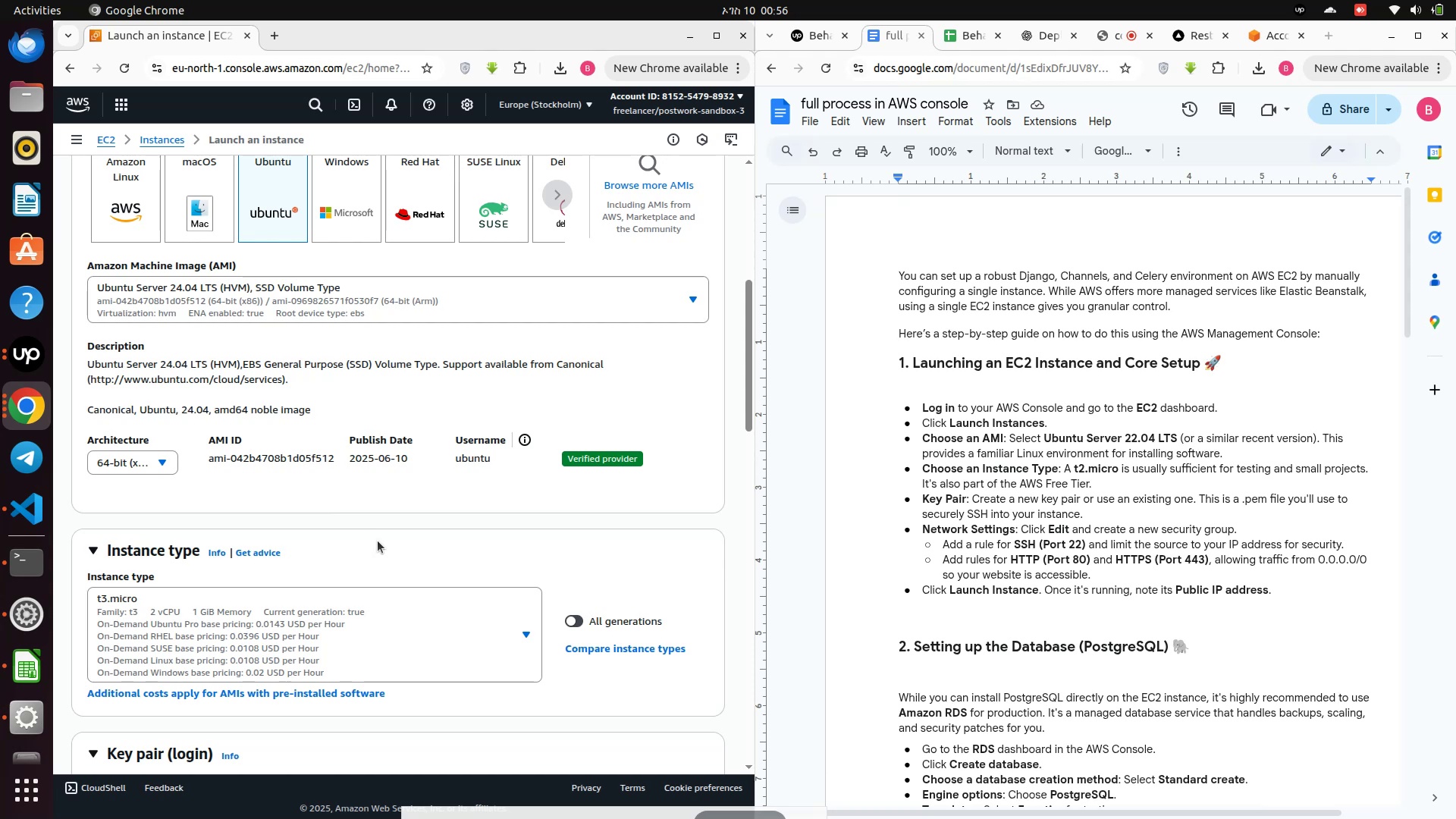 
scroll: coordinate [378, 541], scroll_direction: down, amount: 3.0
 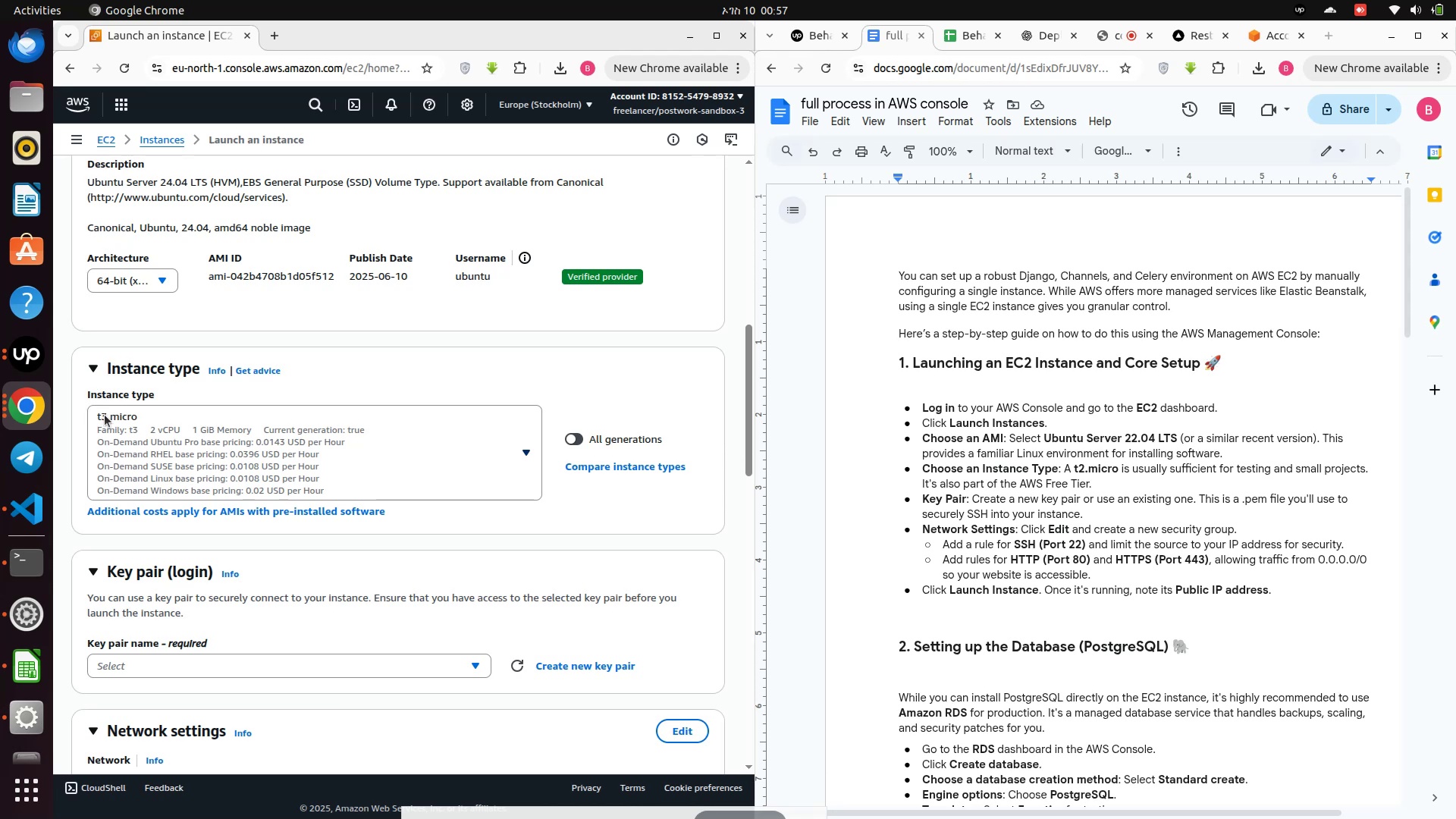 
left_click([105, 415])
 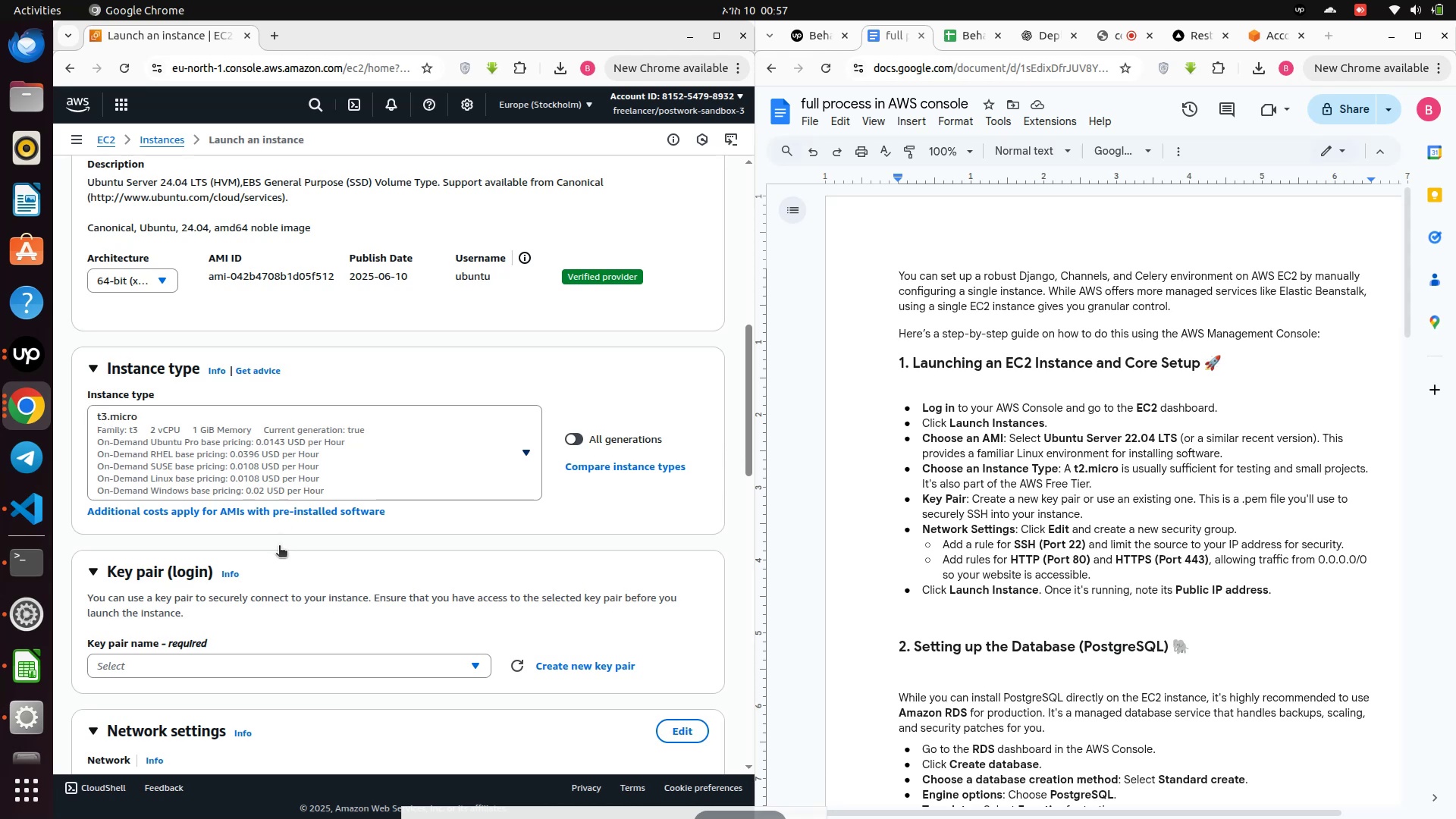 
scroll: coordinate [279, 547], scroll_direction: down, amount: 1.0
 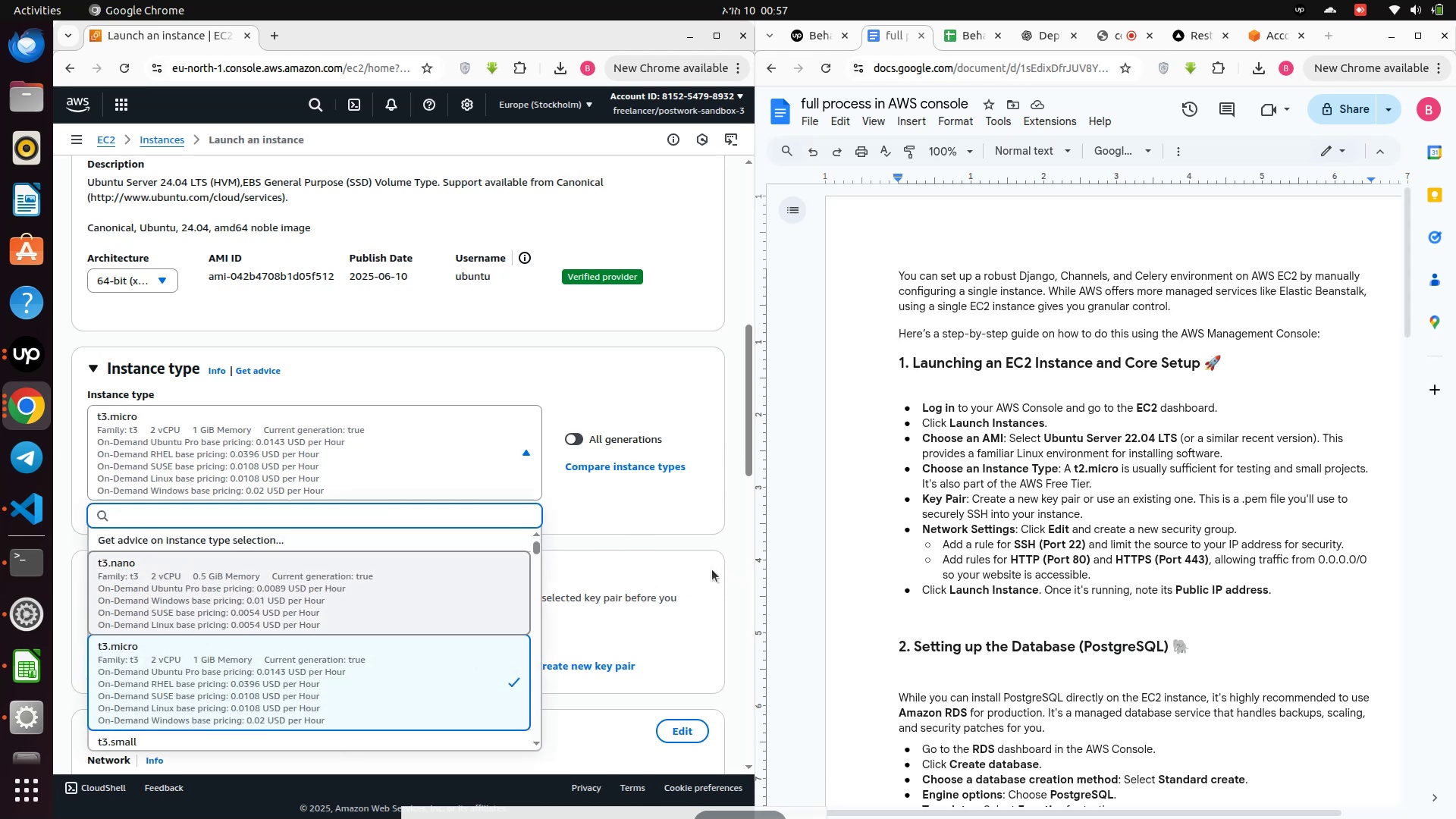 
wait(9.24)
 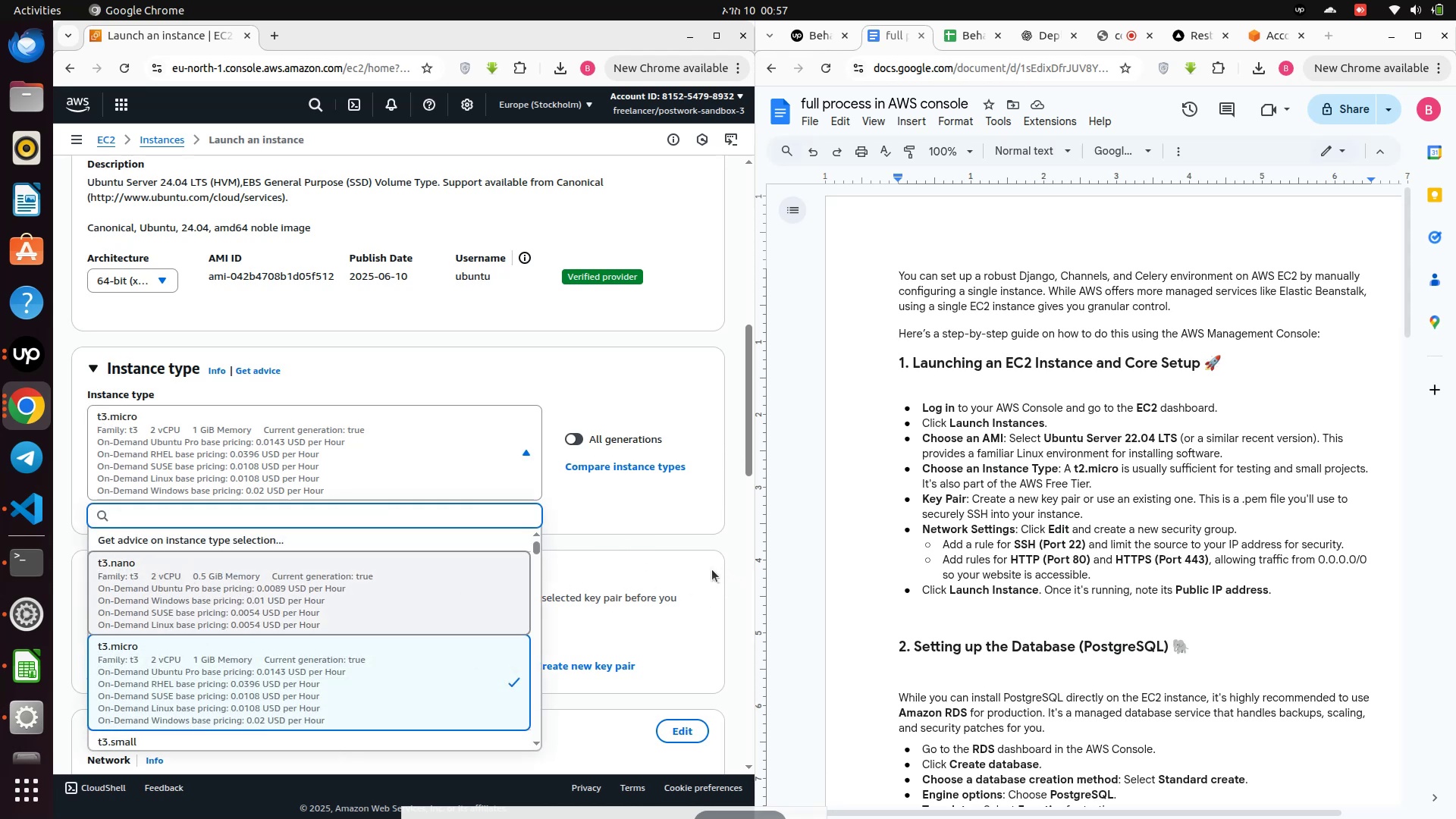 
double_click([1103, 477])
 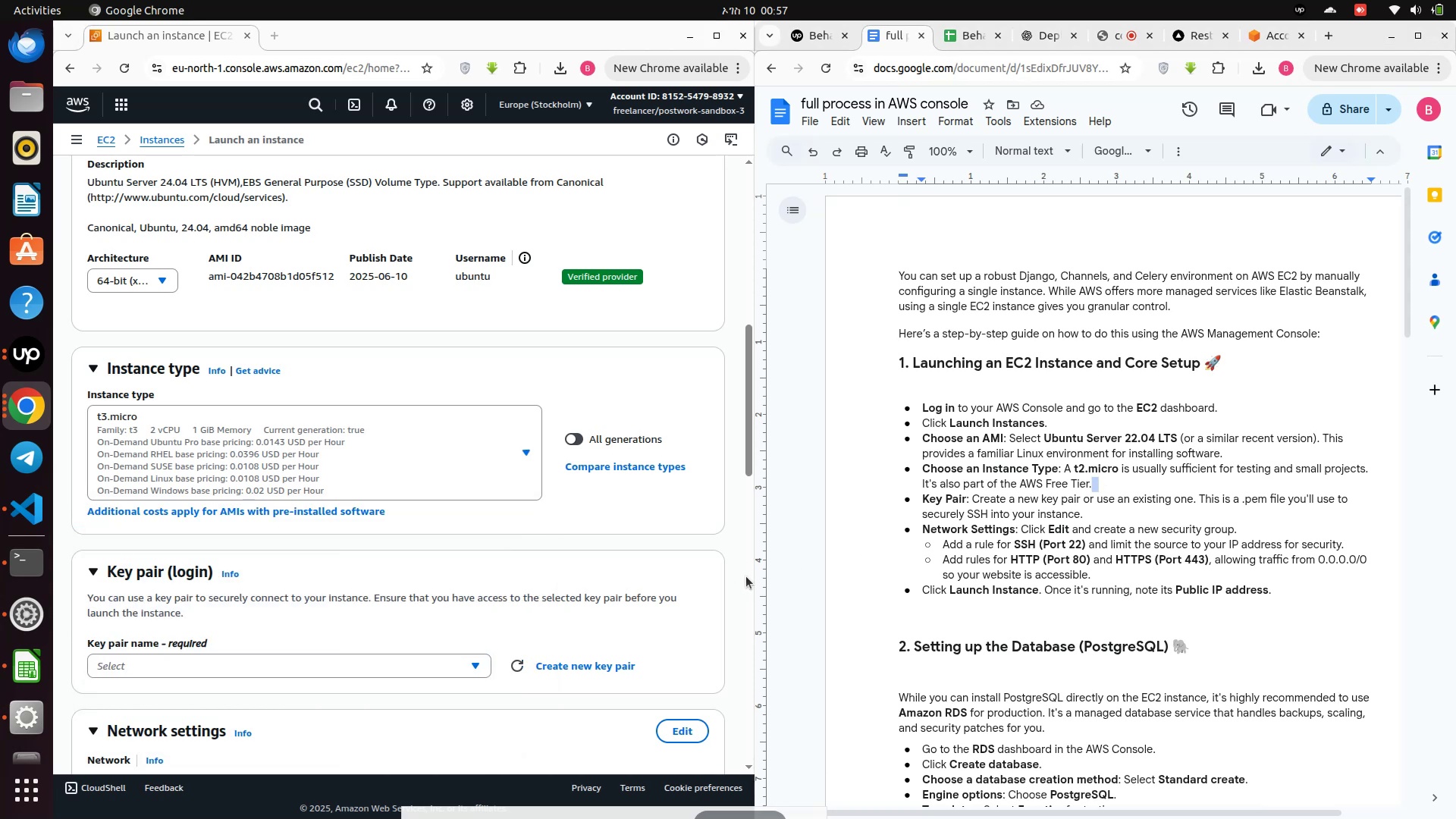 
scroll: coordinate [700, 568], scroll_direction: down, amount: 2.0
 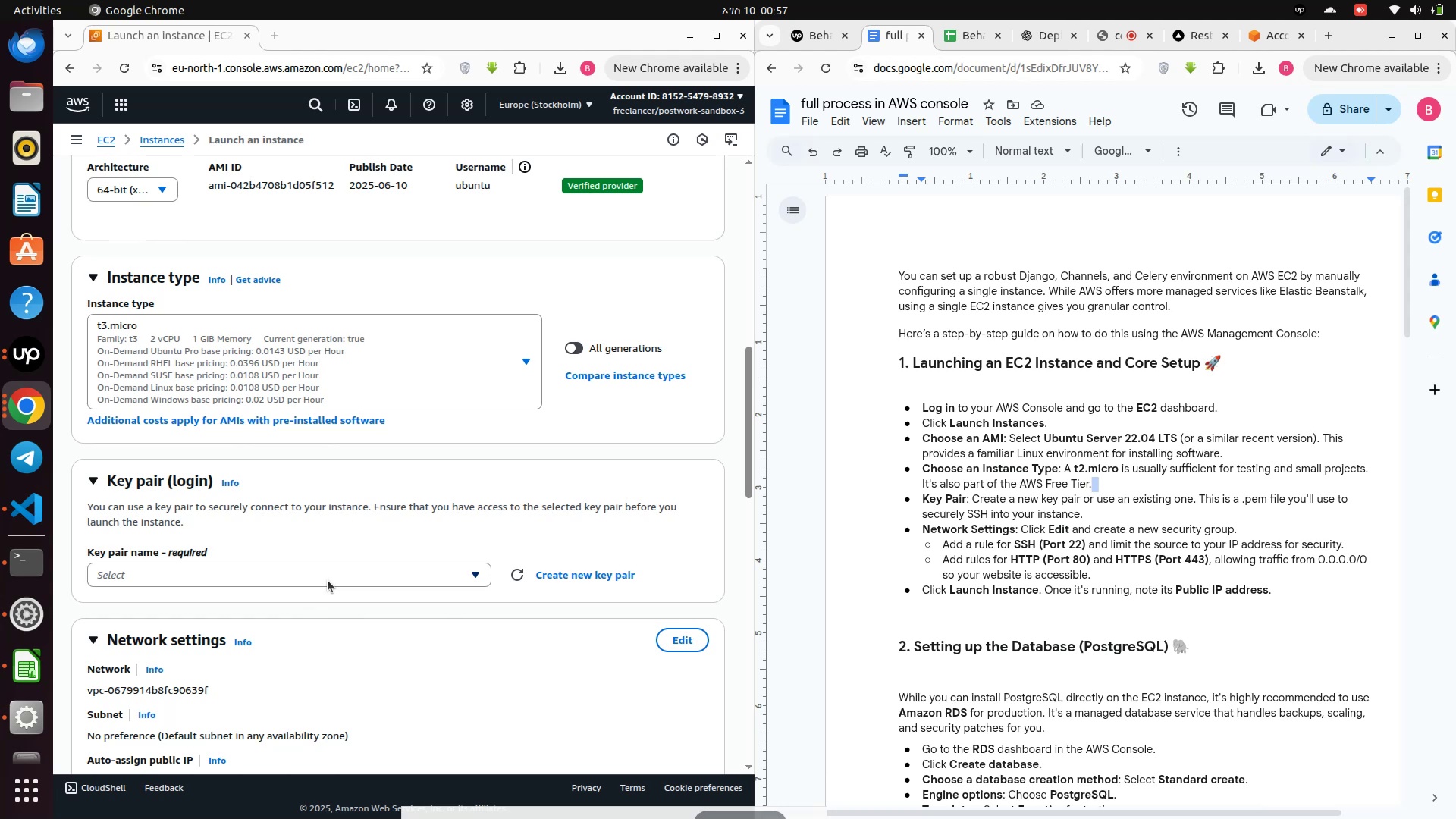 
wait(13.62)
 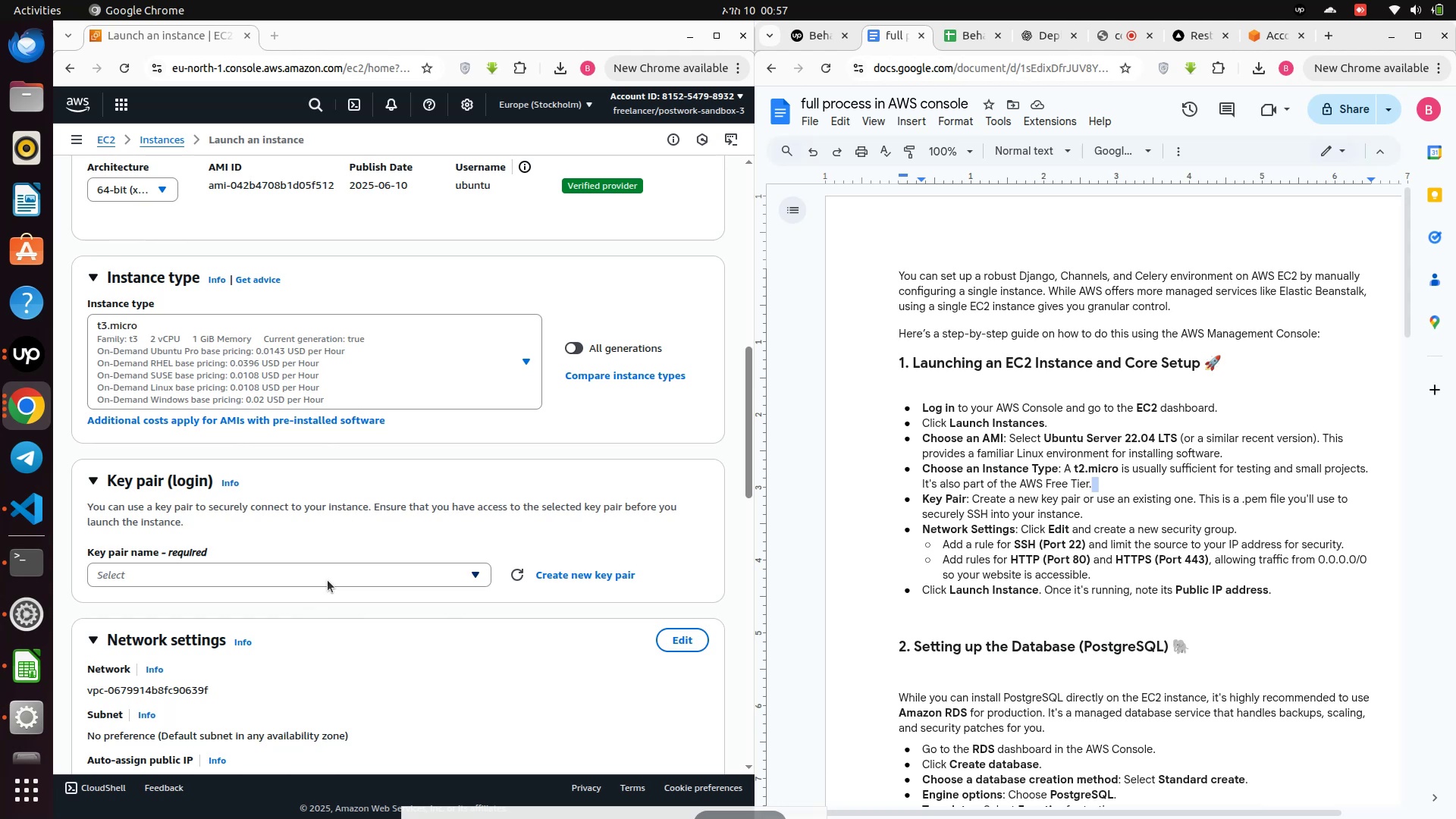 
left_click([328, 579])
 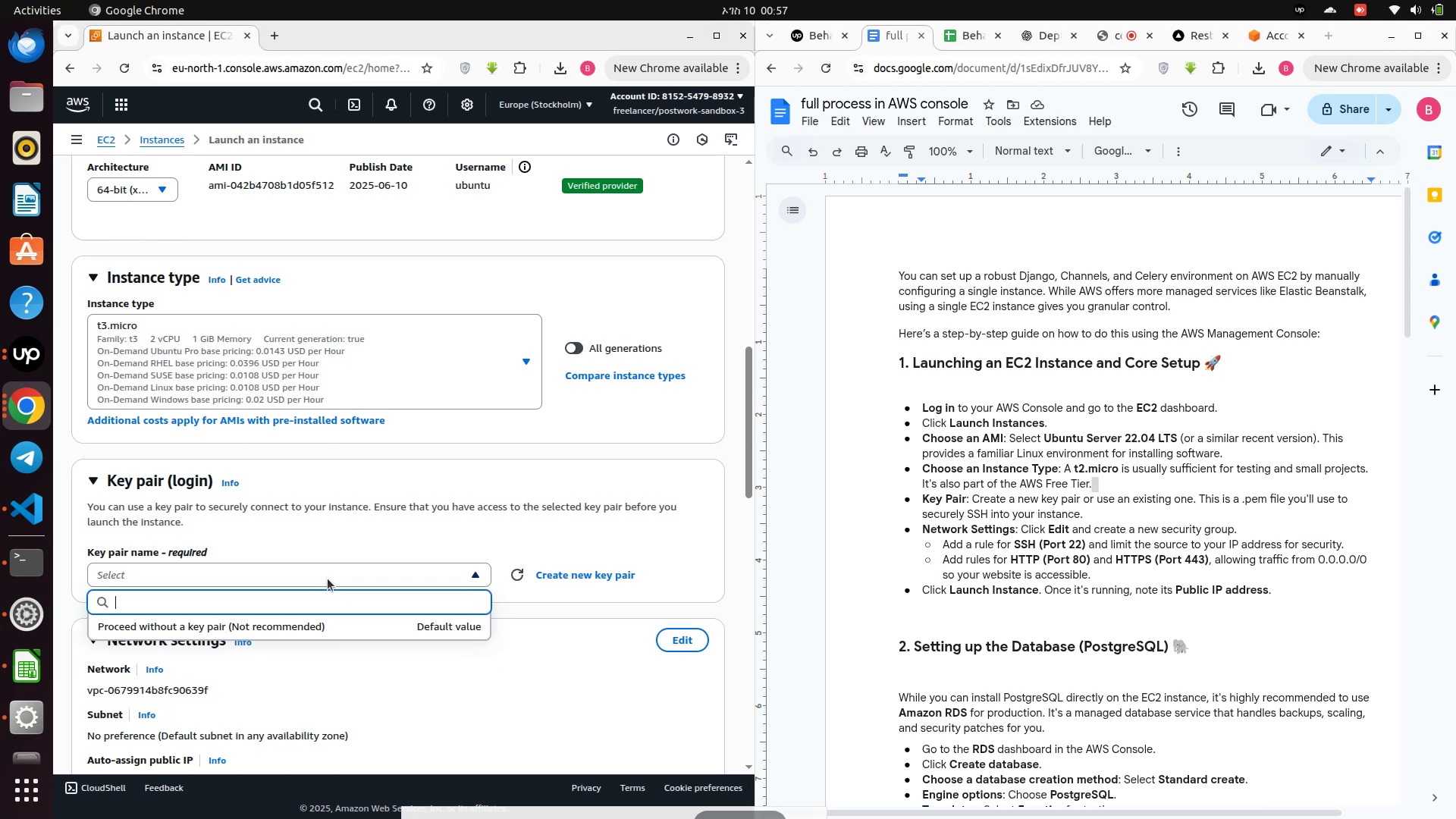 
type(.pem)
 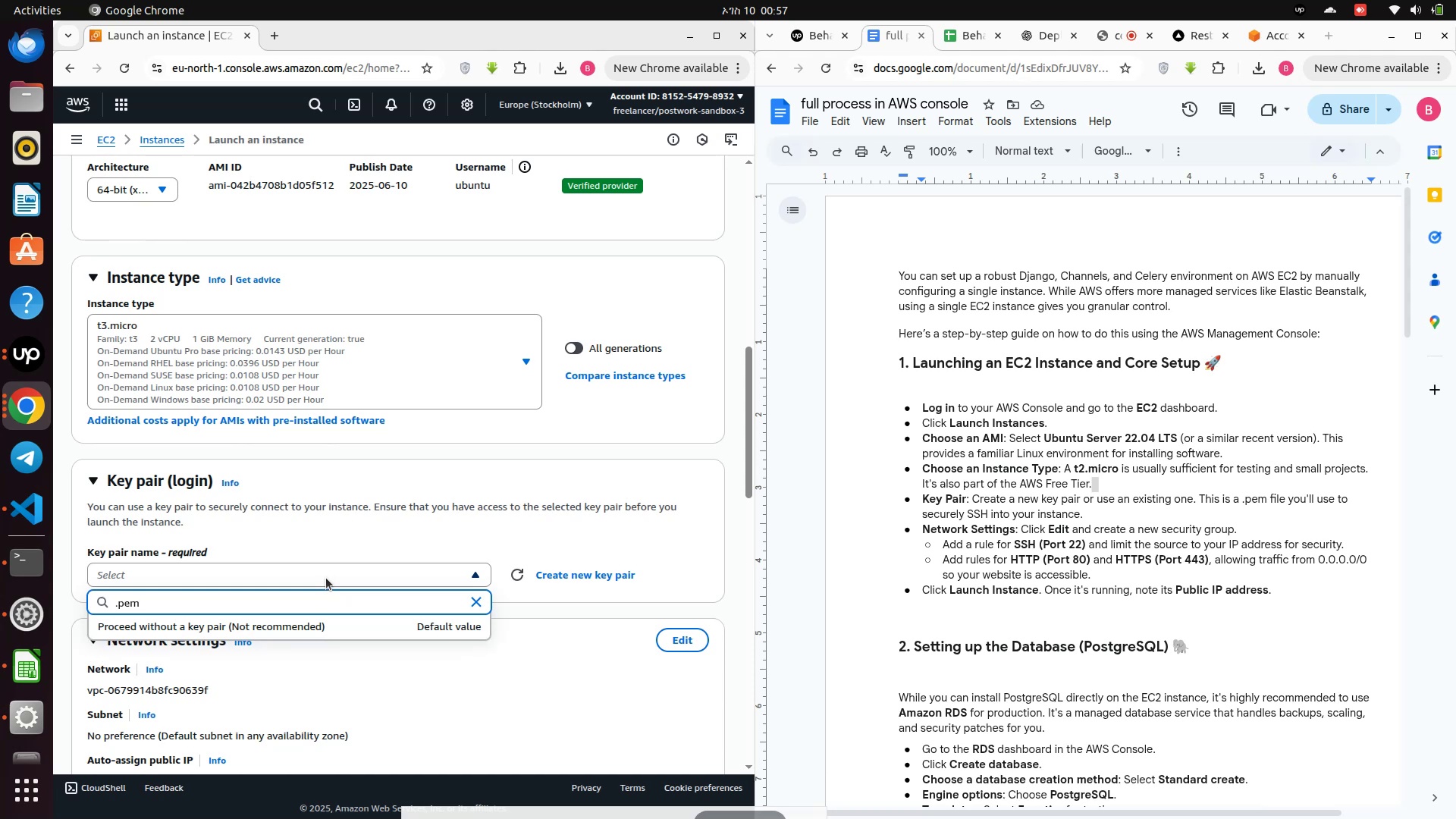 
hold_key(key=Backspace, duration=0.81)
 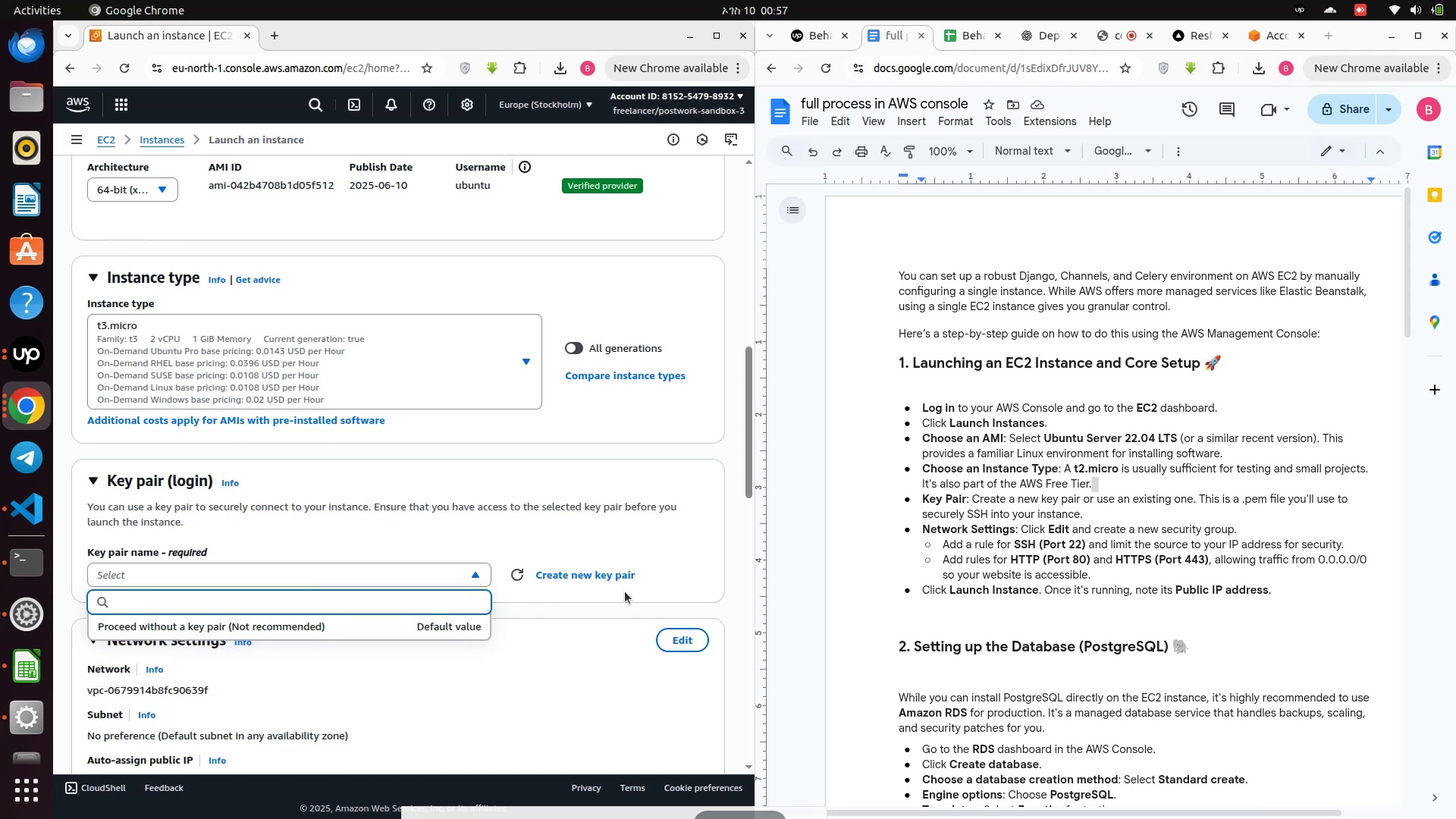 
left_click([588, 573])
 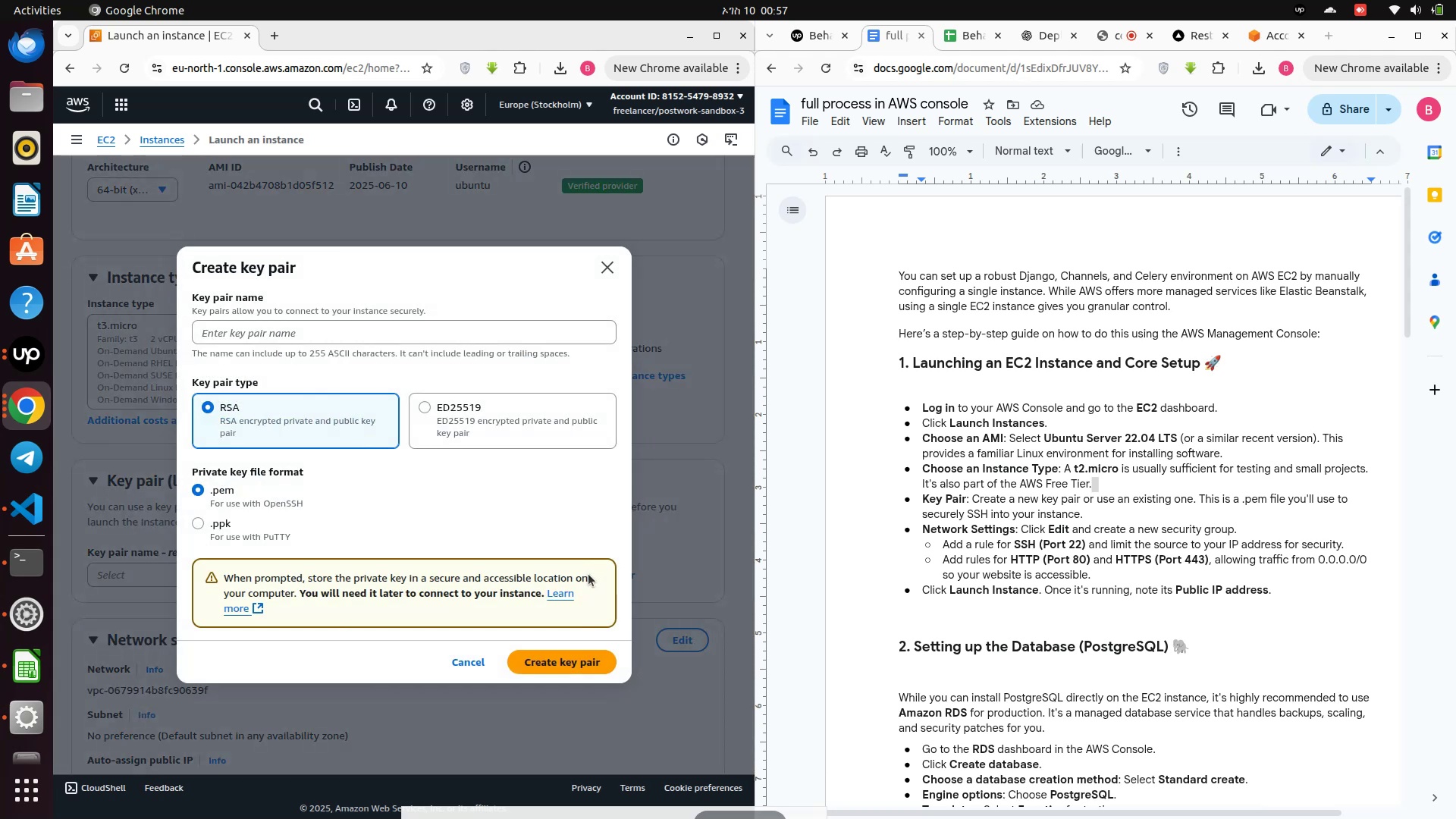 
wait(8.89)
 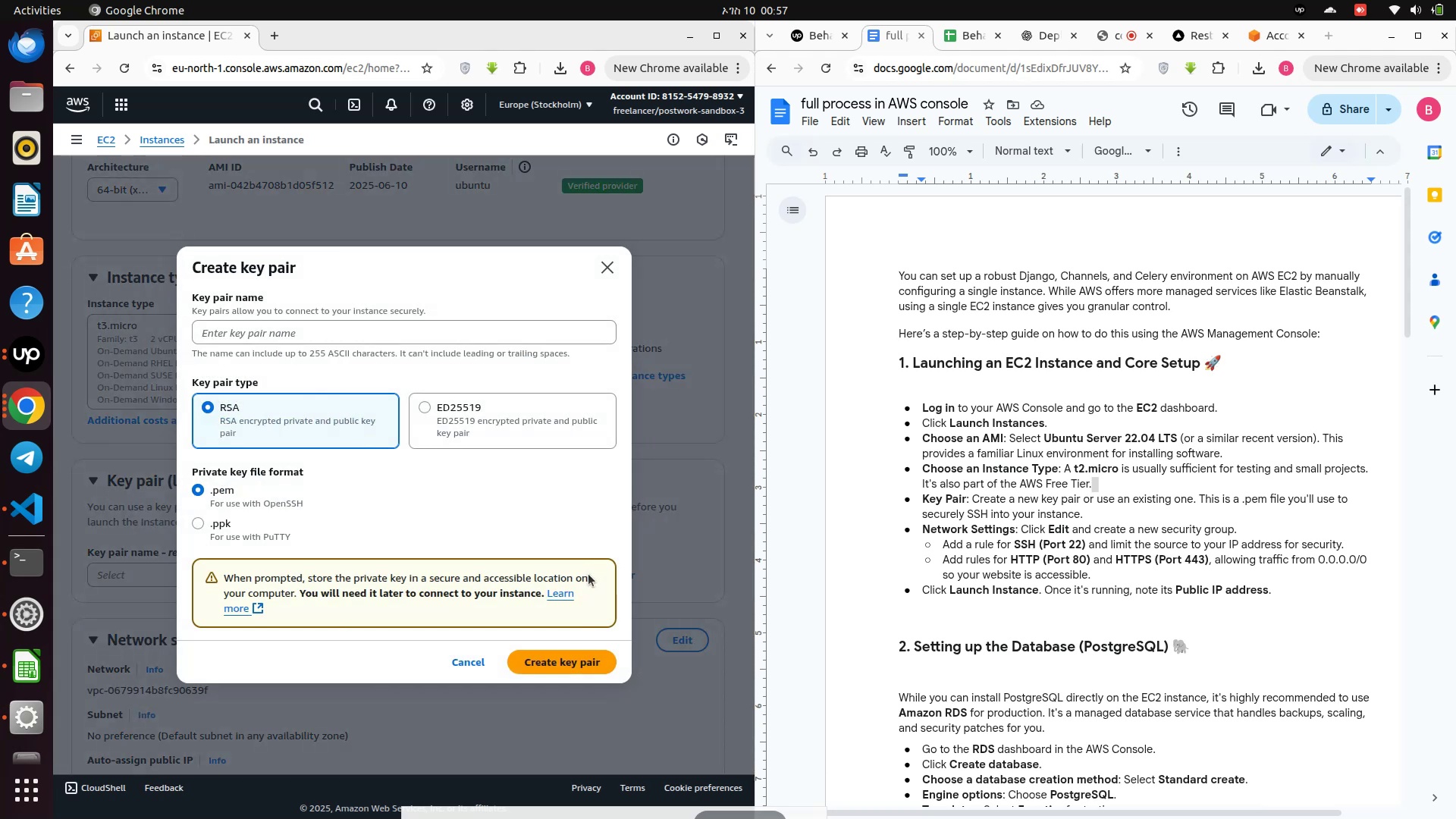 
left_click([590, 662])
 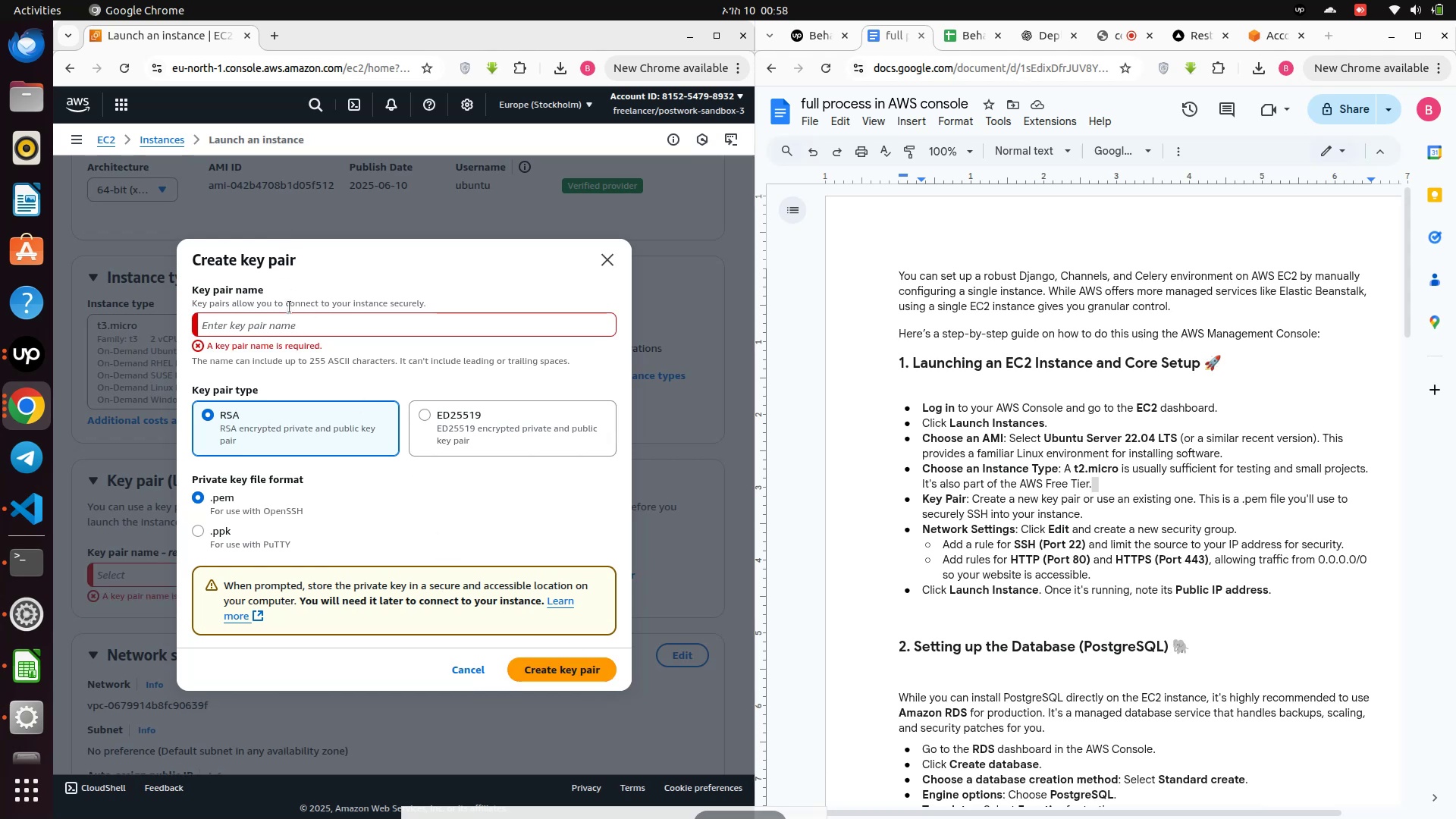 
left_click([290, 328])
 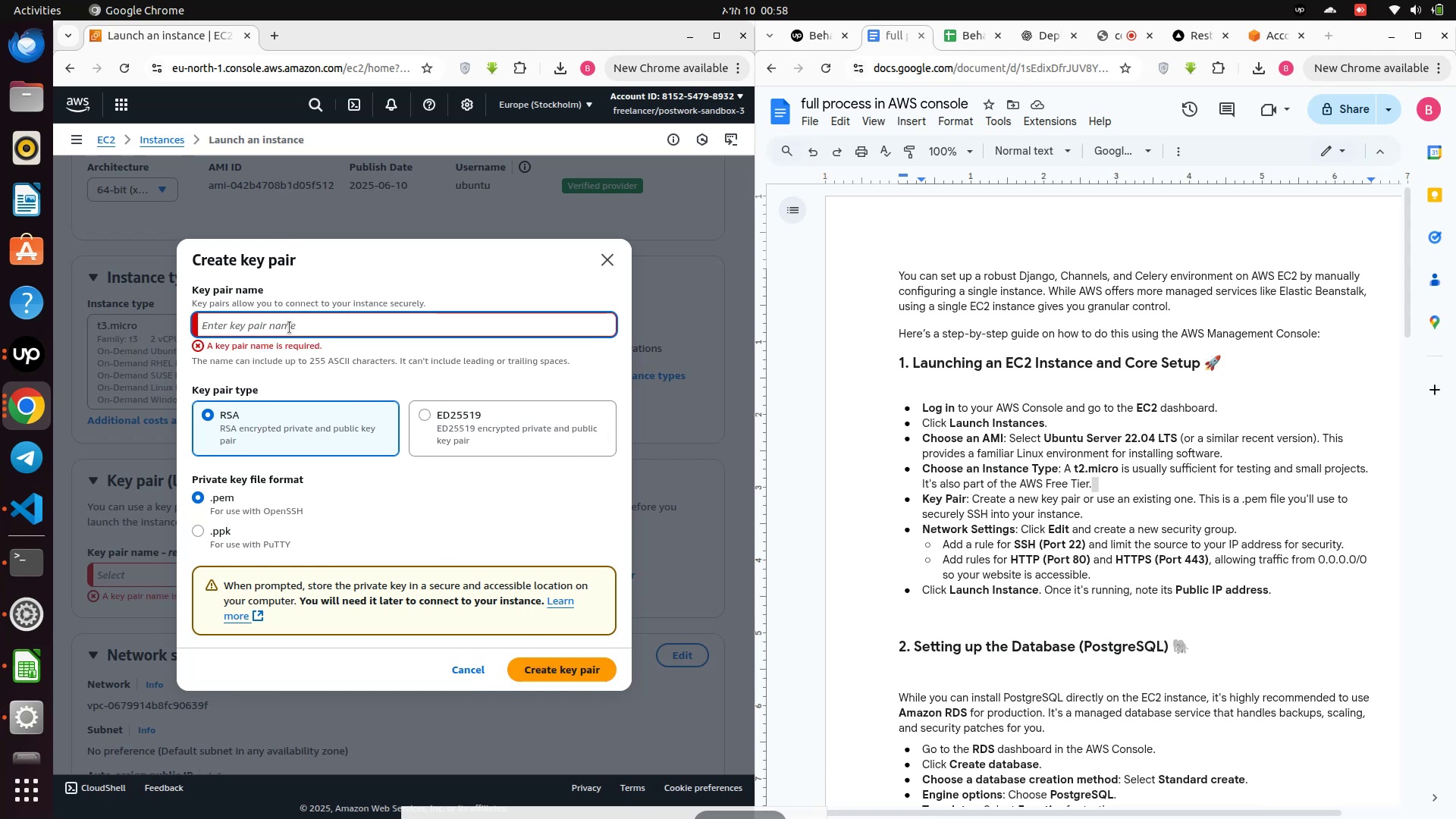 
type(rsa_key)
 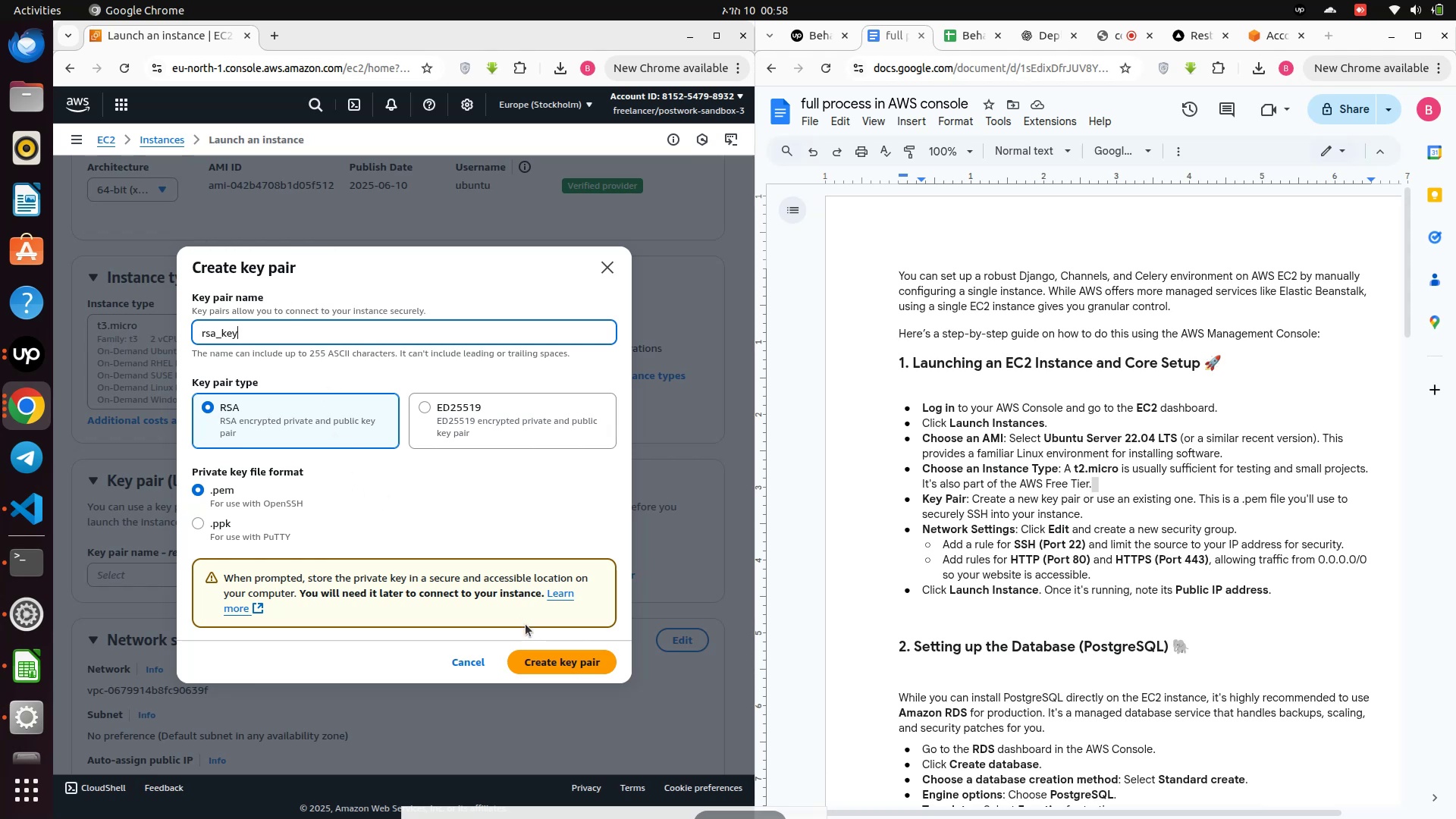 
left_click([540, 668])
 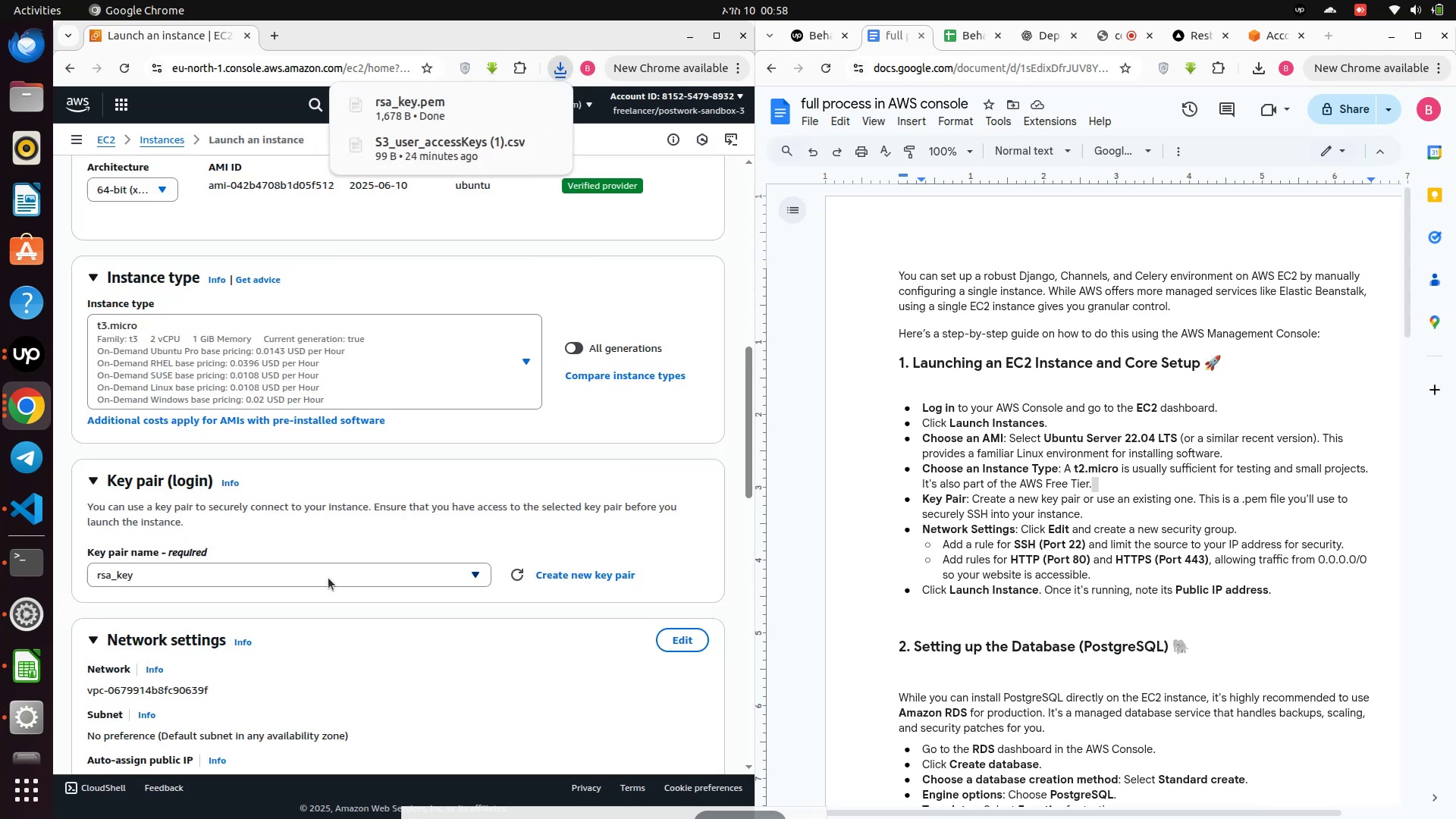 
scroll: coordinate [303, 601], scroll_direction: down, amount: 1.0
 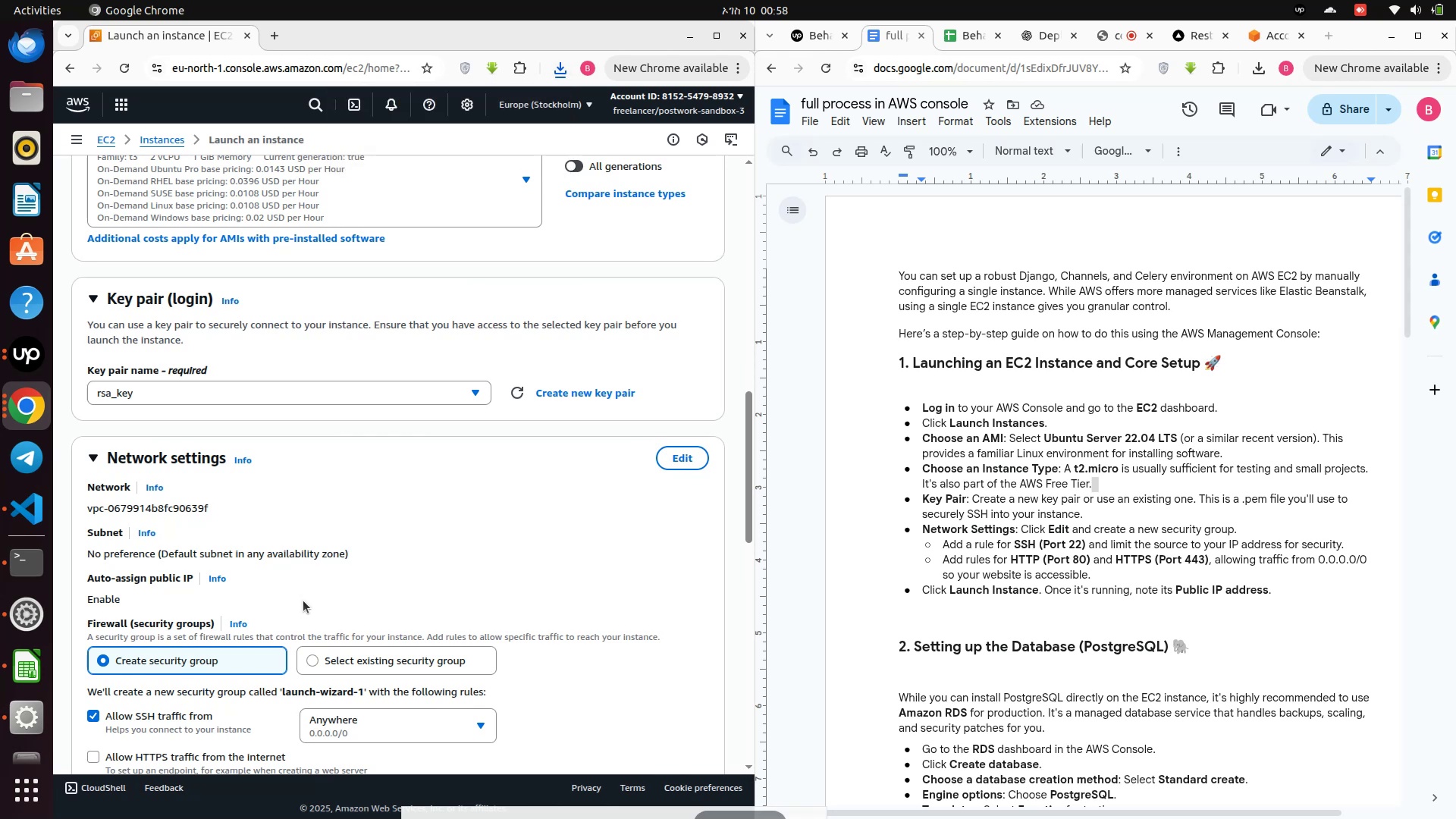 
wait(8.67)
 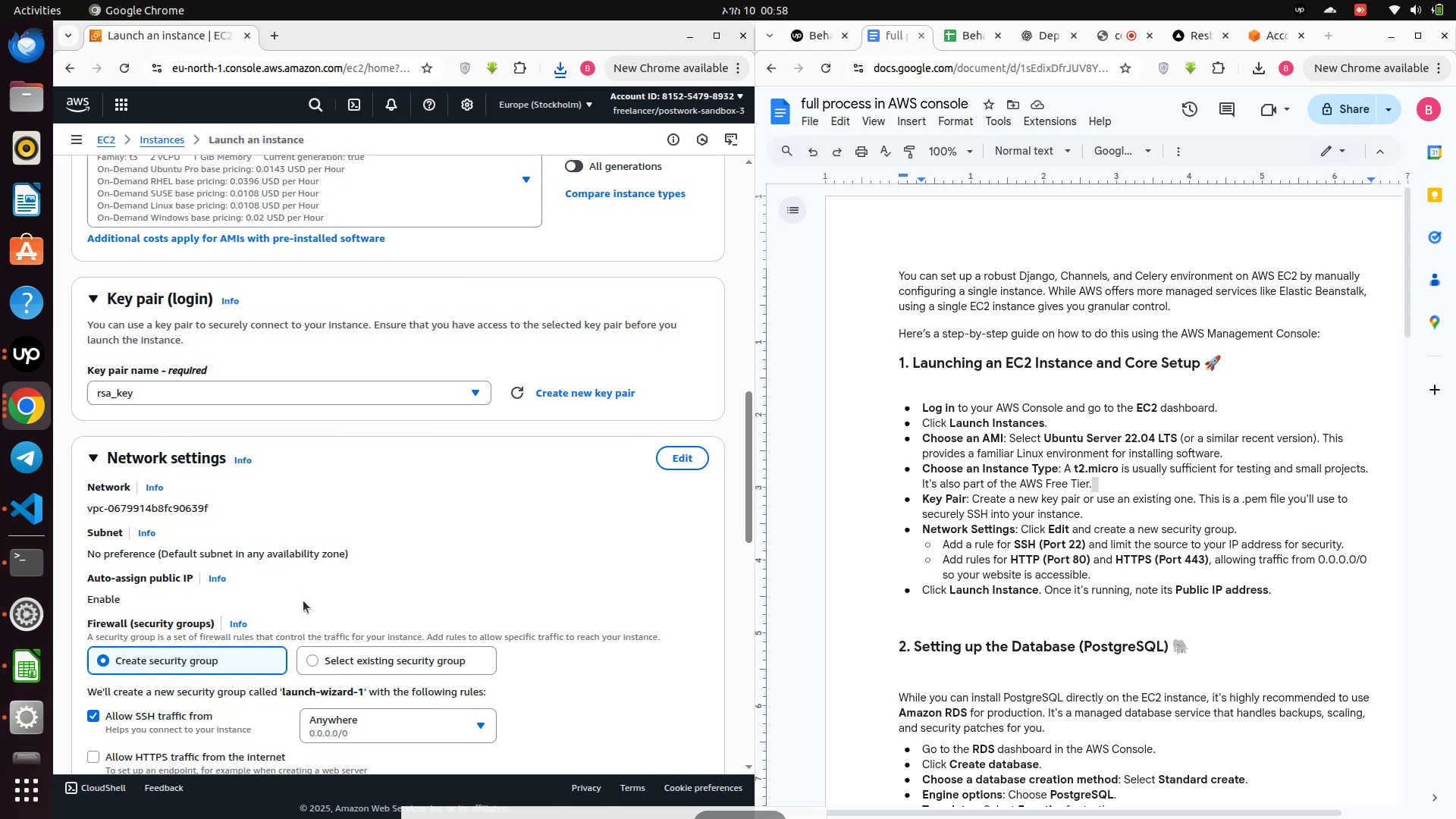 
left_click([676, 466])
 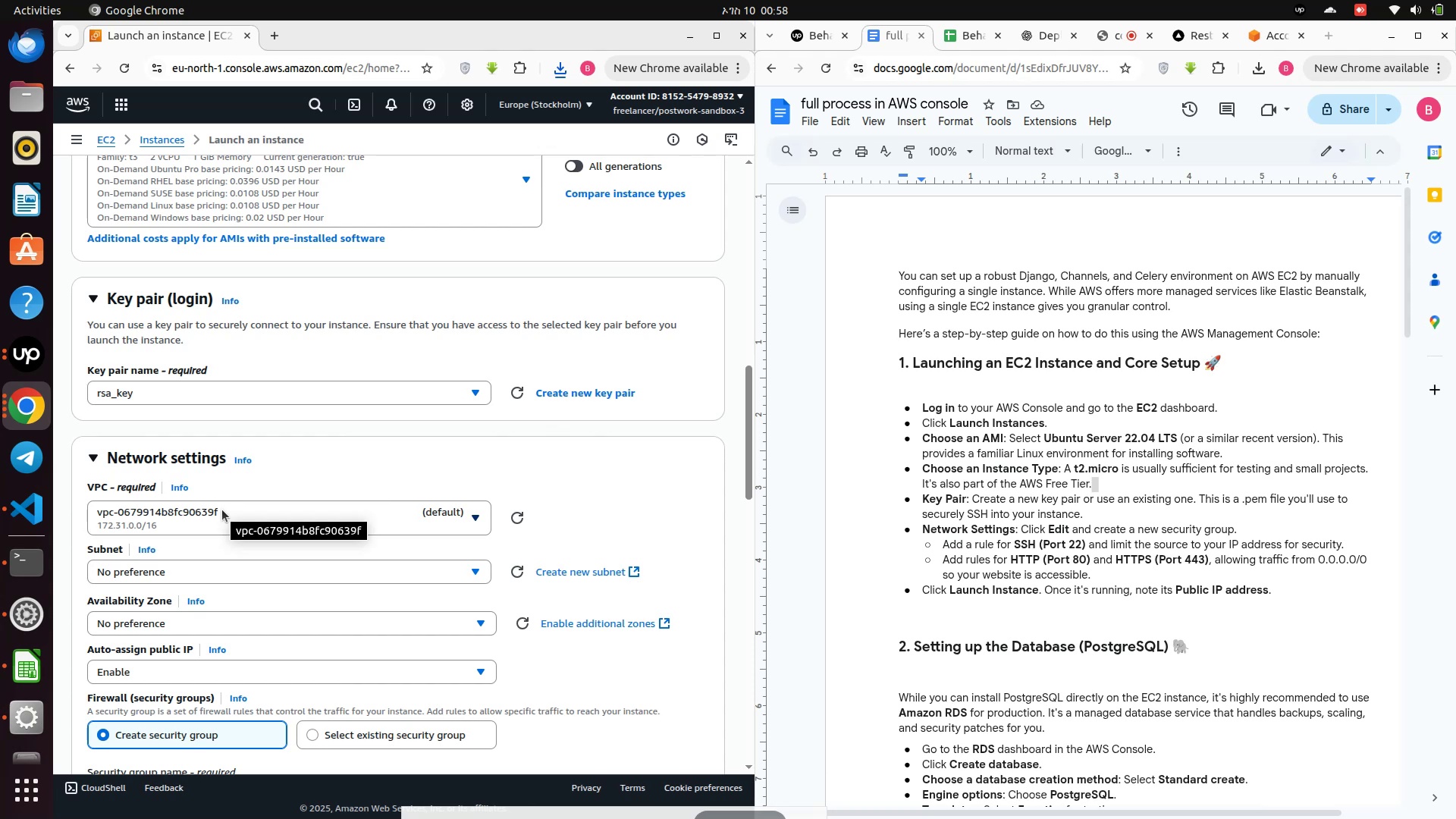 
scroll: coordinate [224, 510], scroll_direction: down, amount: 1.0
 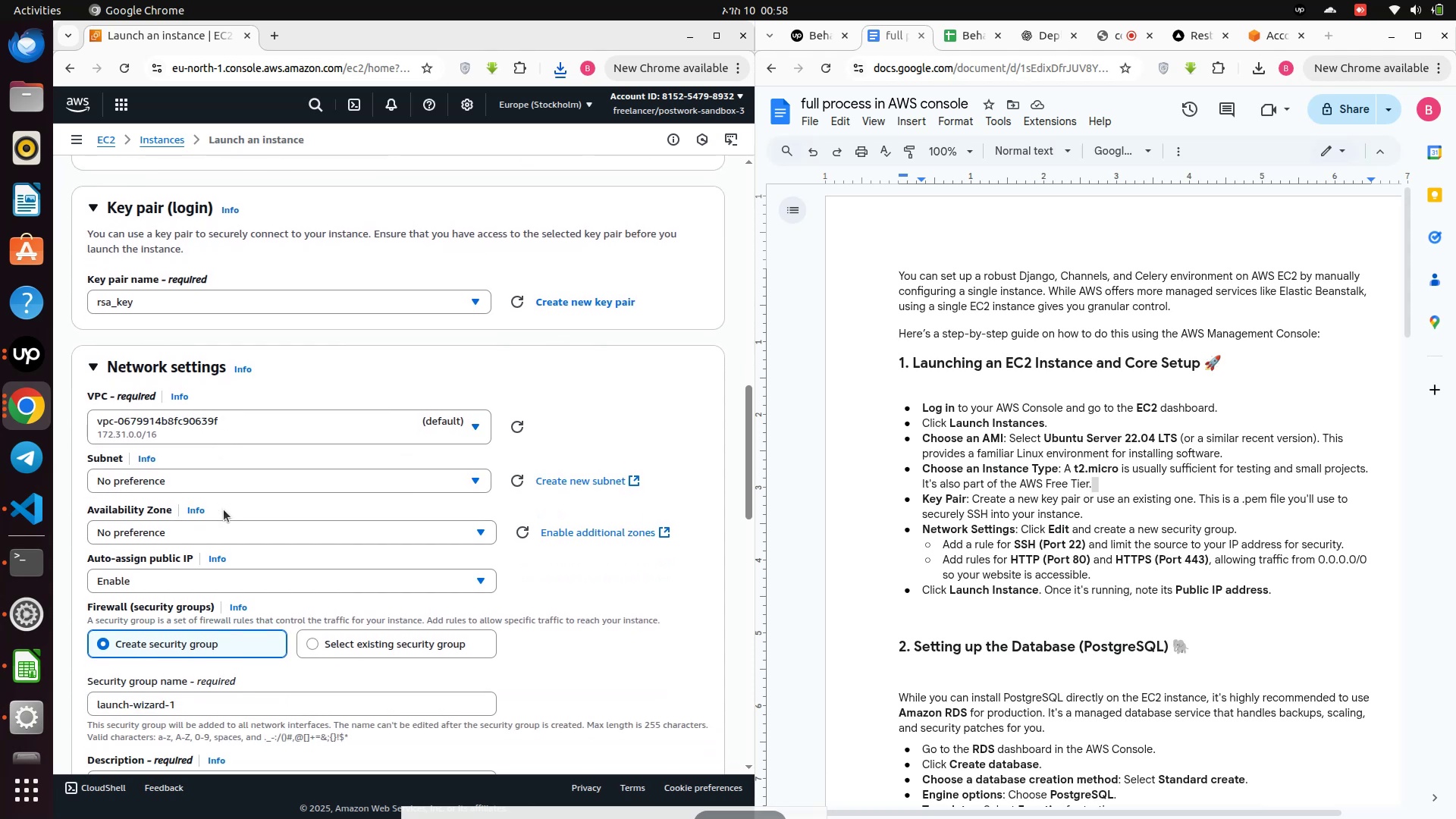 
wait(6.37)
 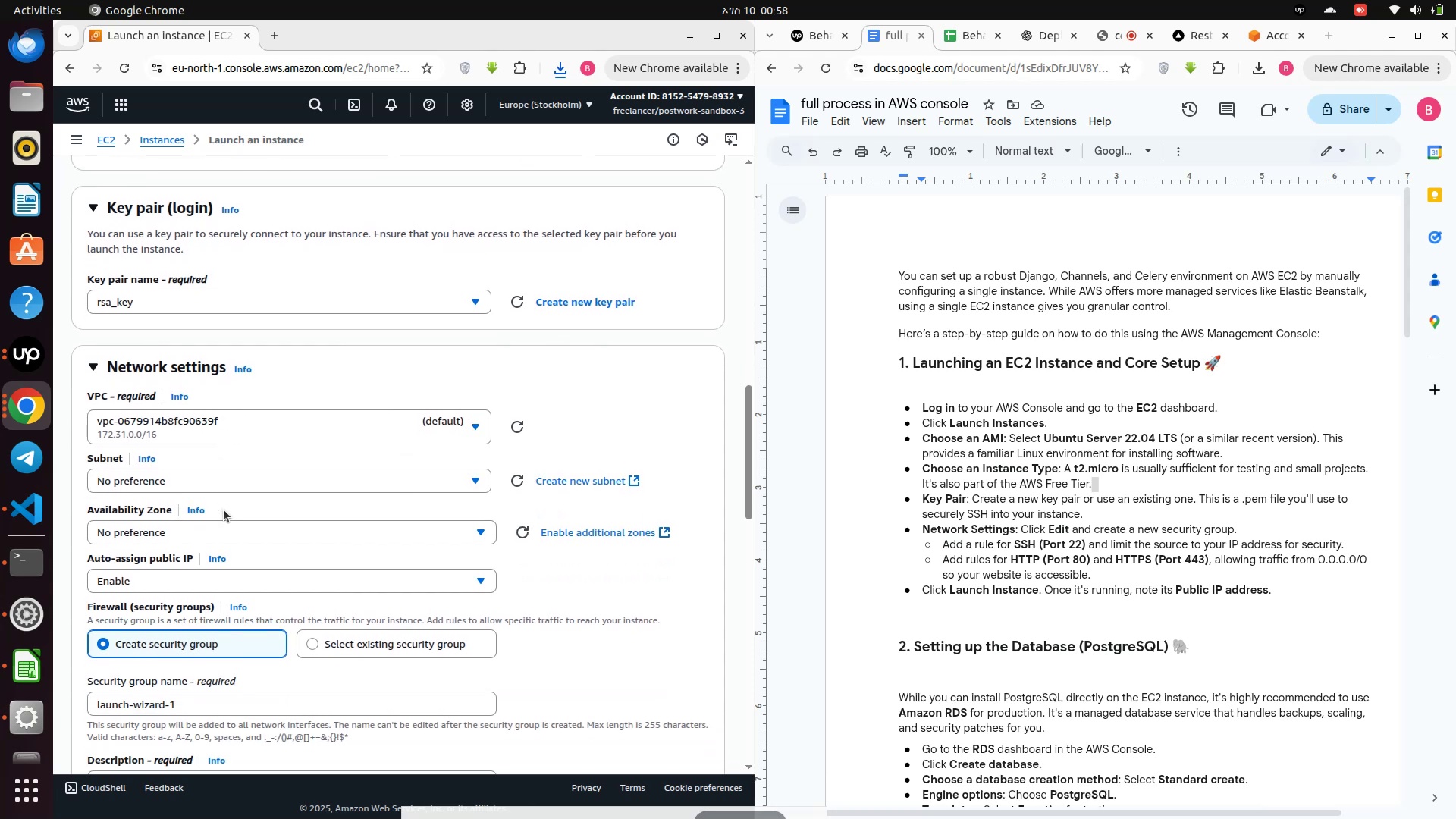 
scroll: coordinate [224, 510], scroll_direction: down, amount: 2.0
 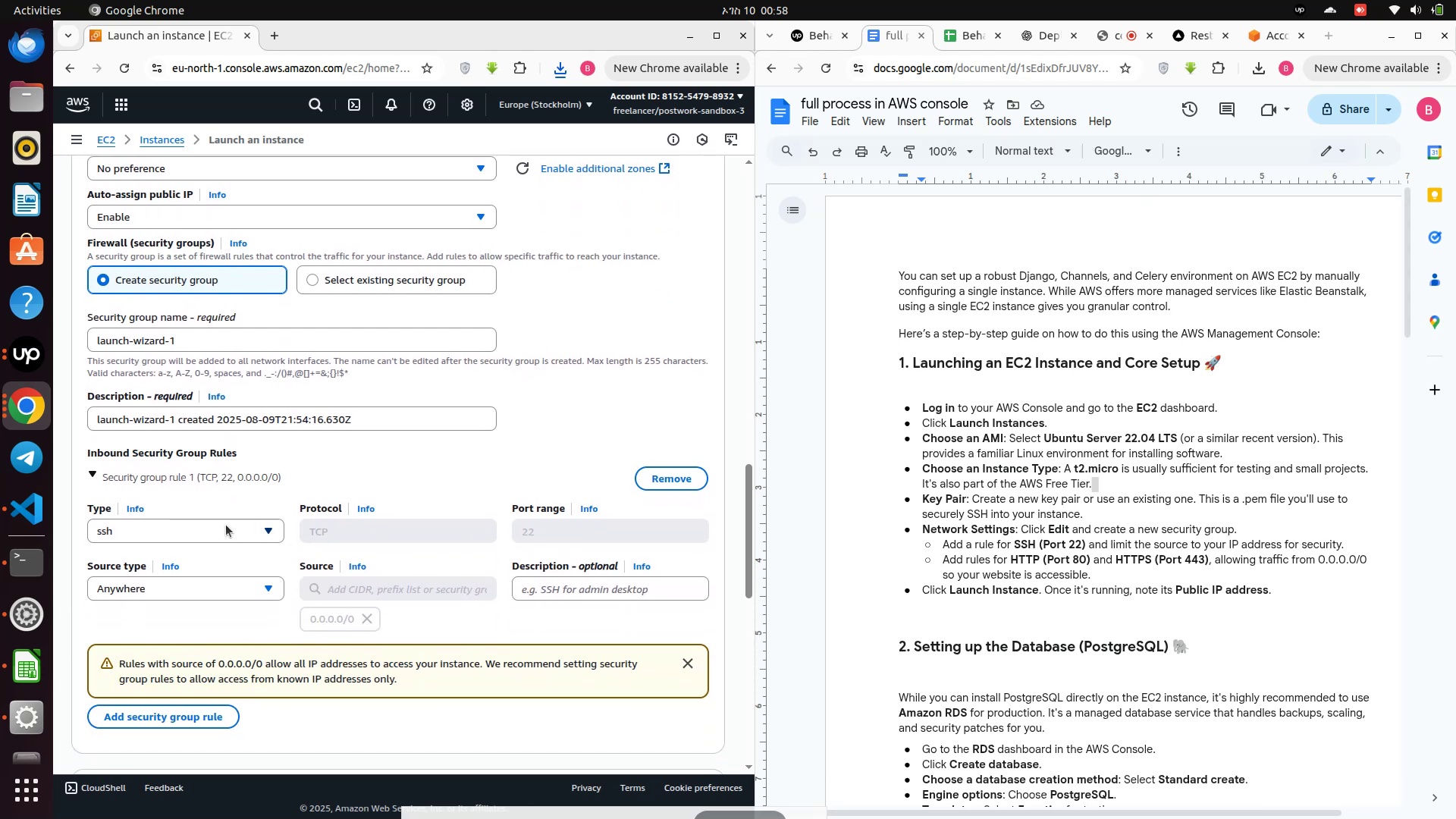 
wait(7.54)
 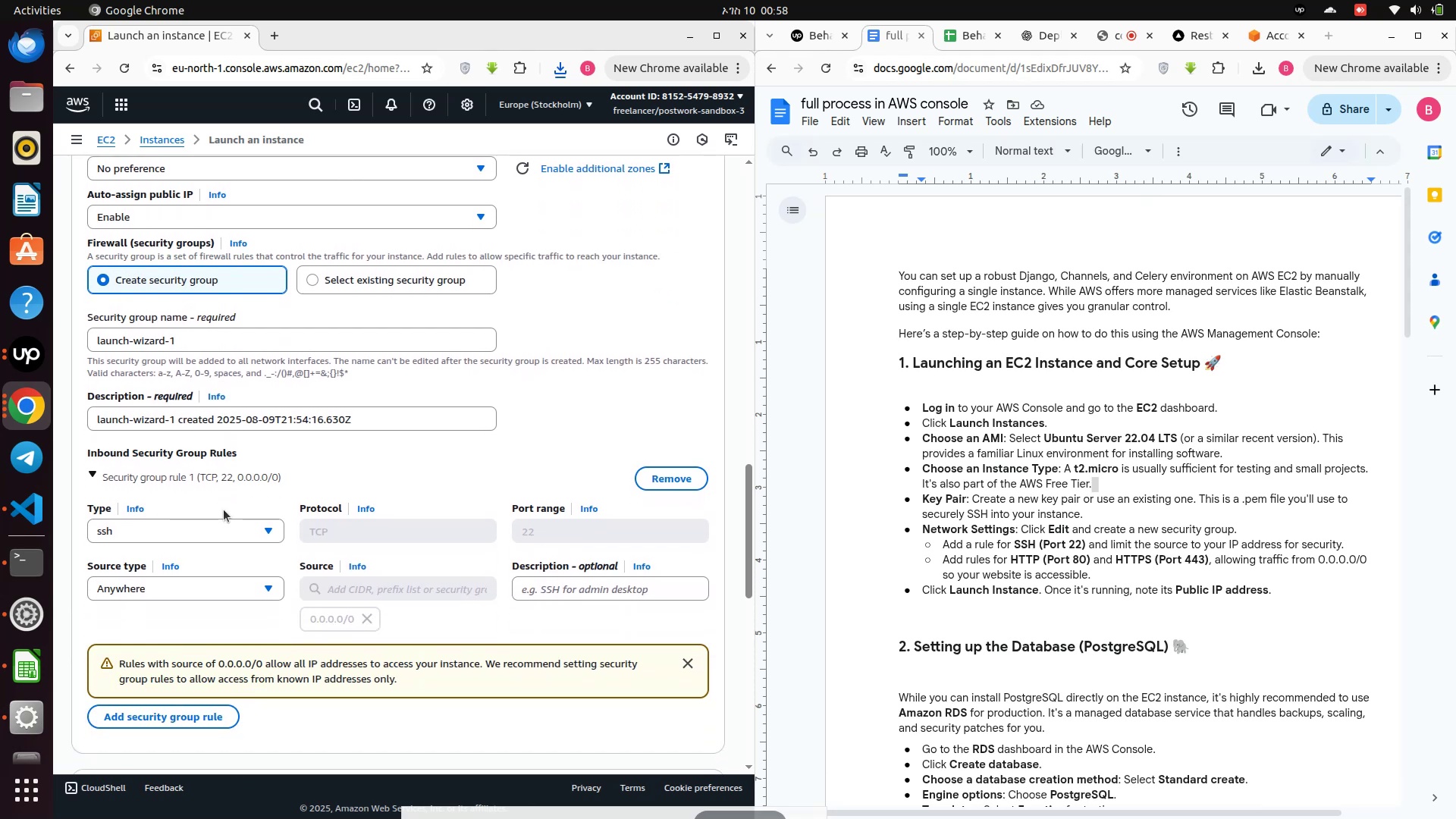 
mouse_move([193, 589])
 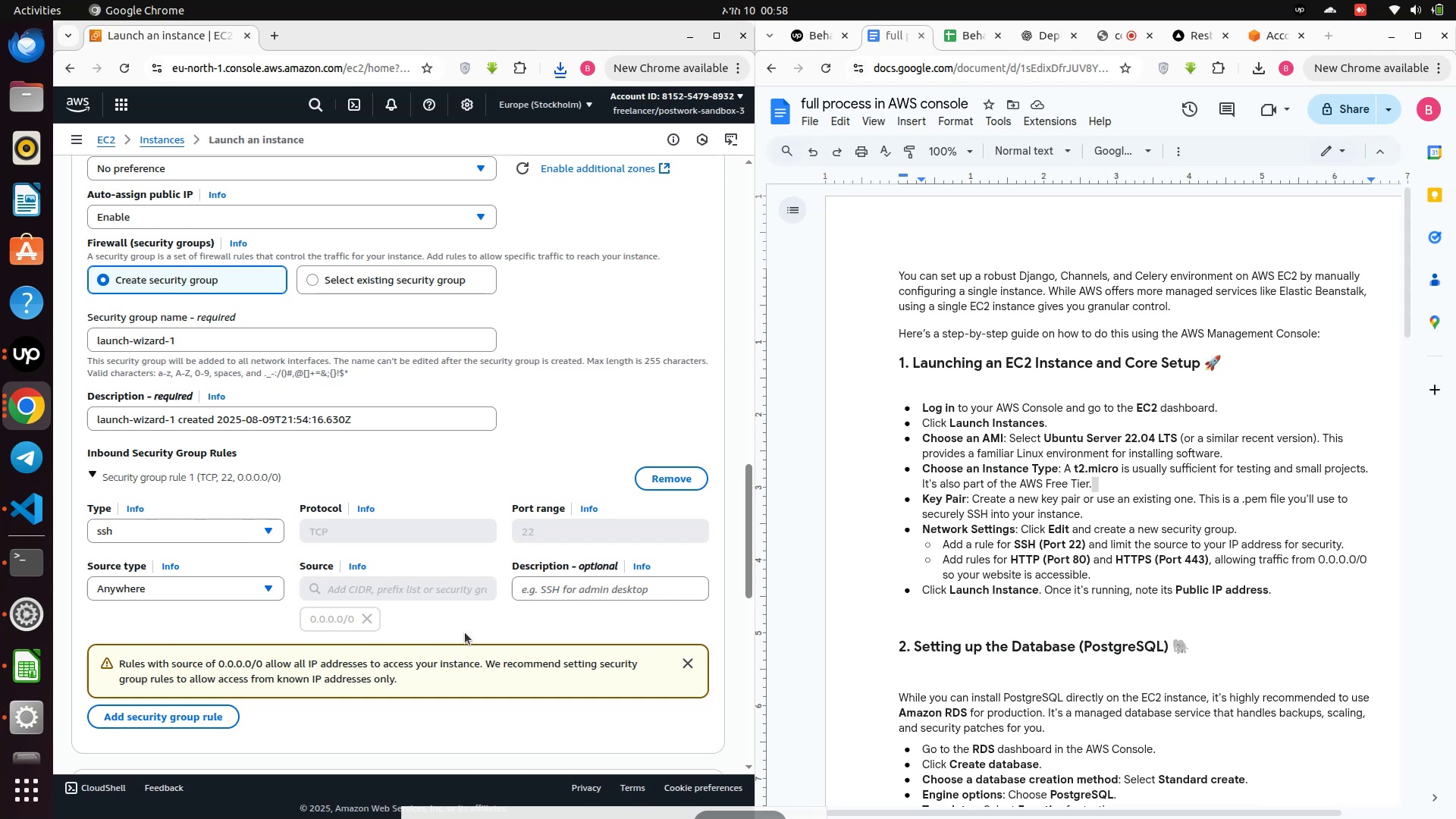 
scroll: coordinate [472, 629], scroll_direction: down, amount: 1.0
 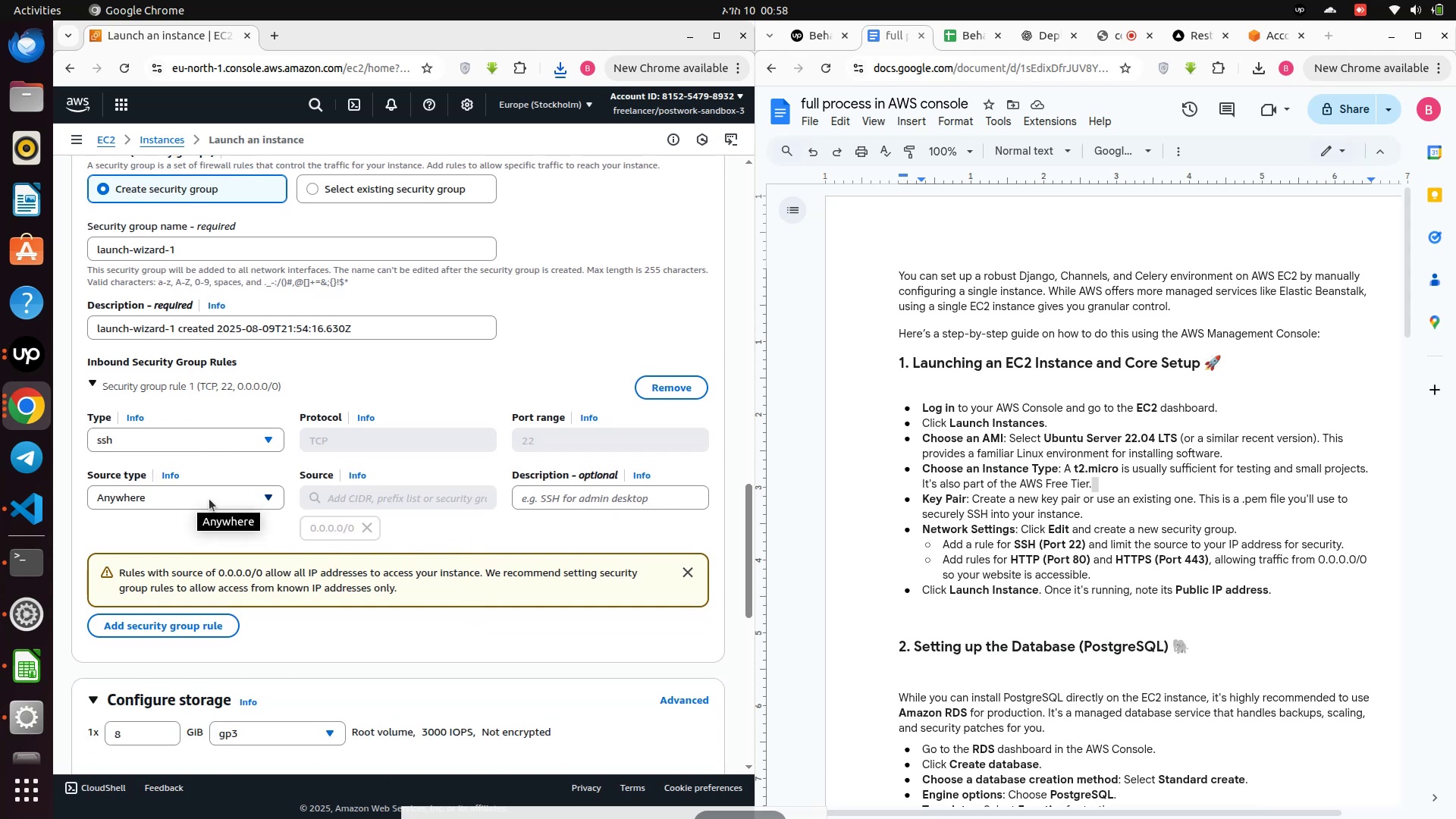 
left_click([209, 499])
 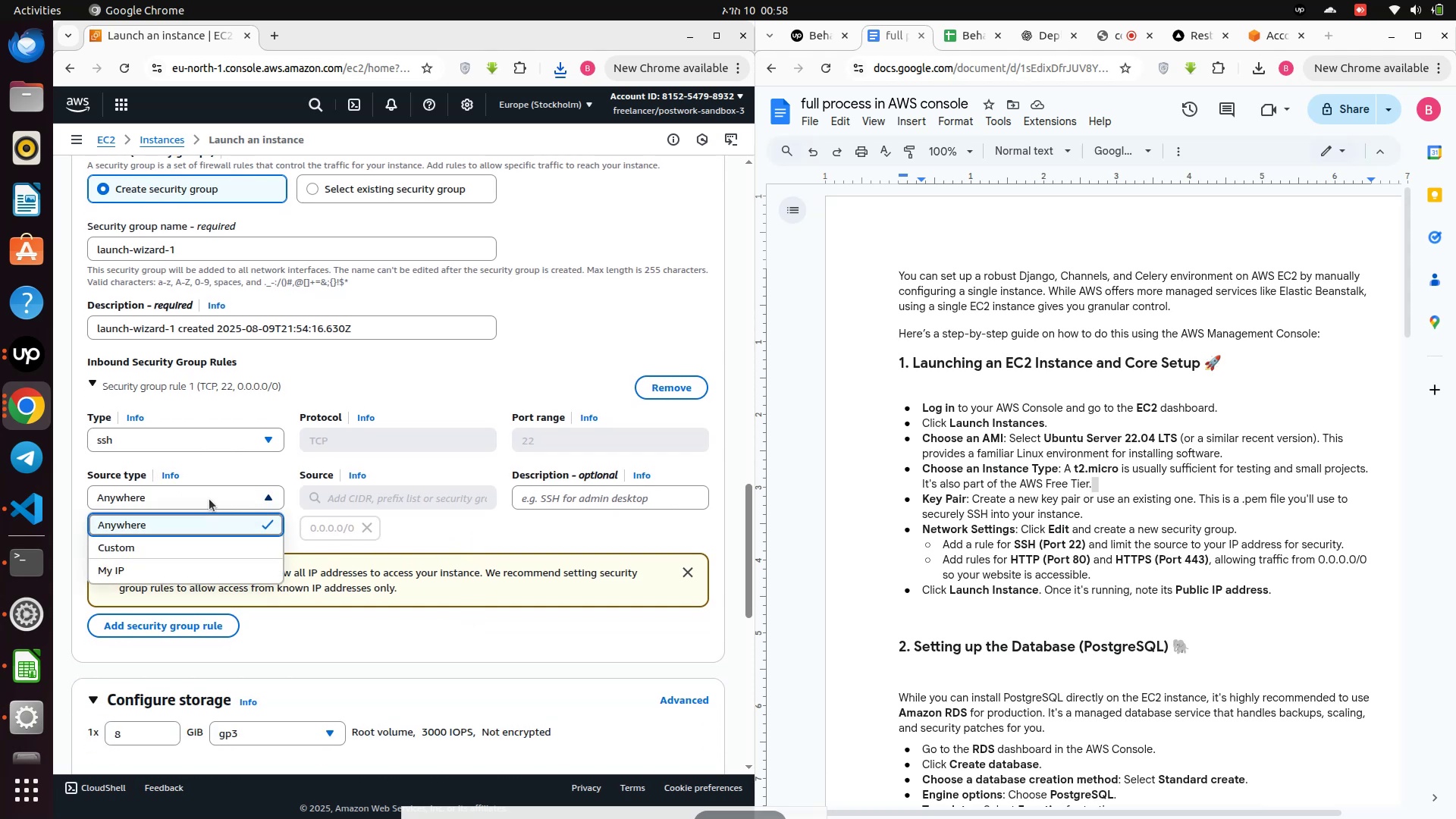 
left_click([209, 499])
 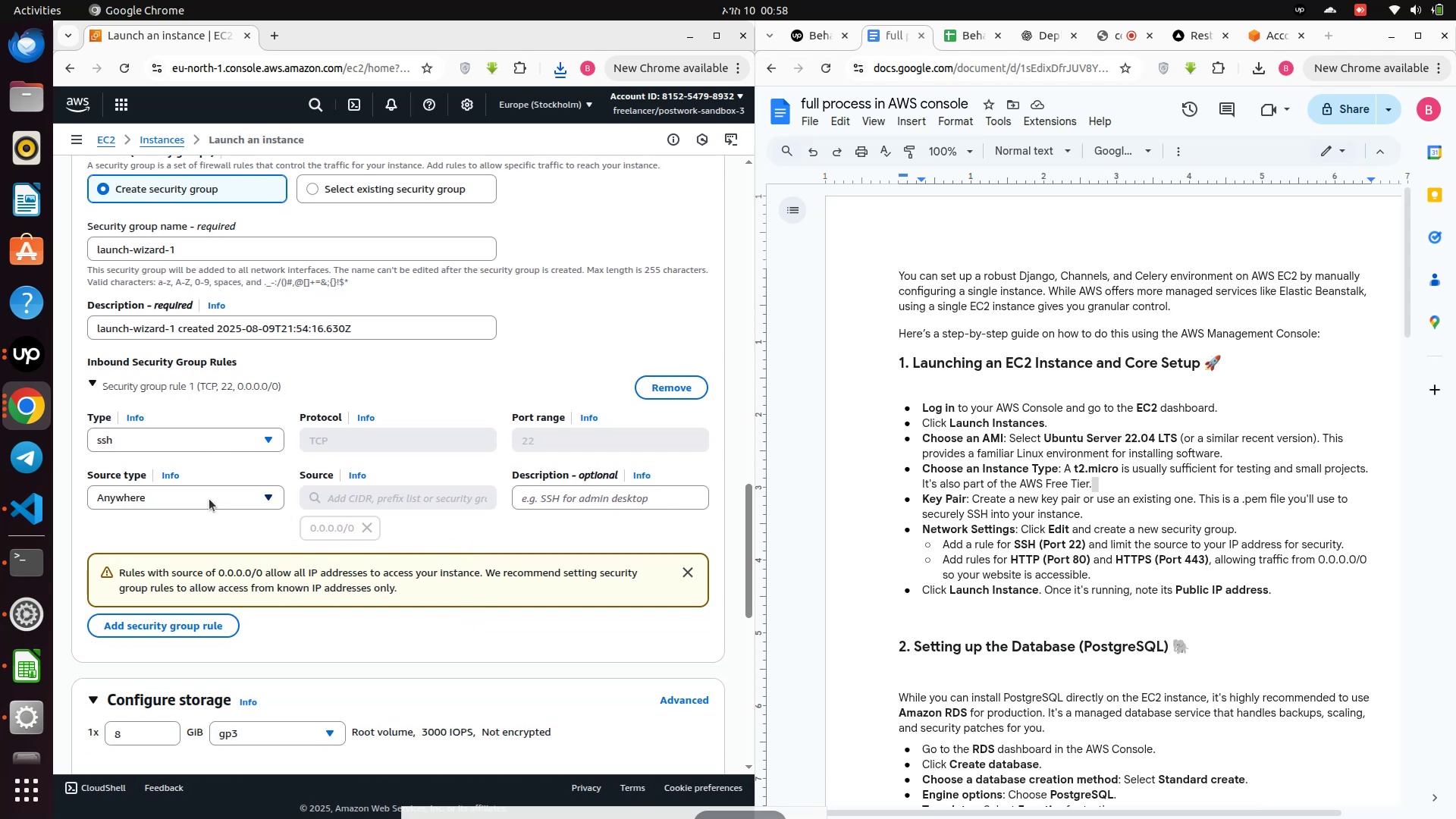 
scroll: coordinate [209, 499], scroll_direction: down, amount: 2.0
 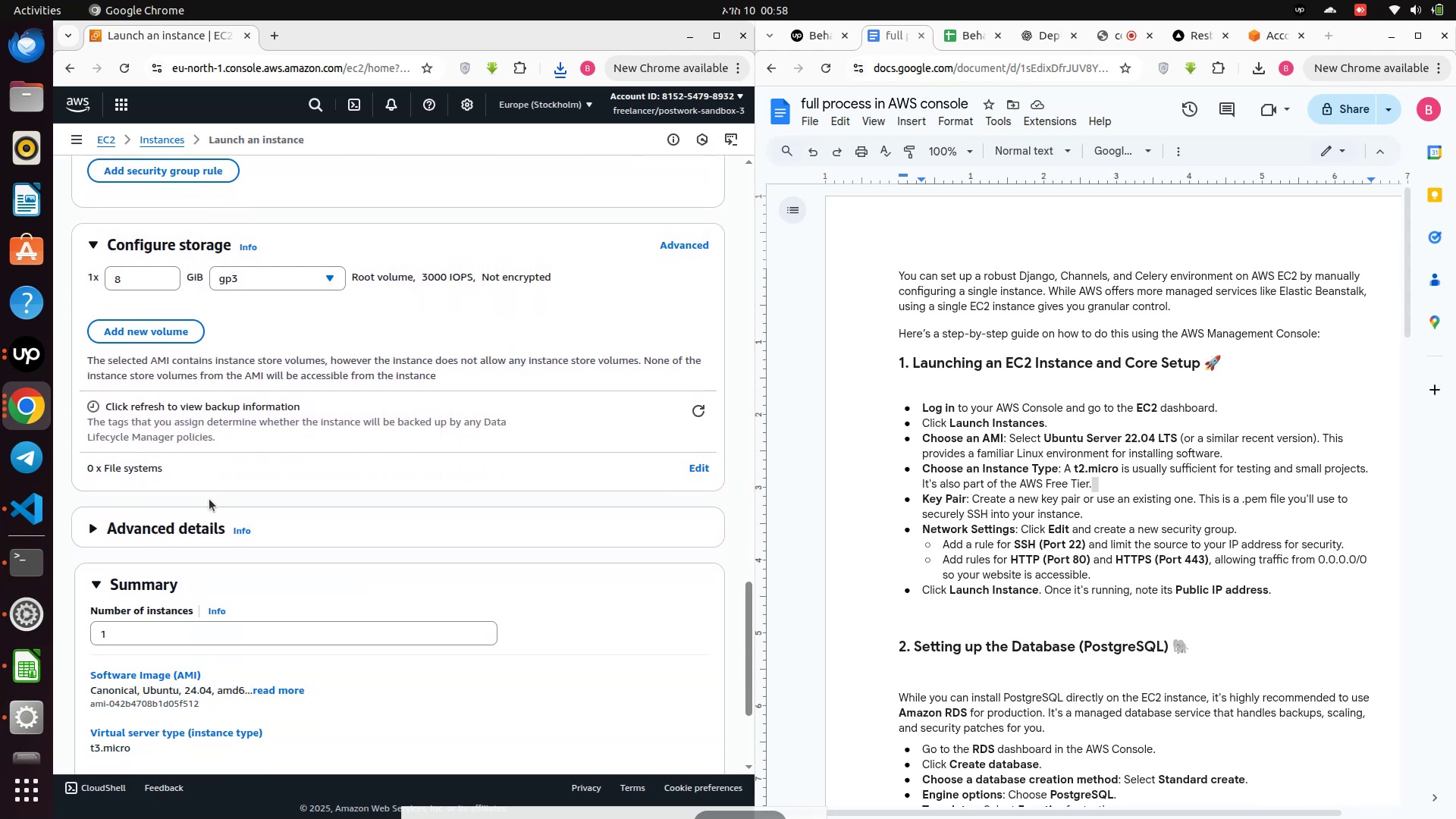 
scroll: coordinate [209, 499], scroll_direction: up, amount: 4.0
 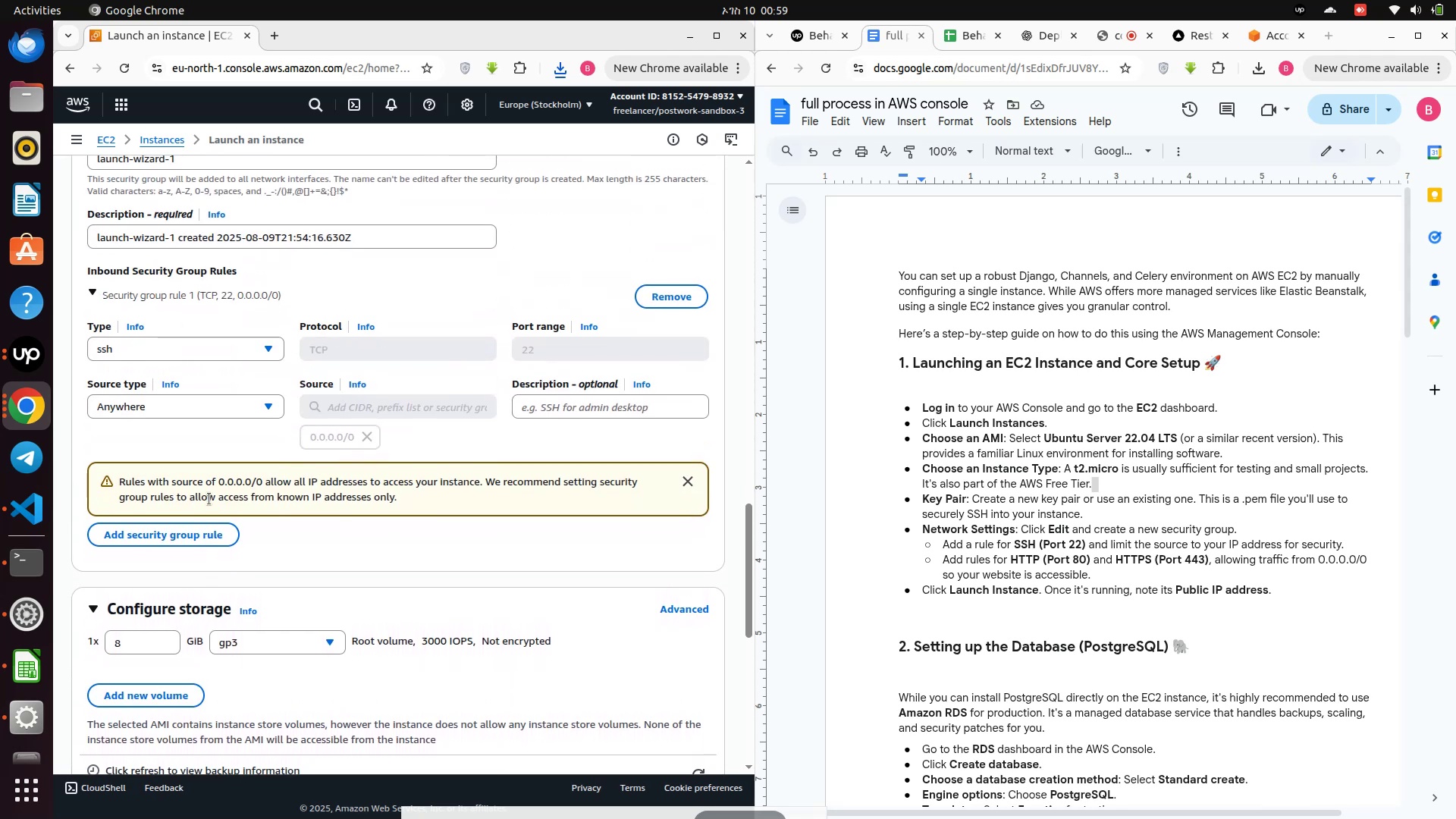 
wait(11.53)
 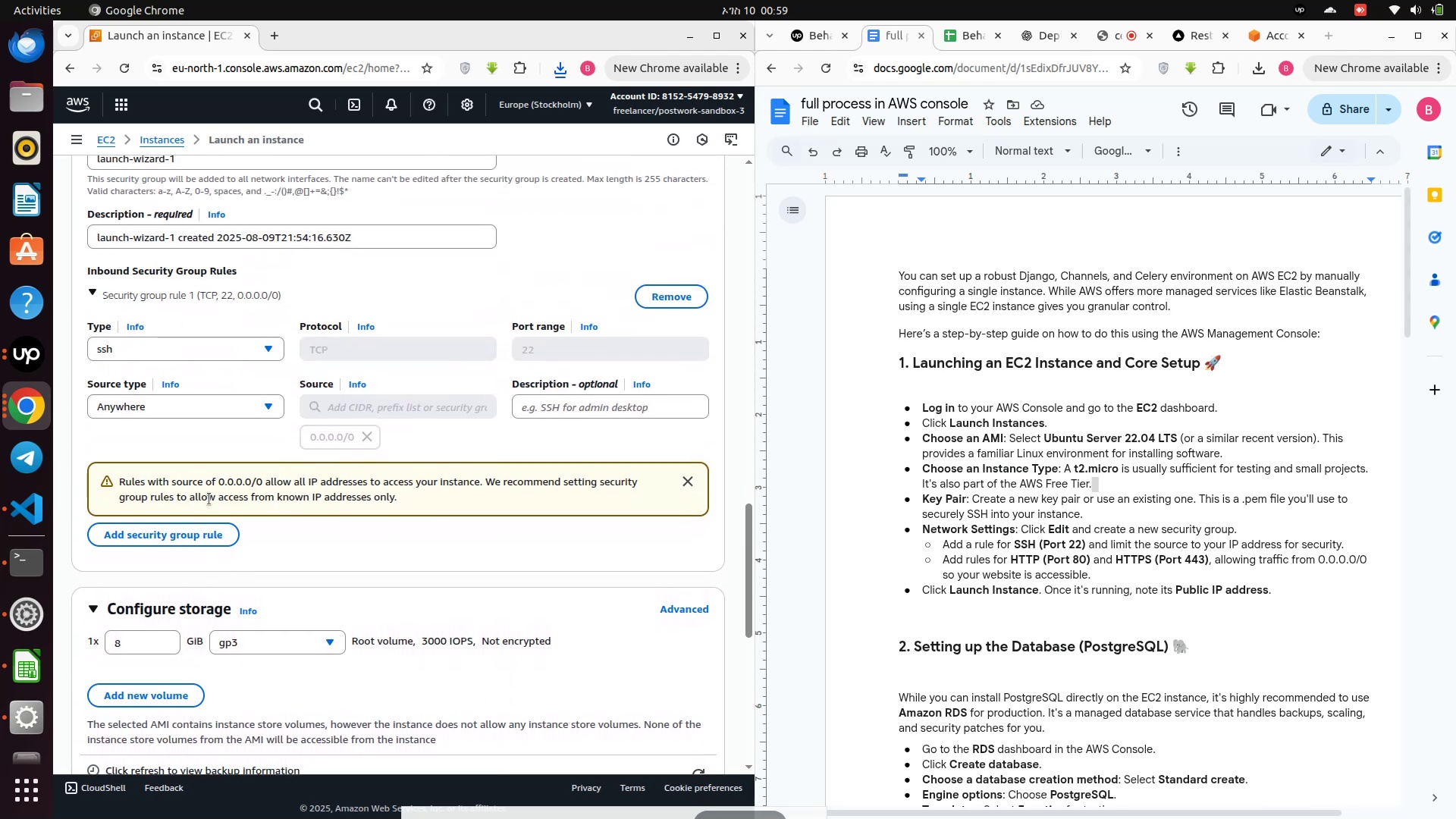 
scroll: coordinate [309, 551], scroll_direction: up, amount: 1.0
 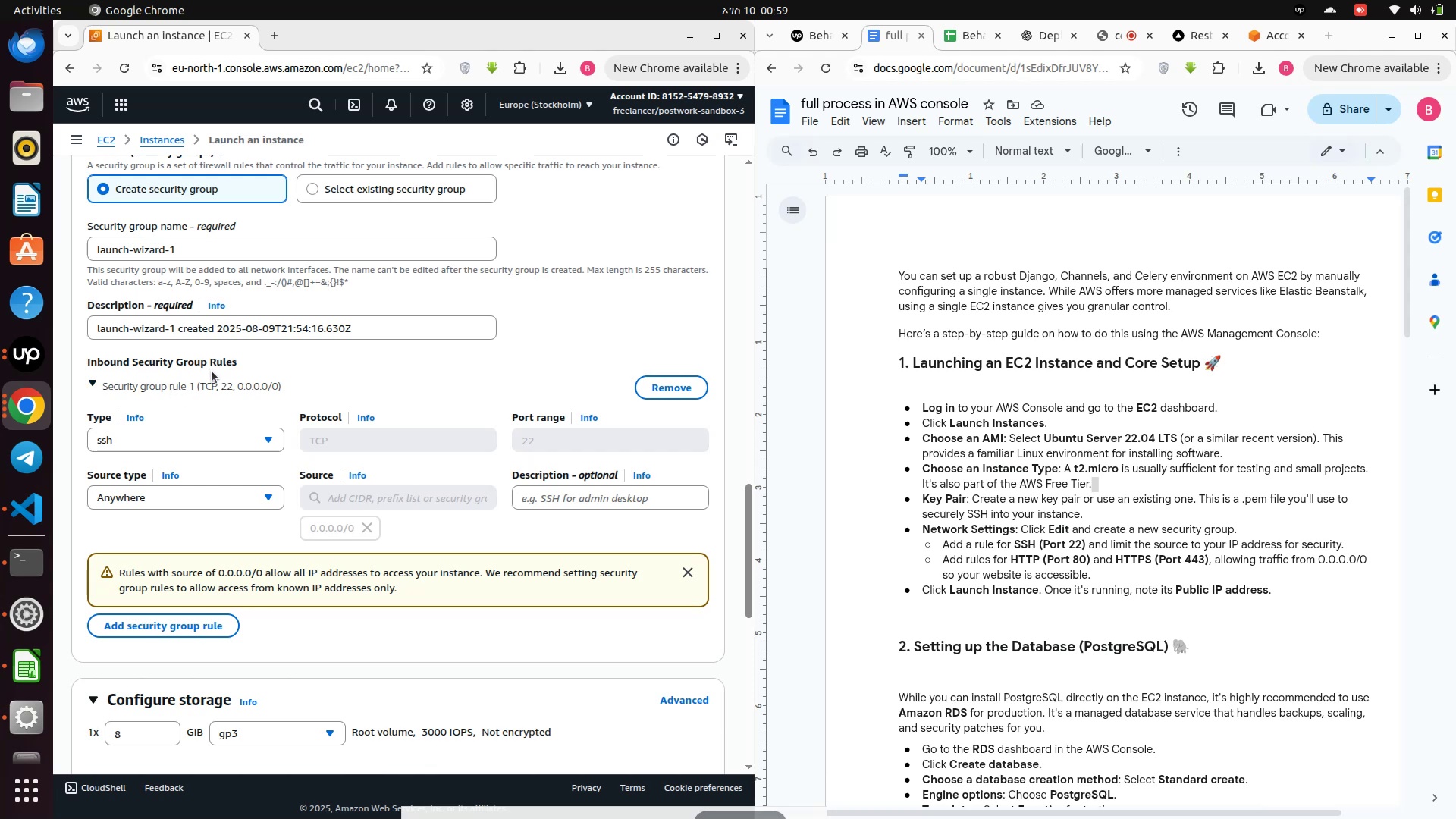 
wait(22.58)
 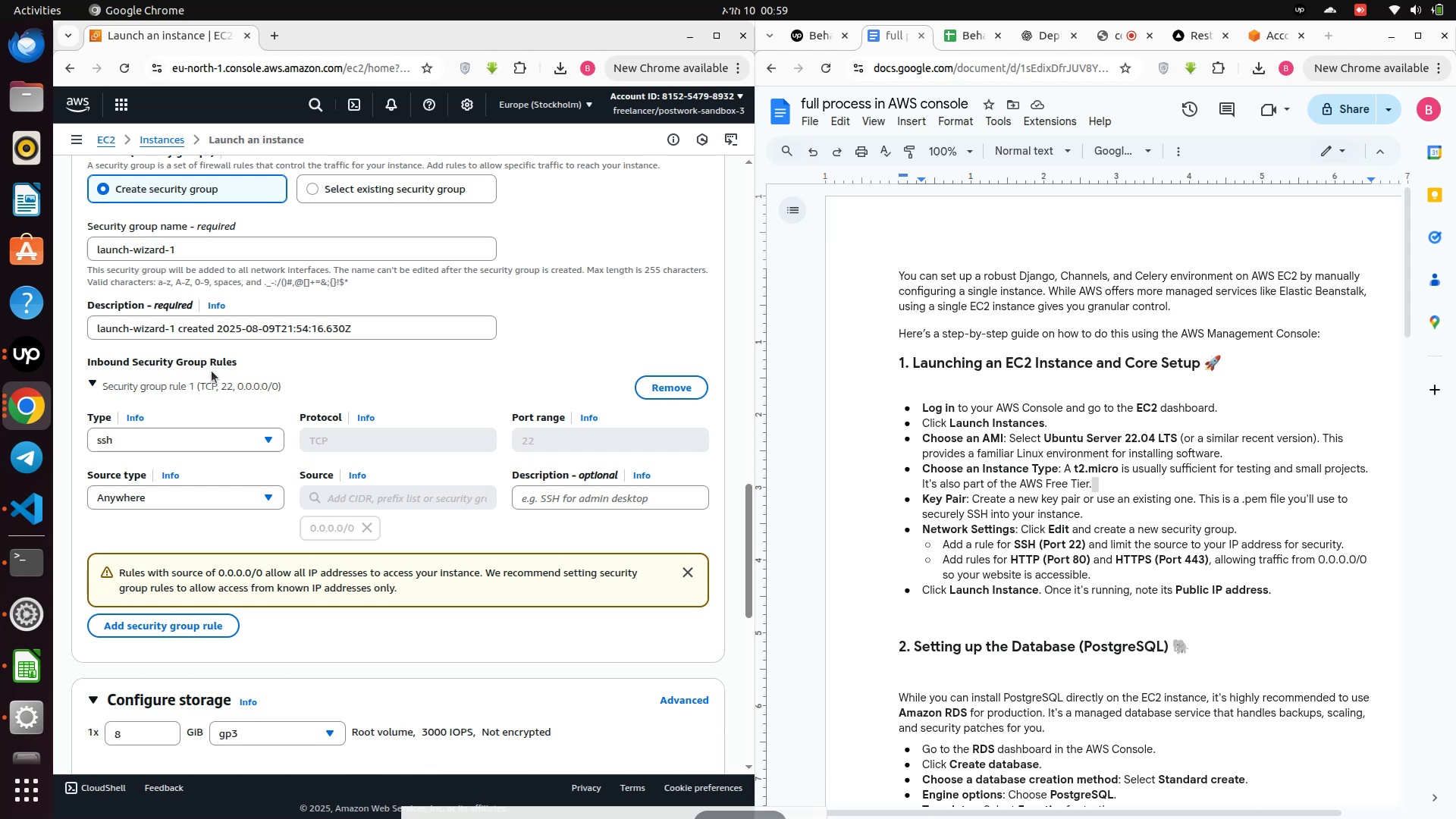 
left_click([176, 623])
 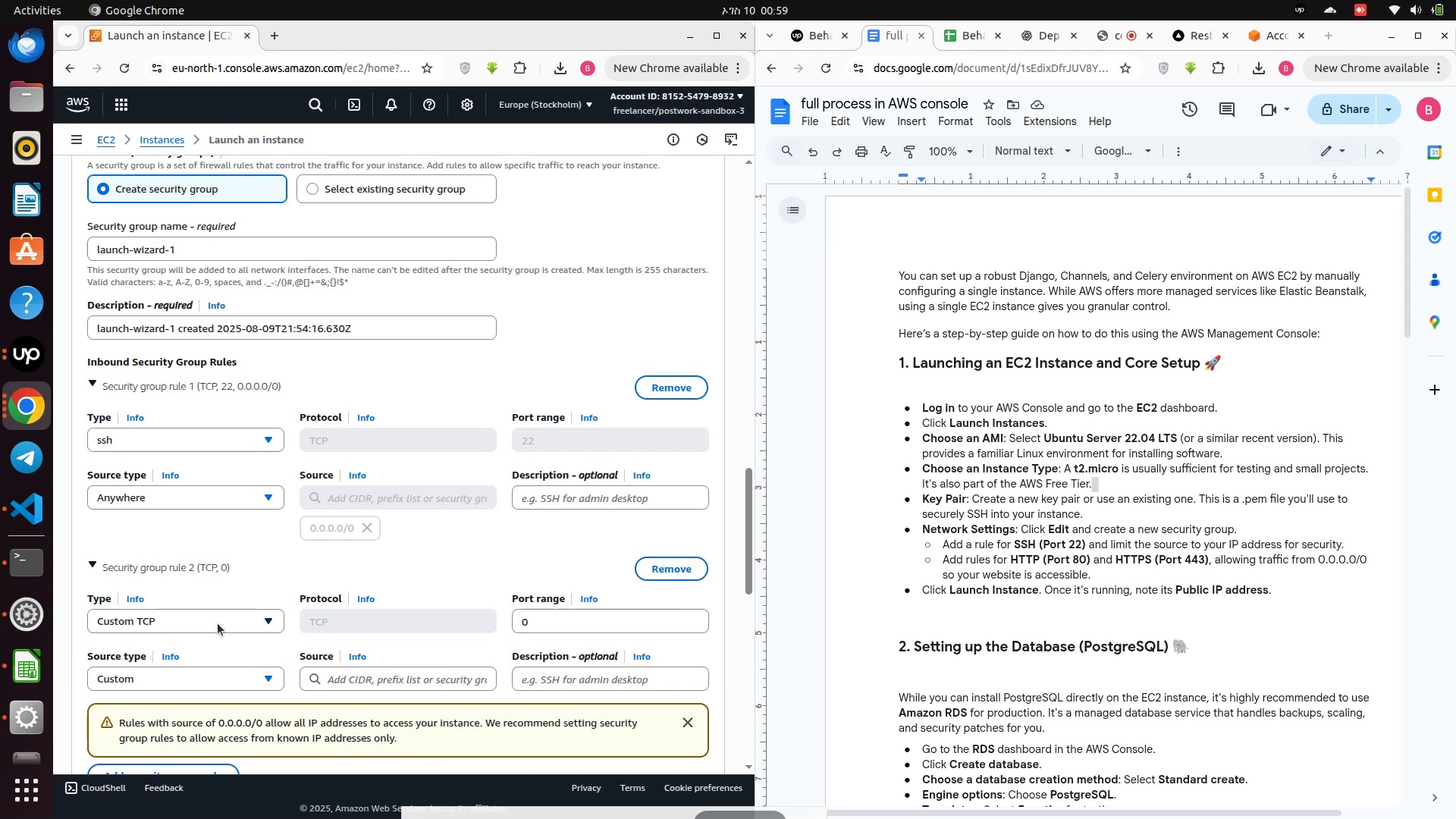 
scroll: coordinate [249, 608], scroll_direction: down, amount: 1.0
 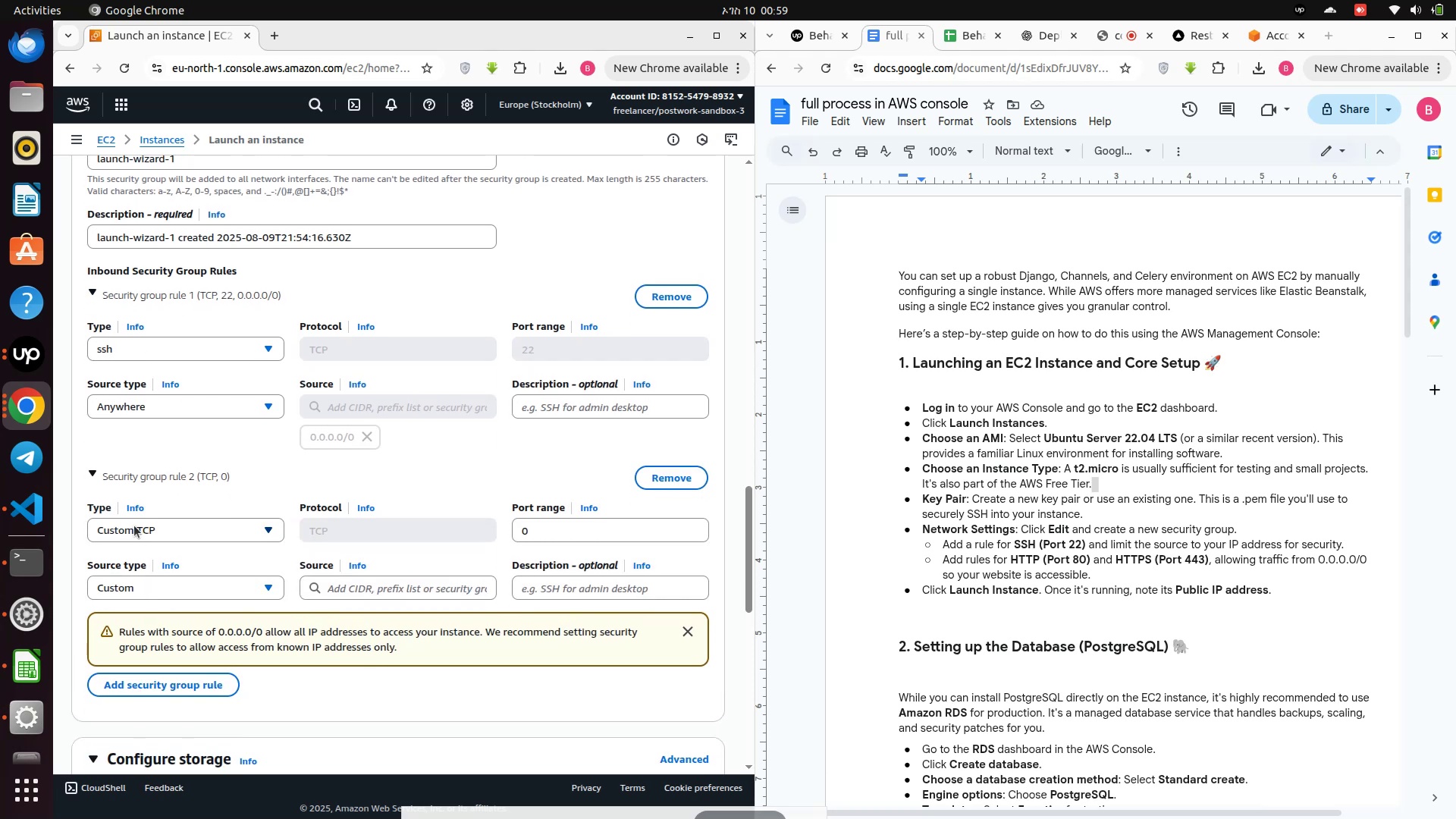 
mouse_move([190, 526])
 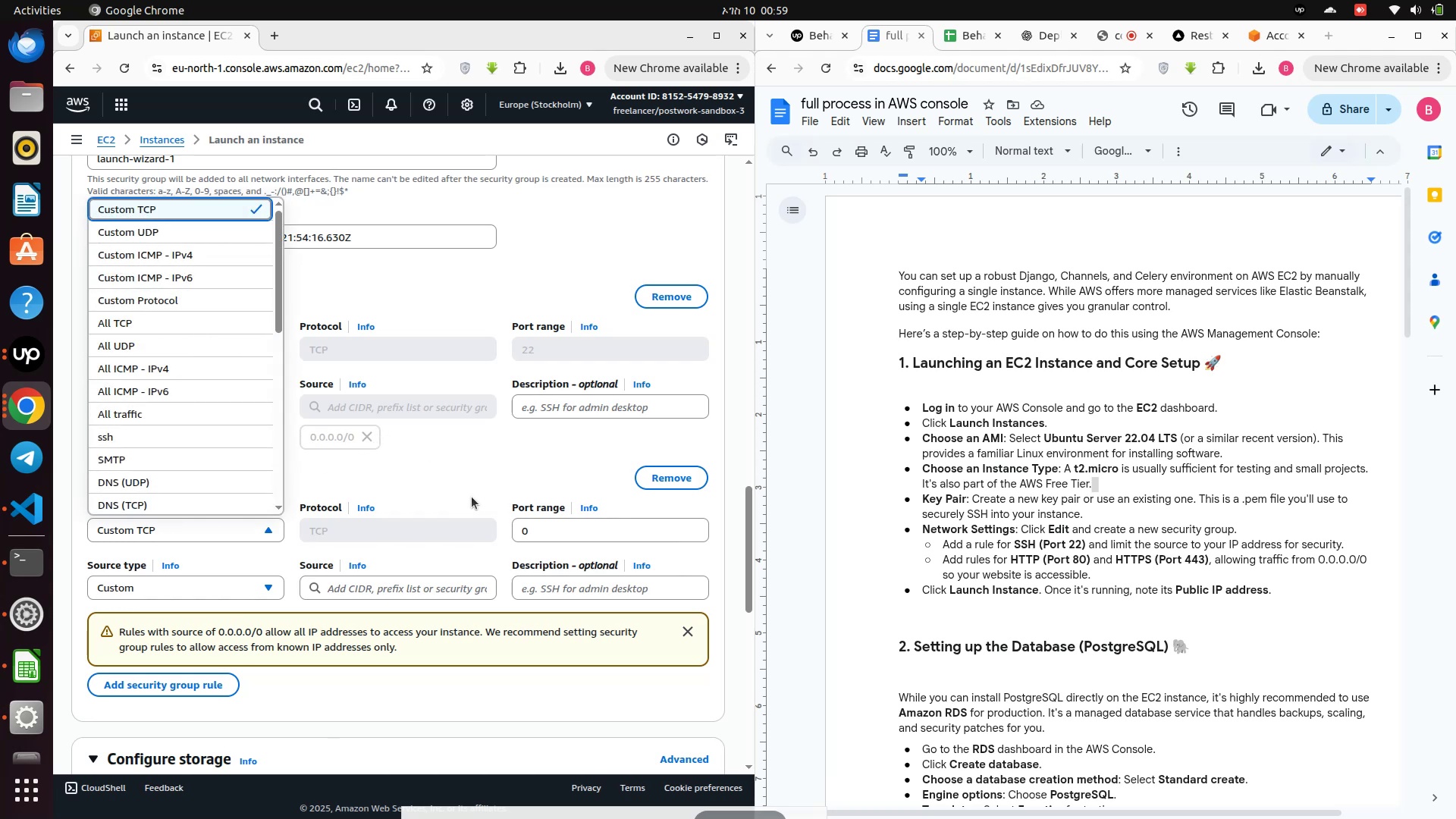 
left_click([472, 485])
 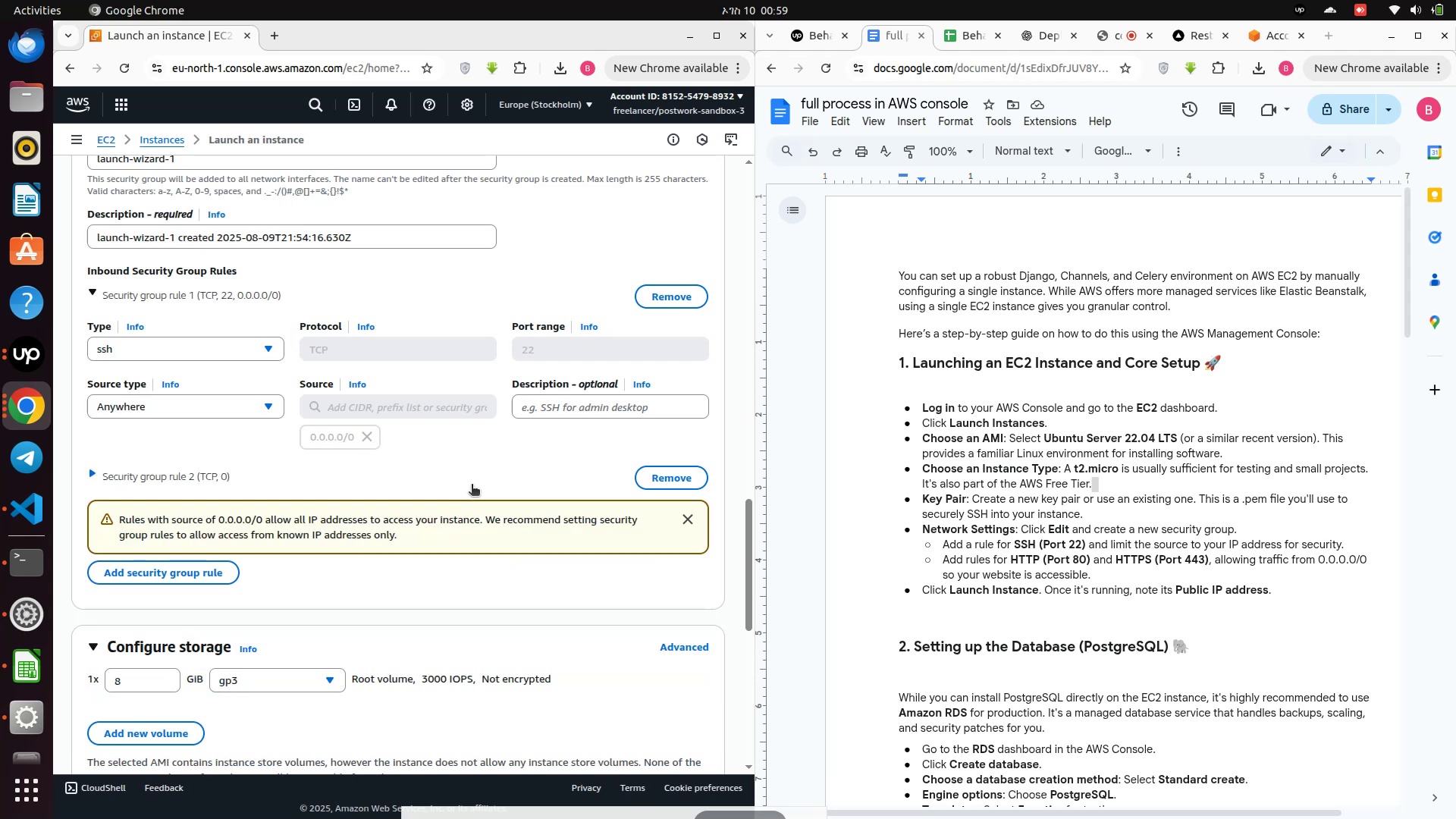 
wait(8.16)
 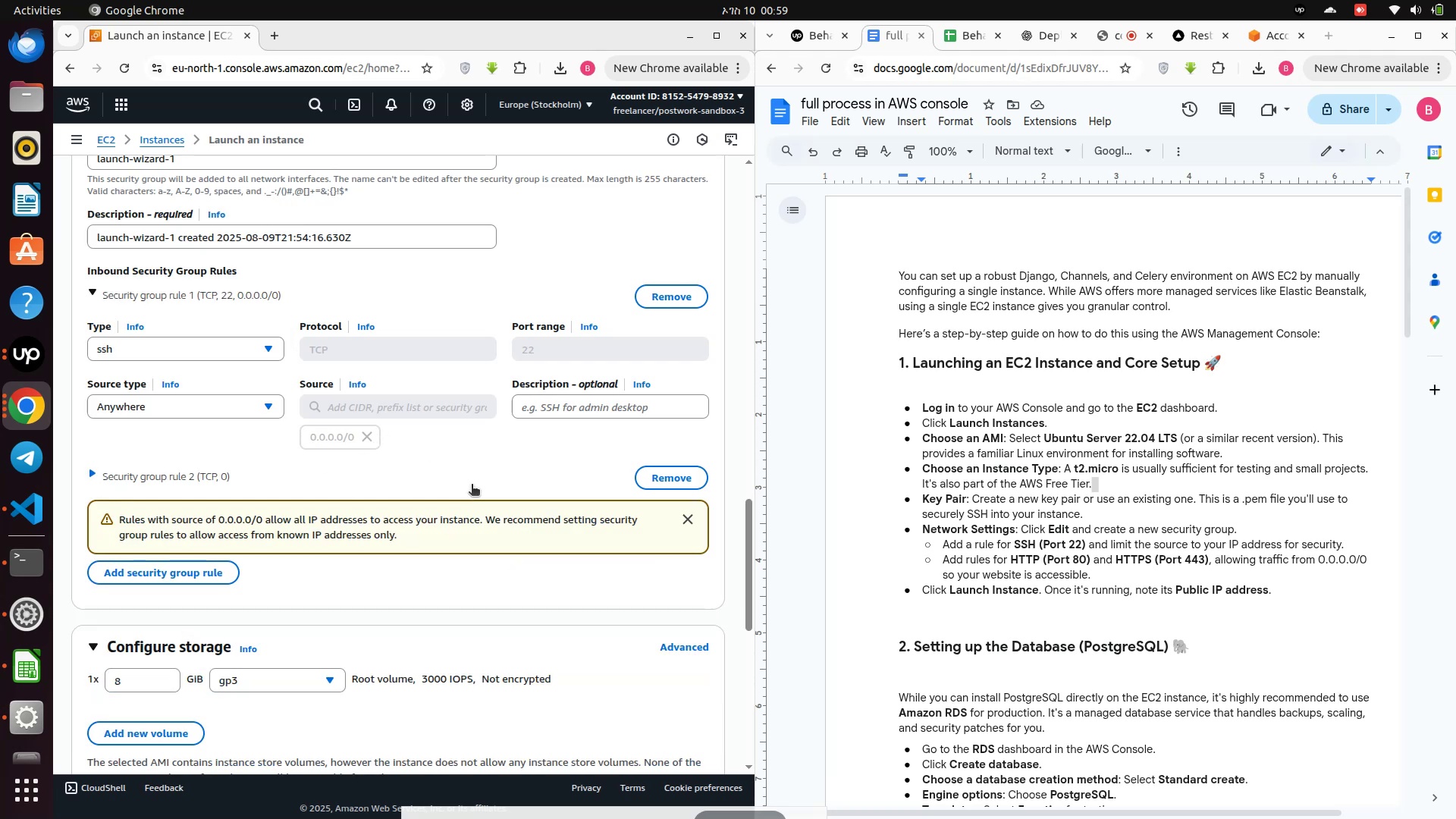 
scroll: coordinate [190, 614], scroll_direction: none, amount: 0.0
 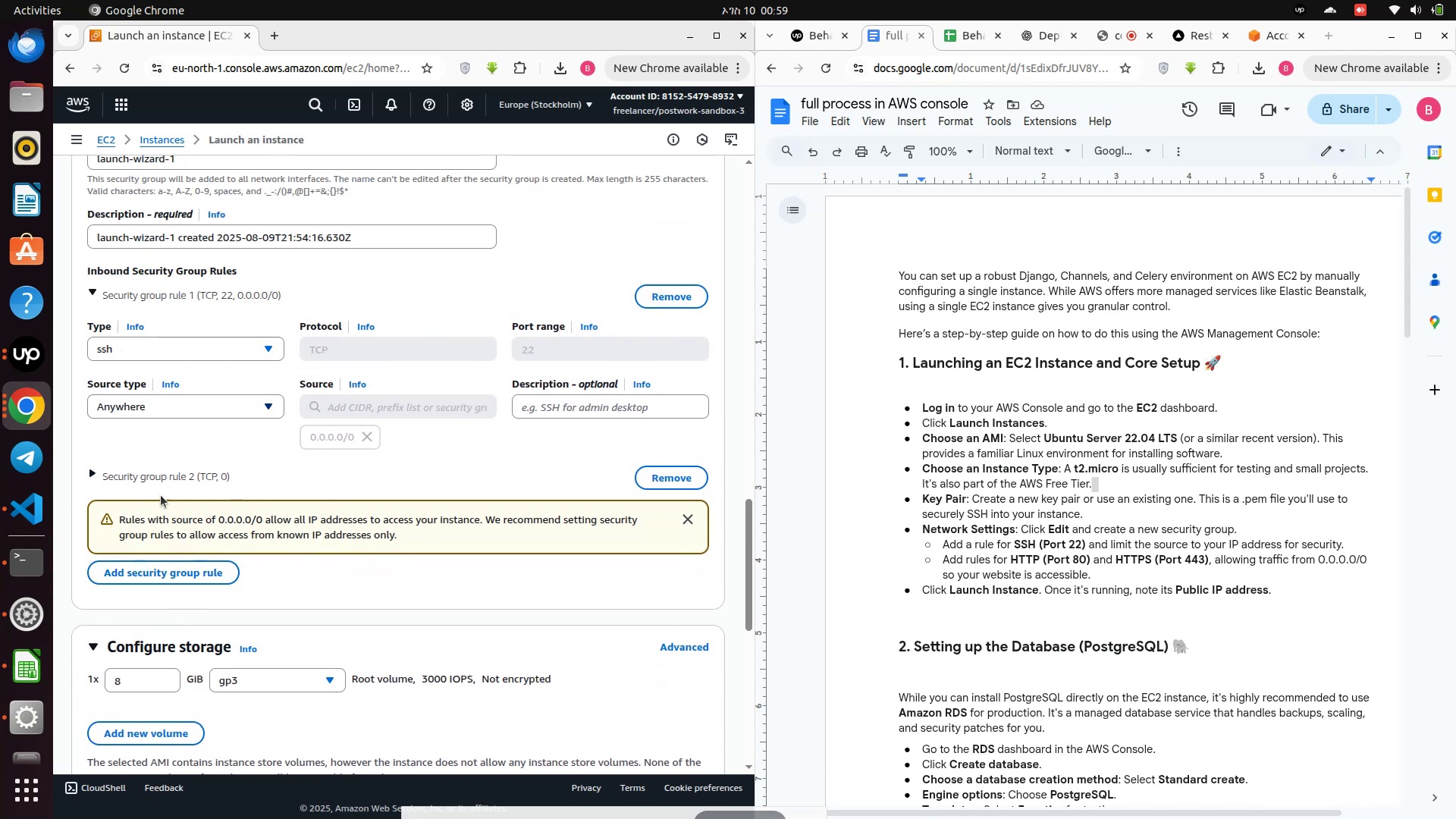 
left_click([171, 570])
 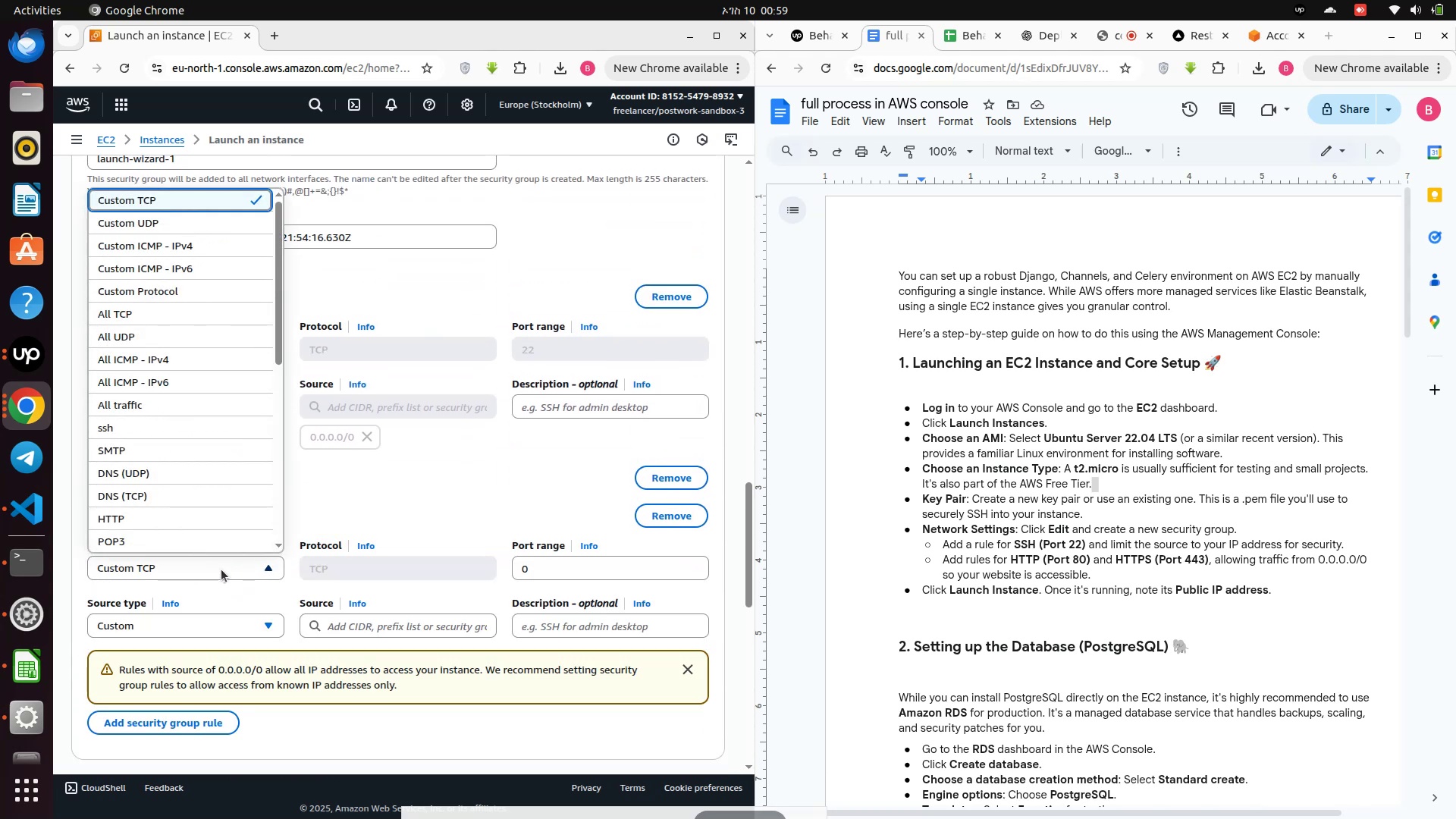 
type(ht)
 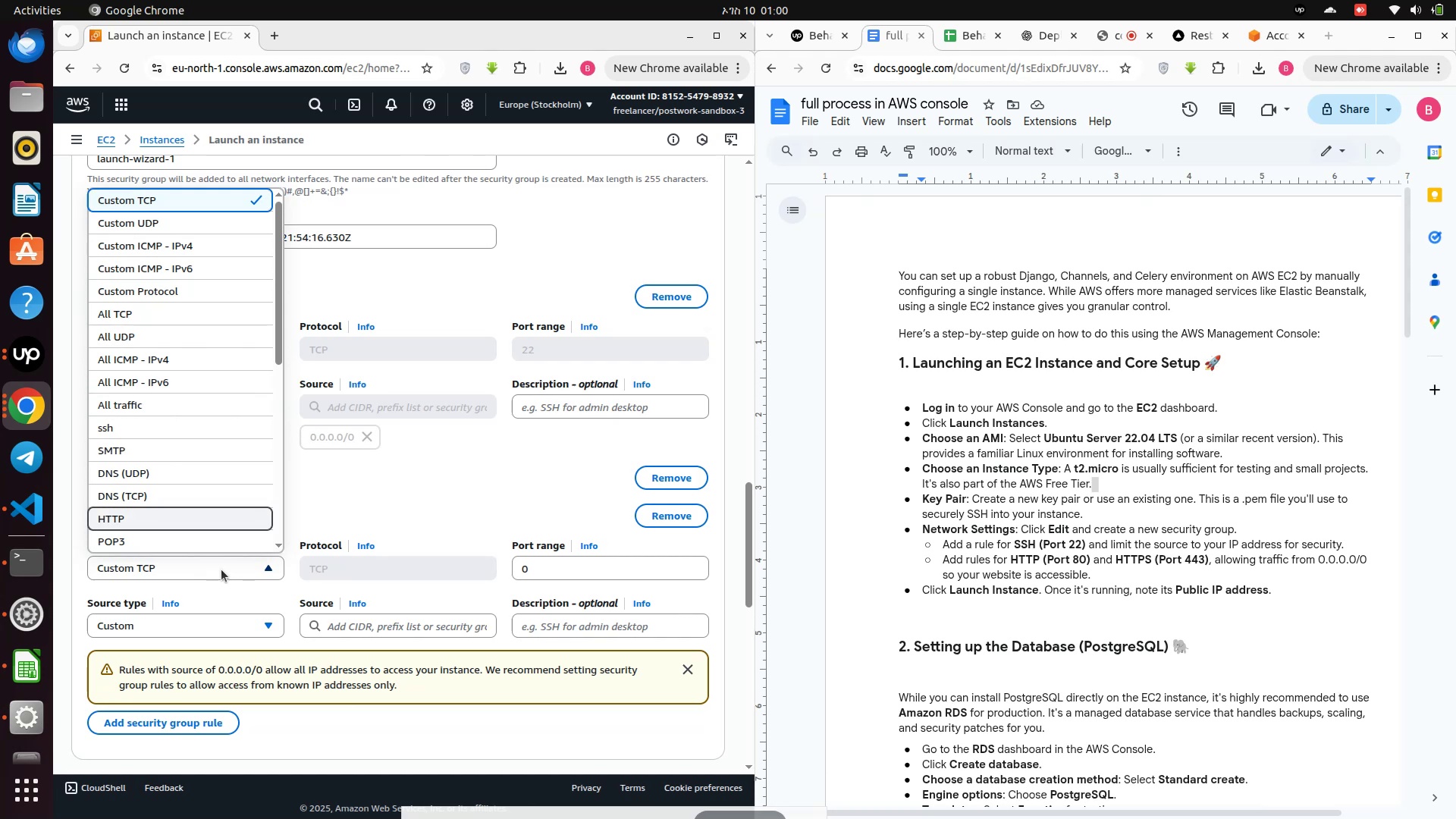 
mouse_move([139, 534])
 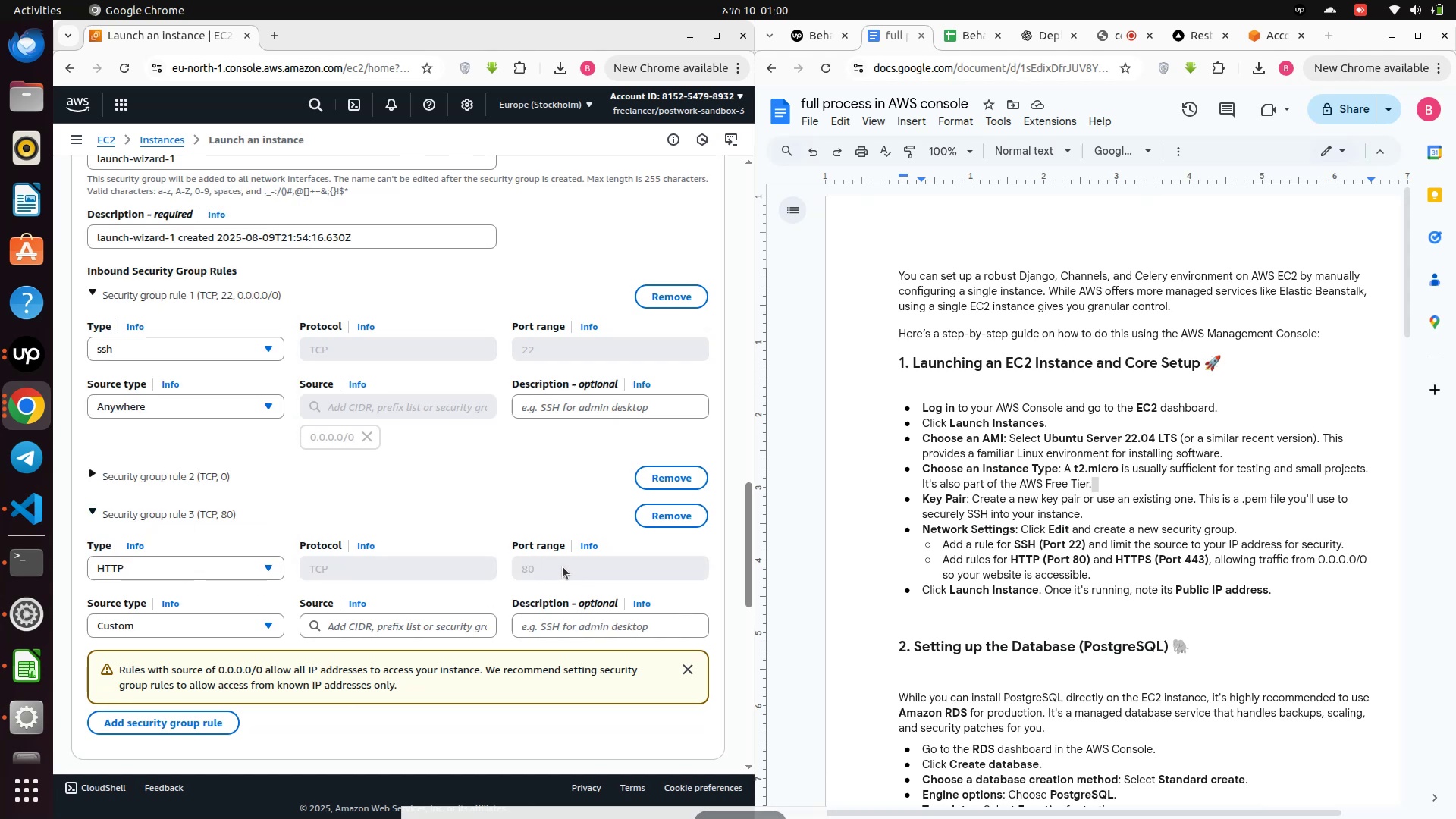 
left_click([563, 566])
 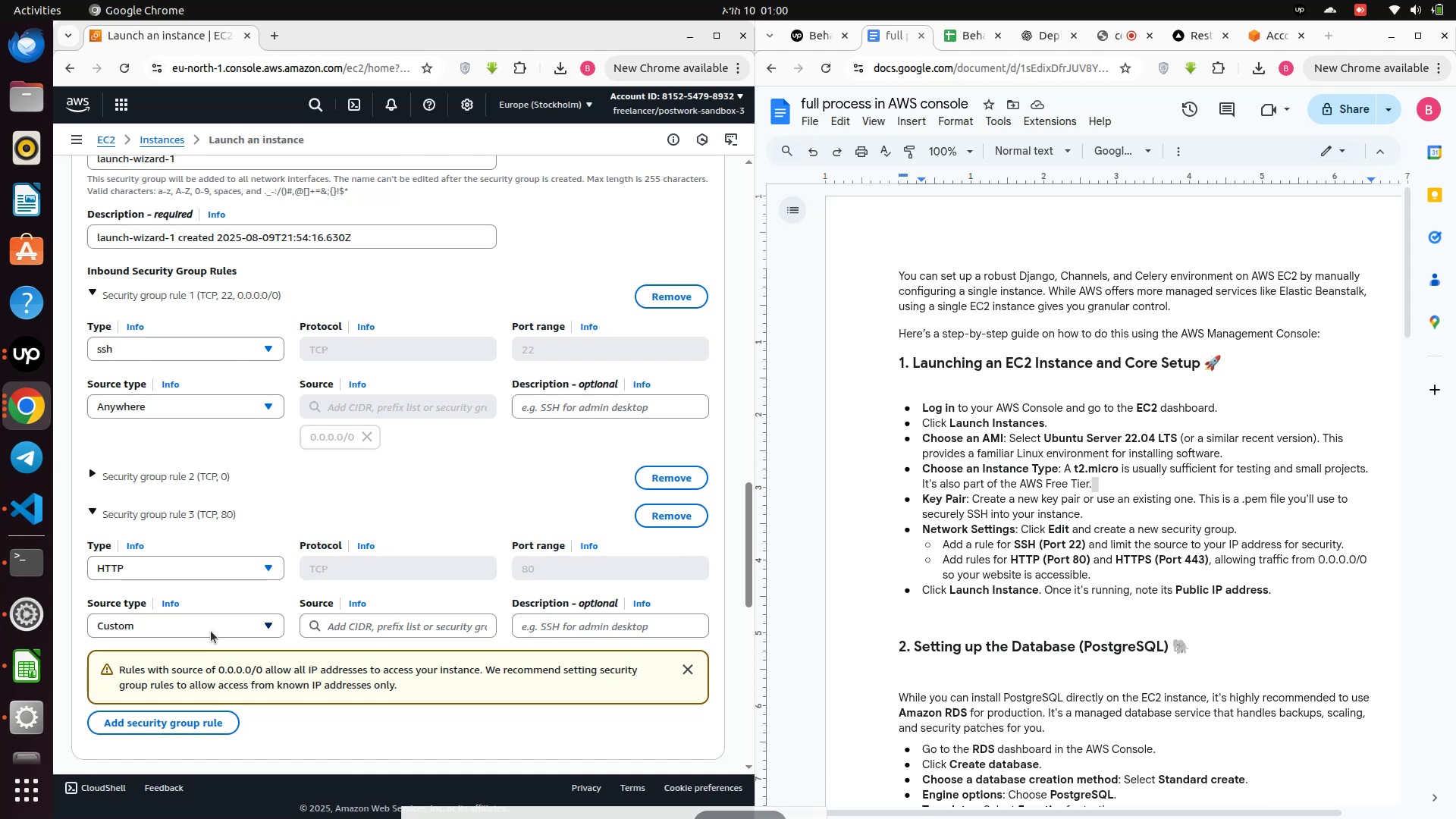 
left_click([211, 631])
 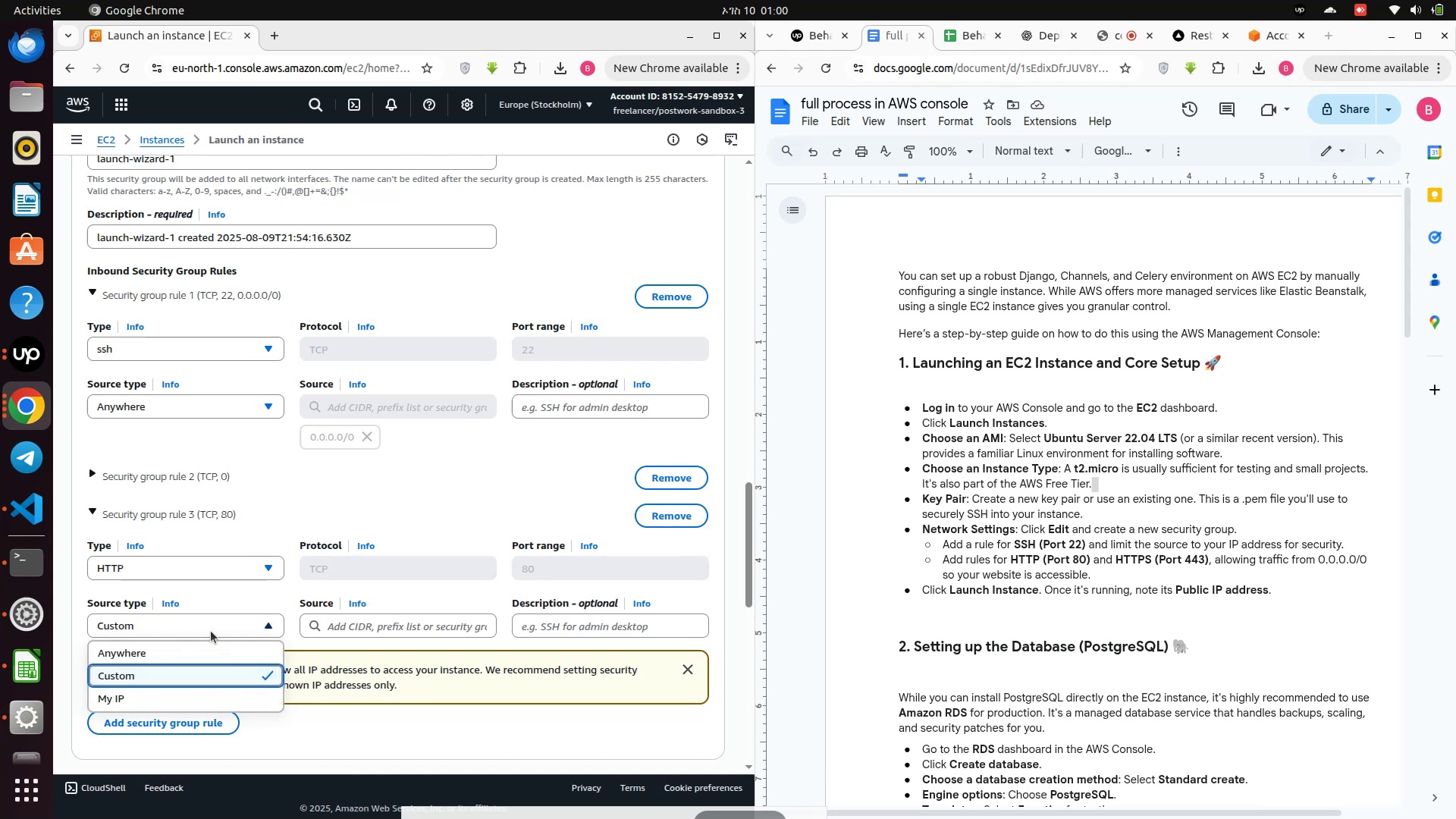 
key(H)
 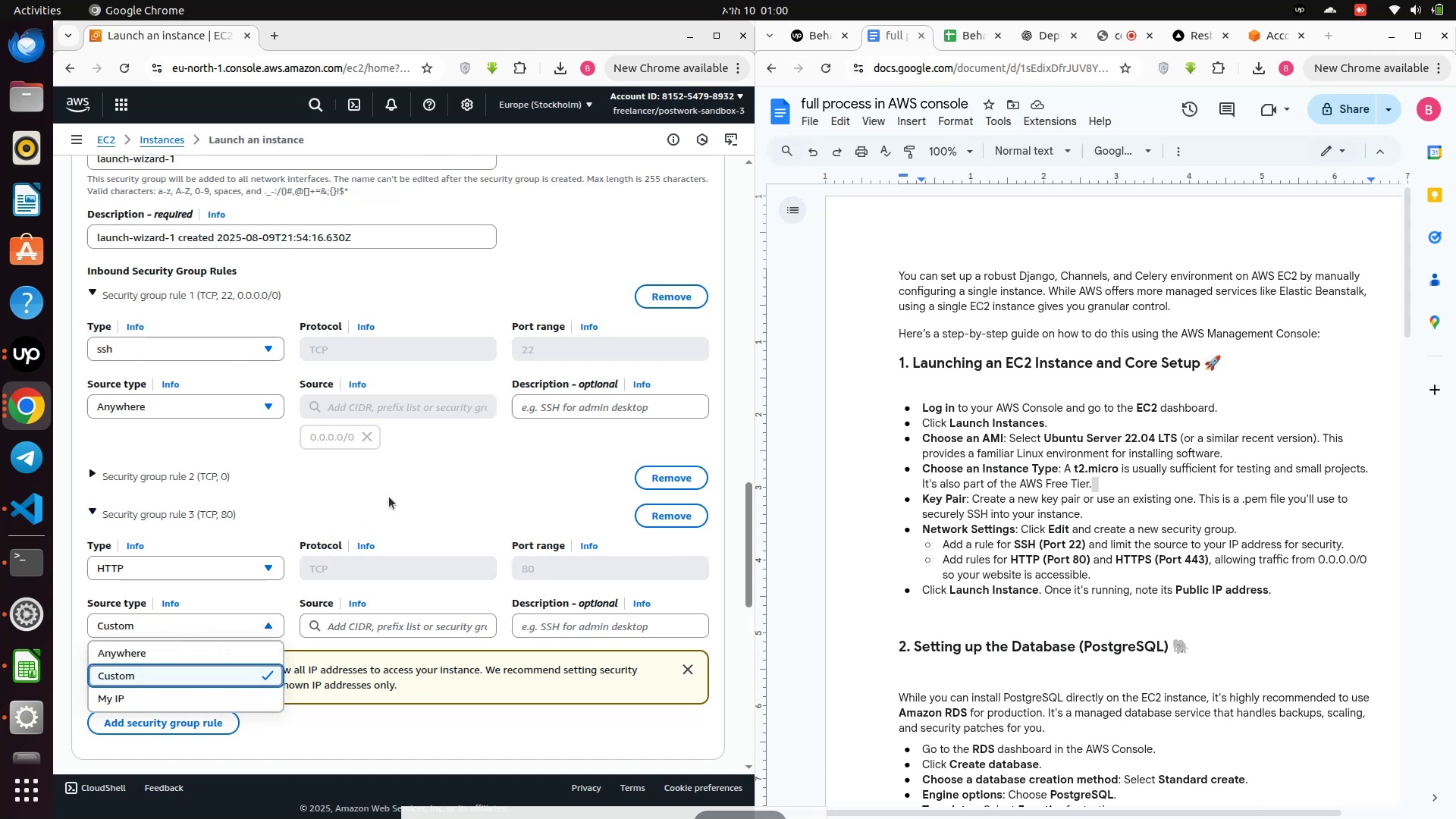 
wait(5.08)
 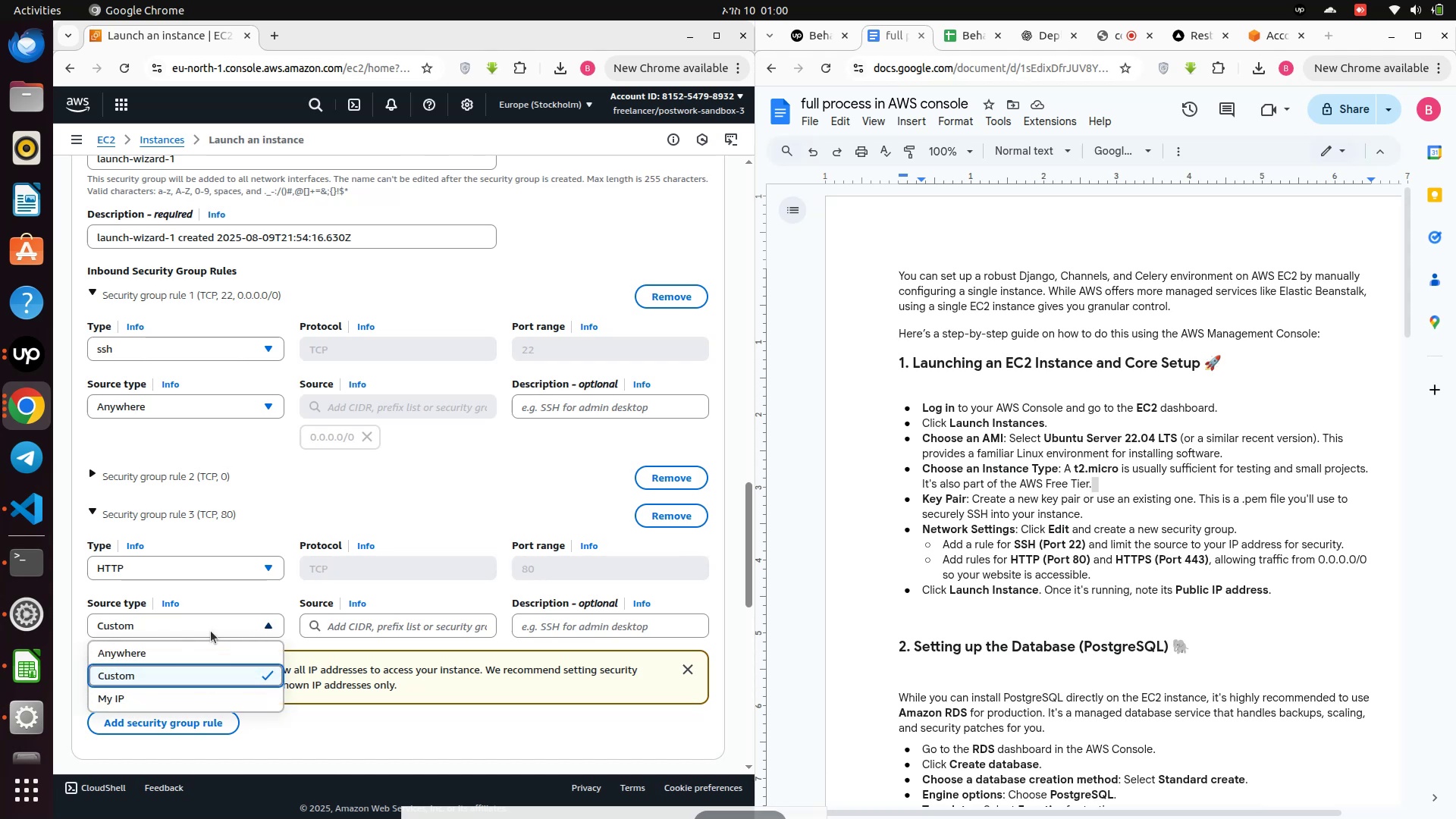 
left_click([389, 497])
 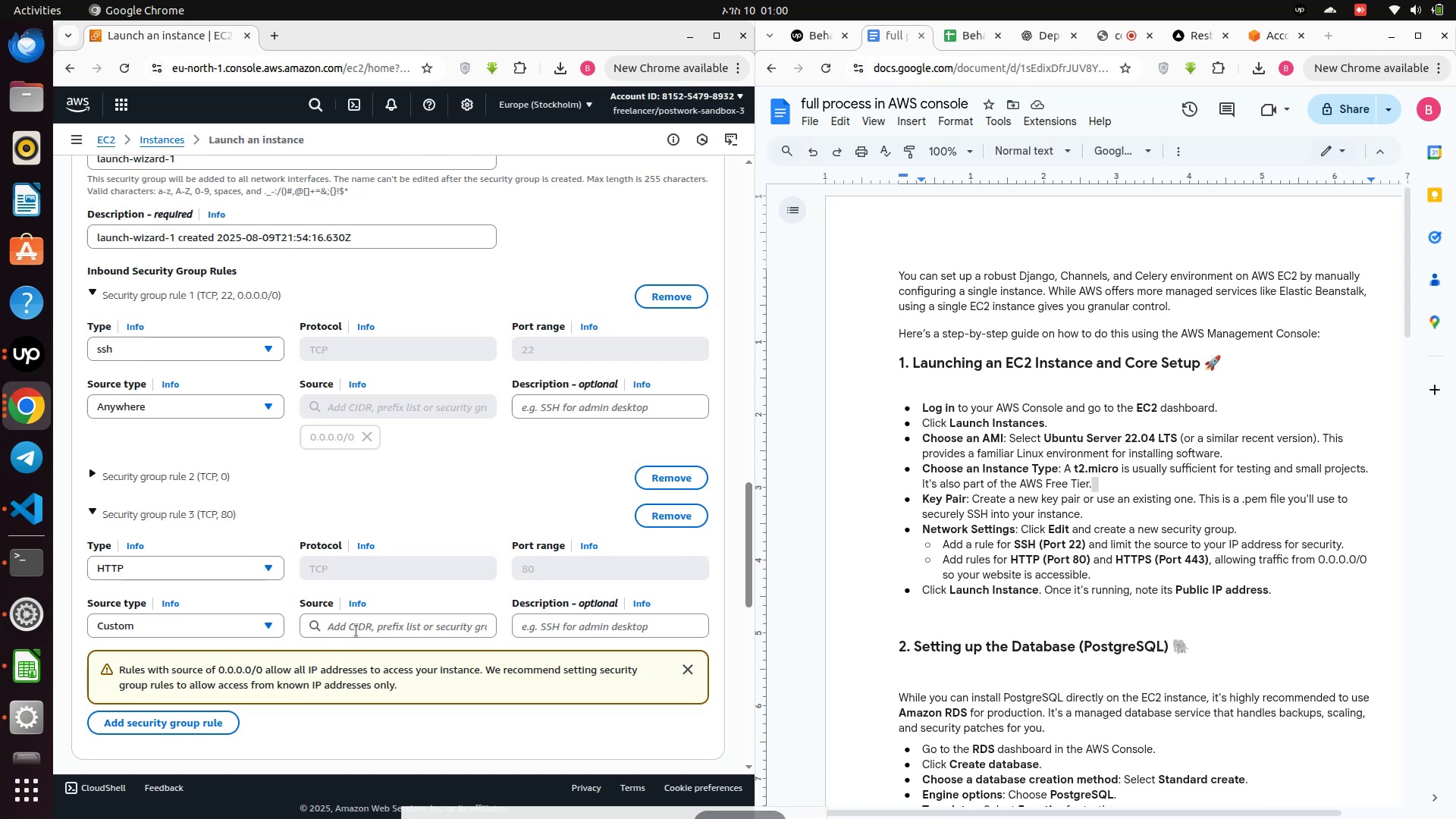 
left_click([356, 631])
 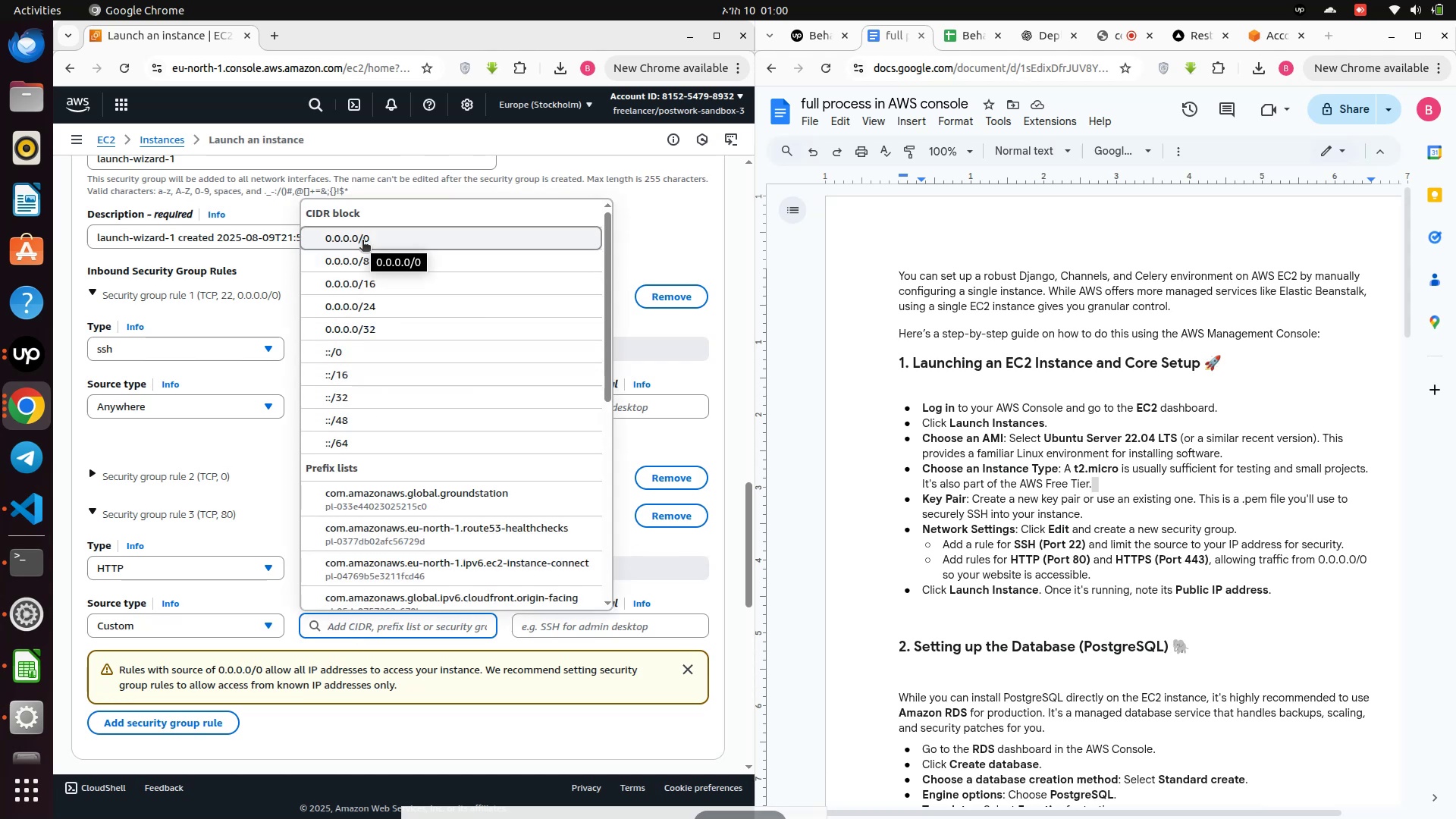 
wait(6.38)
 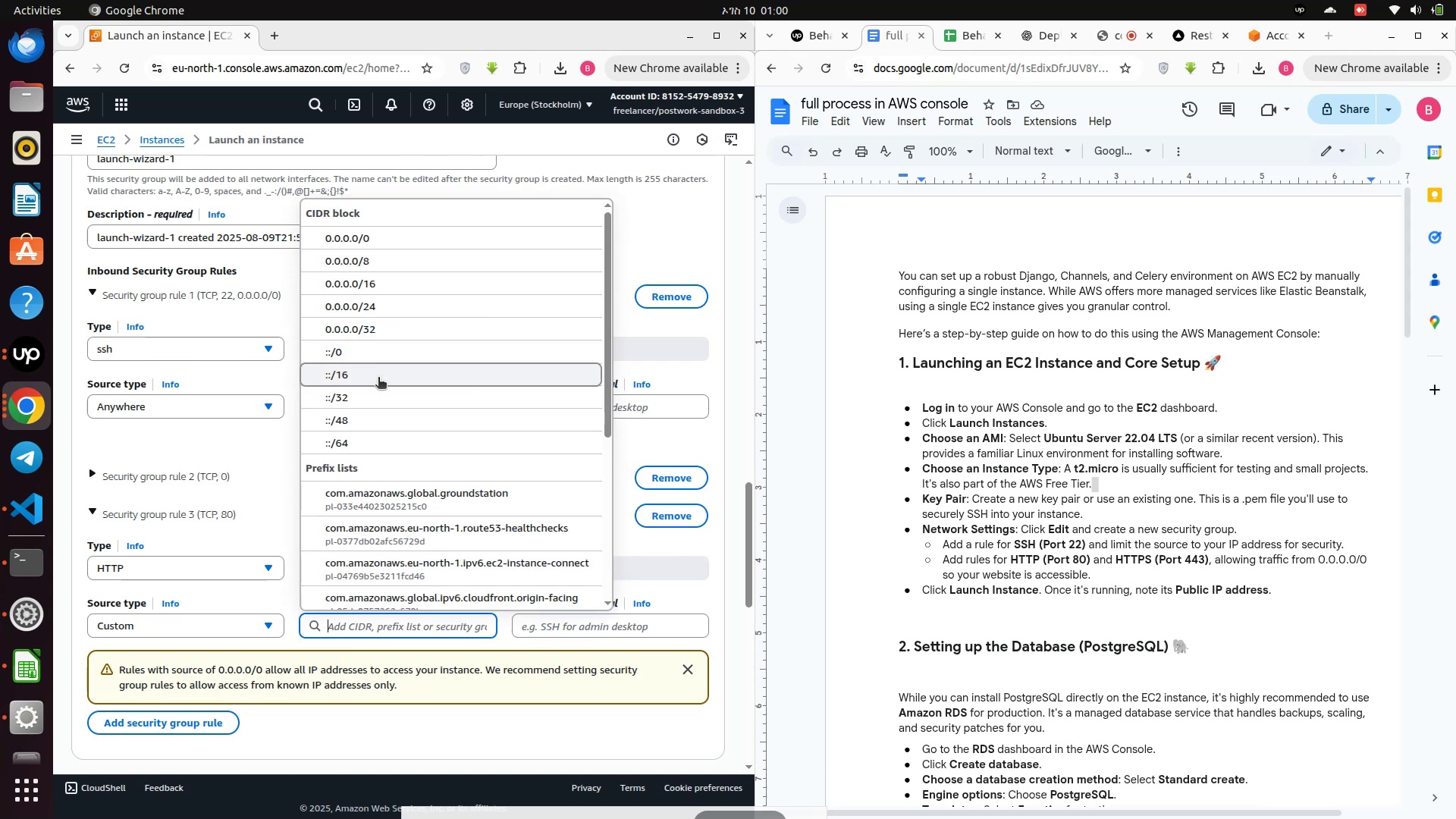 
left_click([362, 241])
 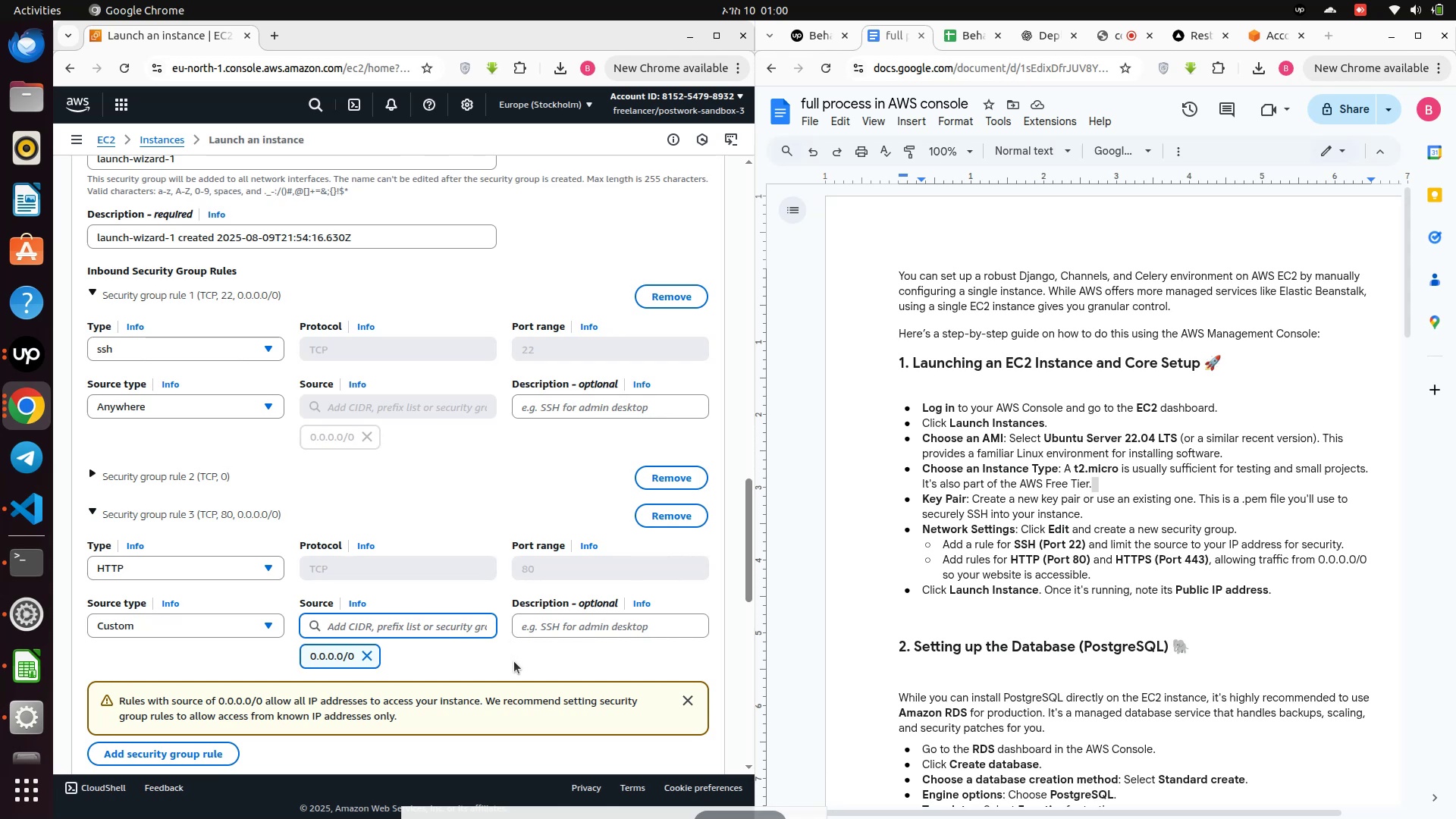 
wait(5.58)
 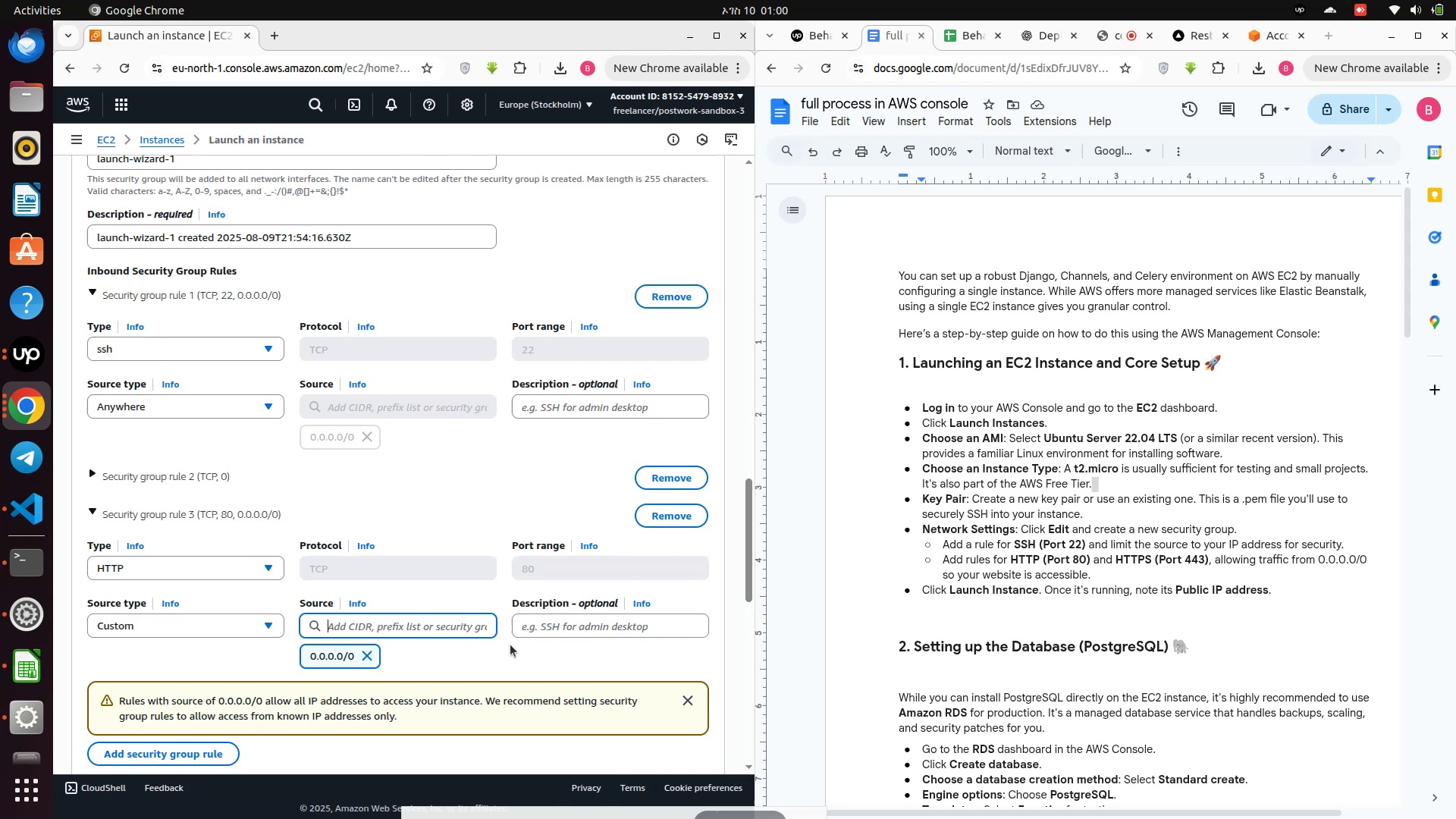 
left_click([226, 622])
 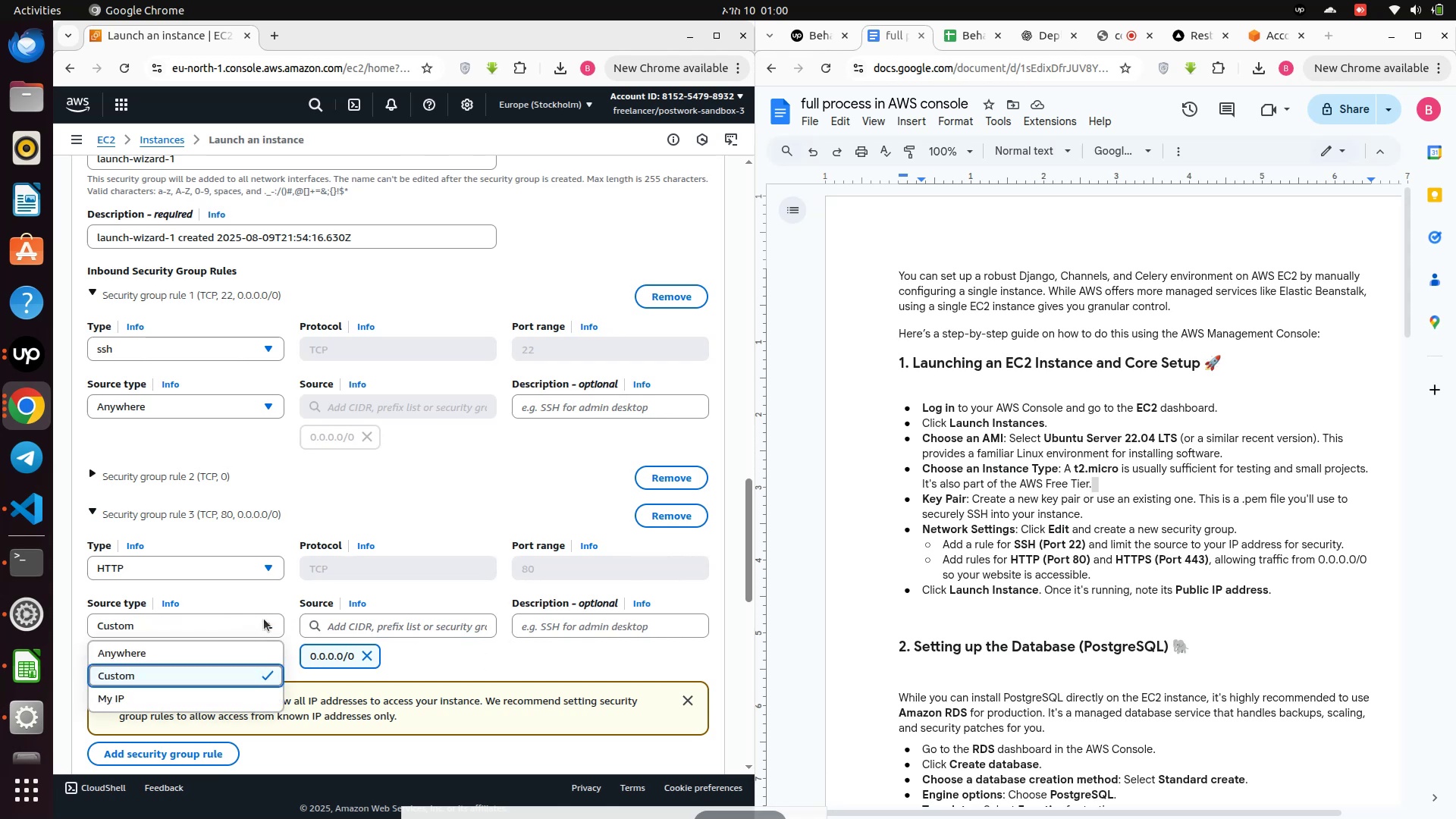 
left_click([478, 668])
 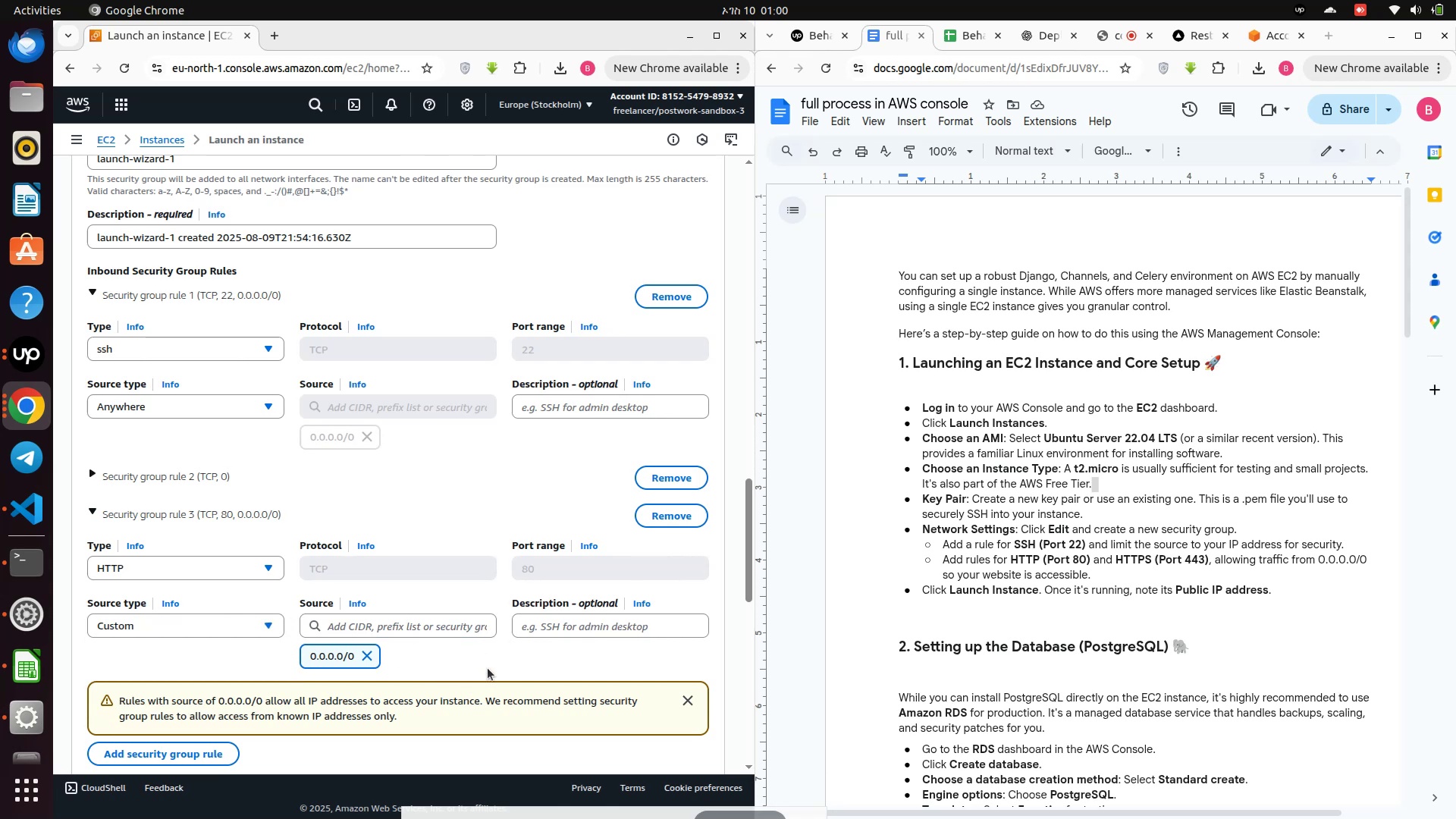 
scroll: coordinate [488, 668], scroll_direction: down, amount: 1.0
 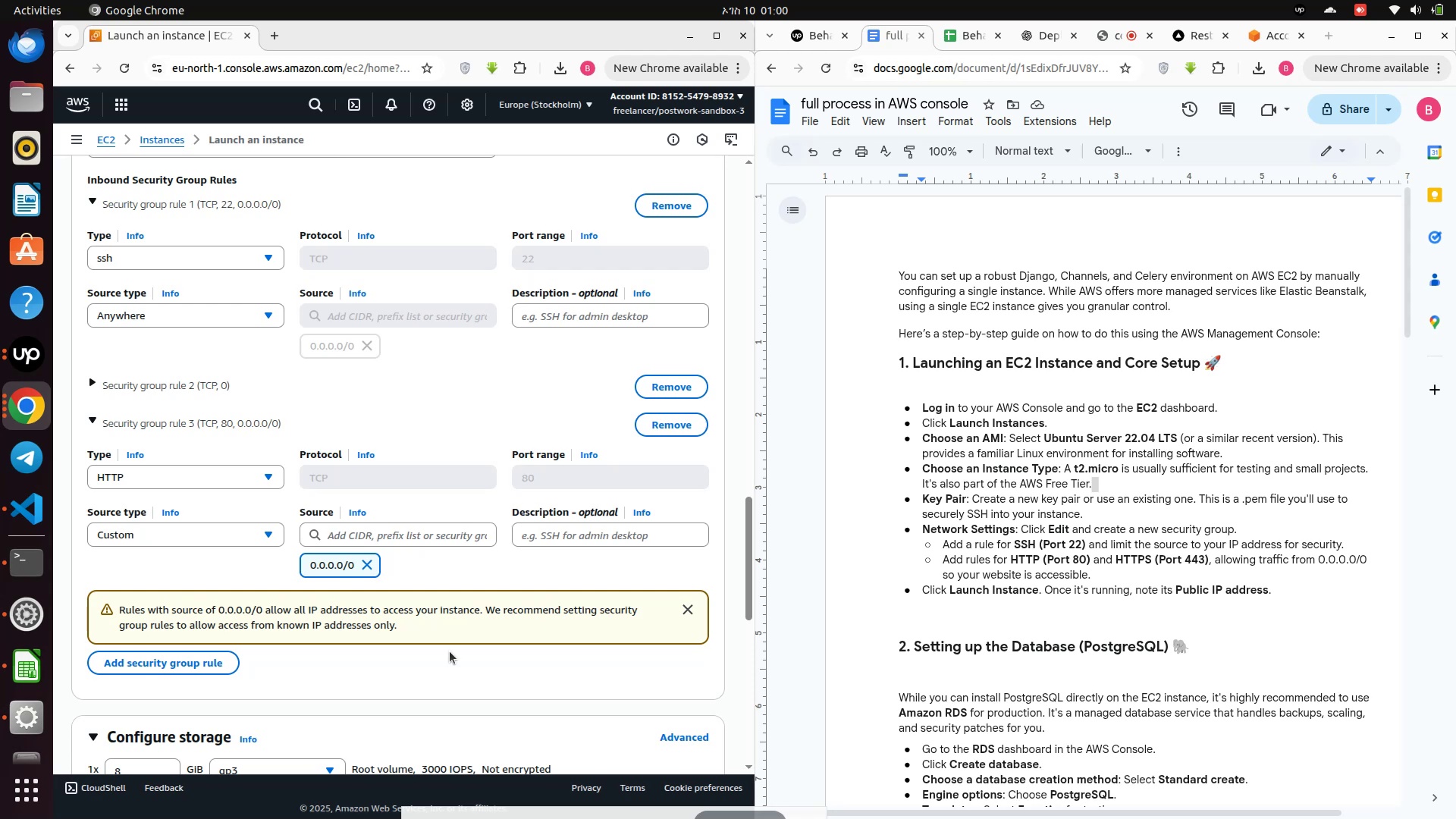 
wait(6.2)
 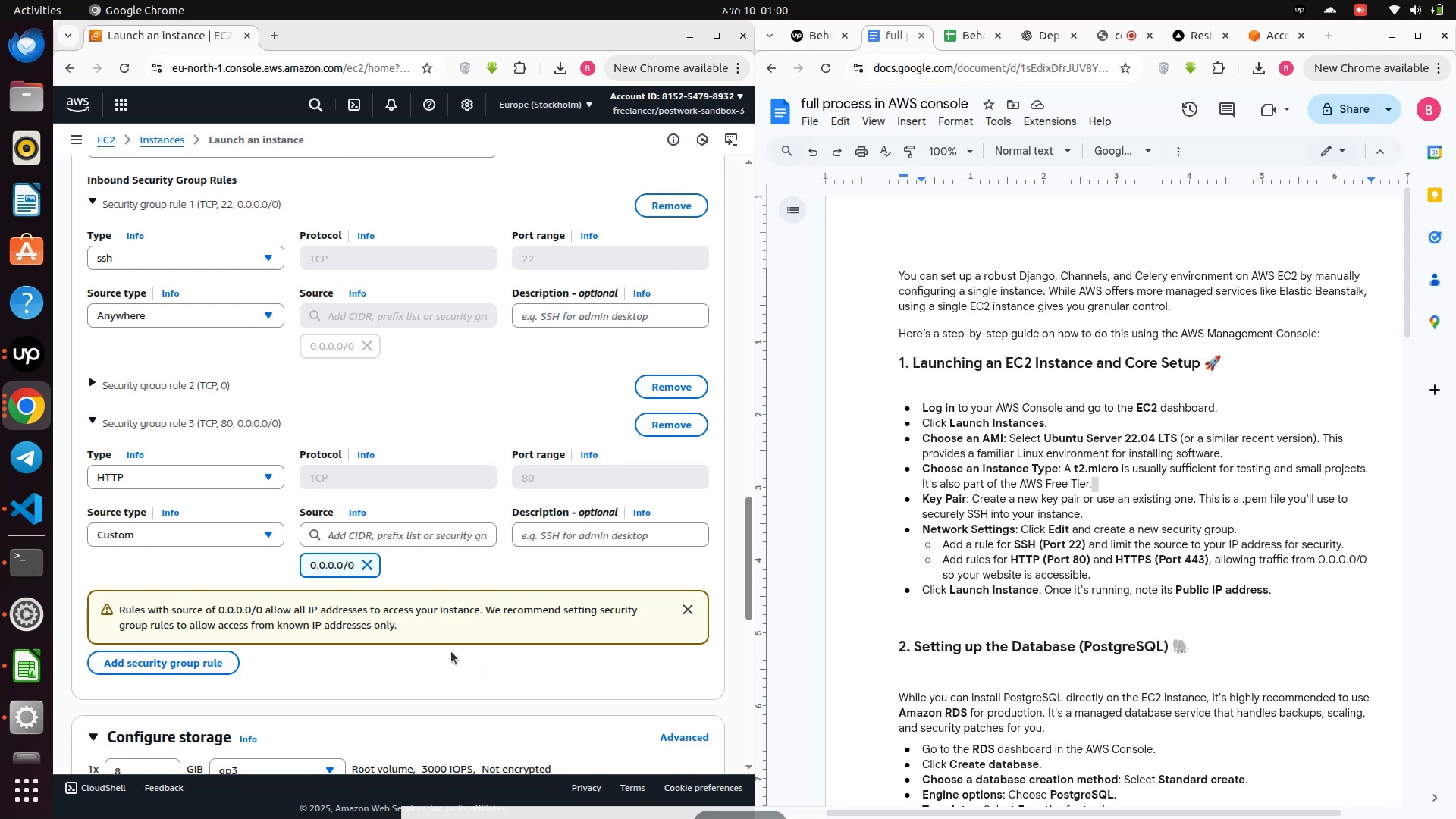 
scroll: coordinate [450, 651], scroll_direction: down, amount: 1.0
 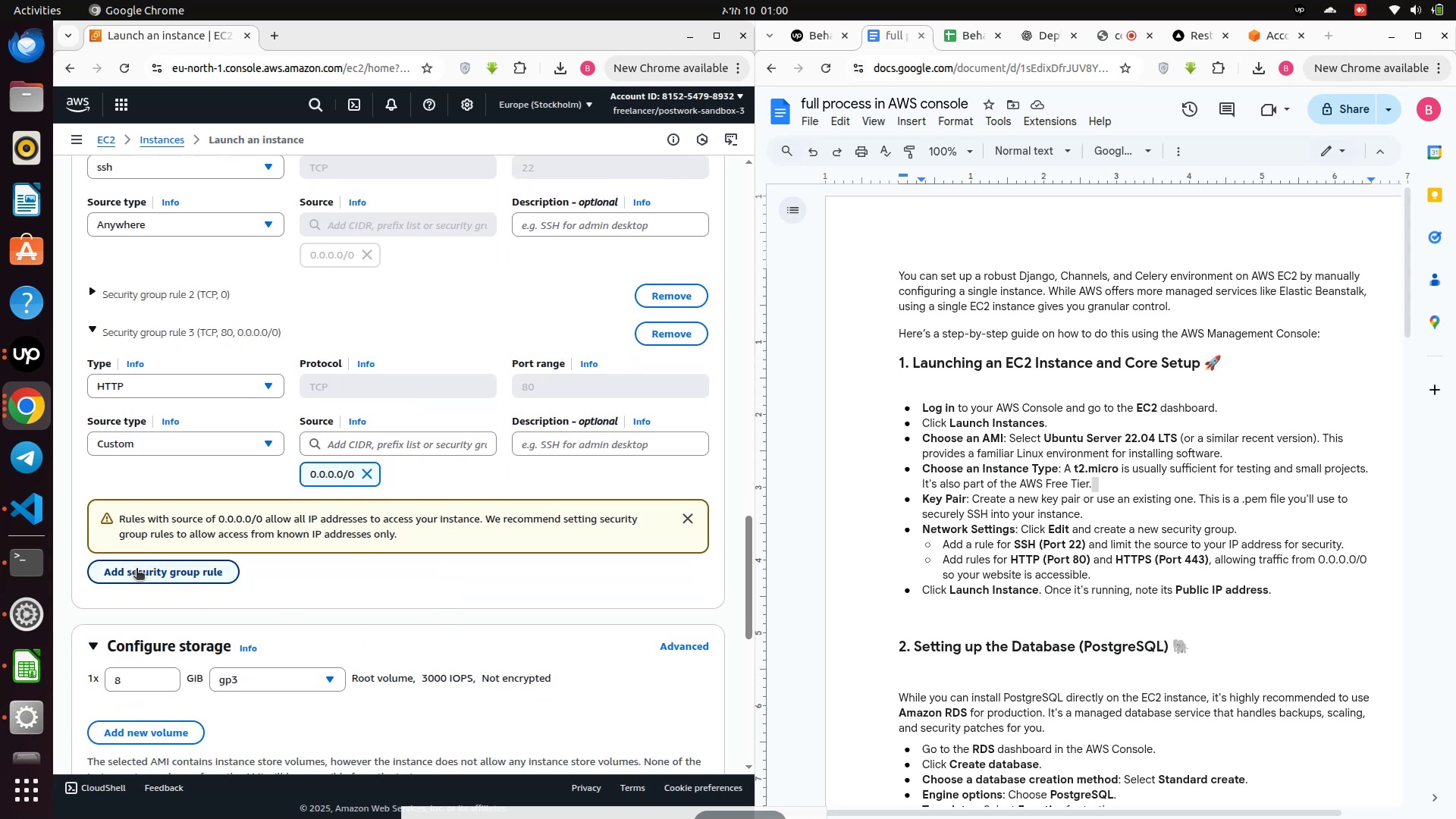 
left_click([140, 570])
 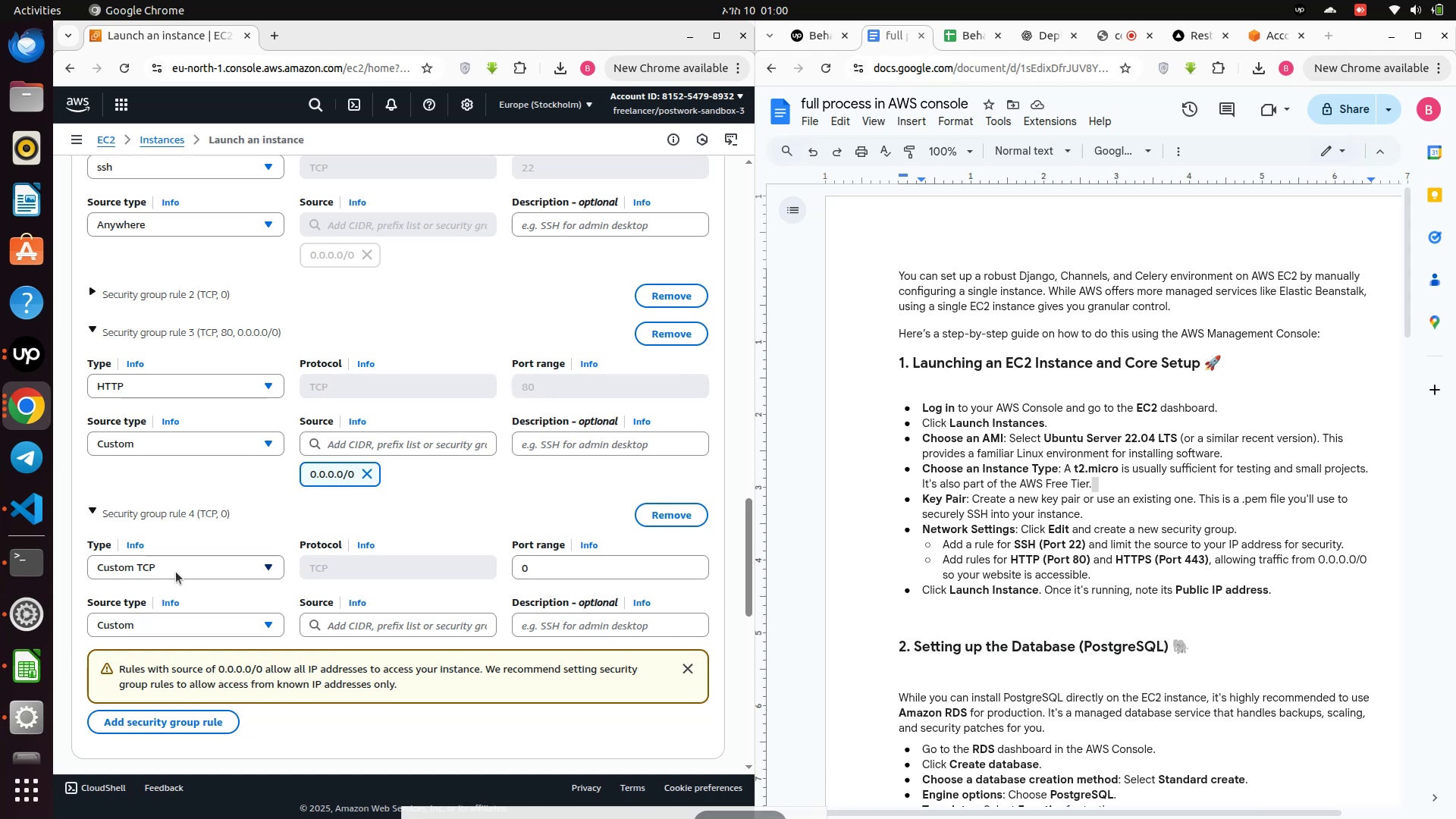 
wait(9.28)
 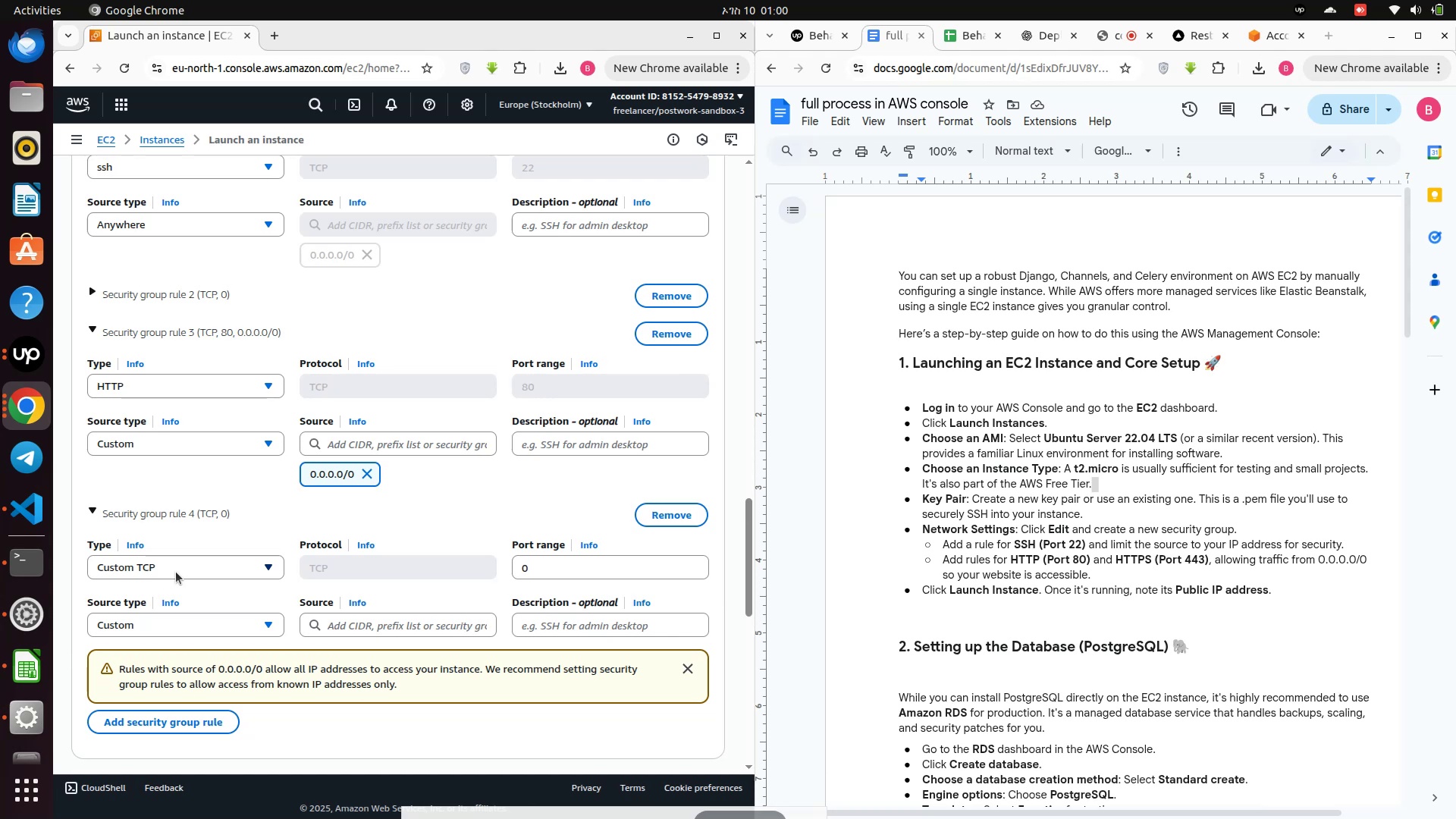 
left_click([152, 571])
 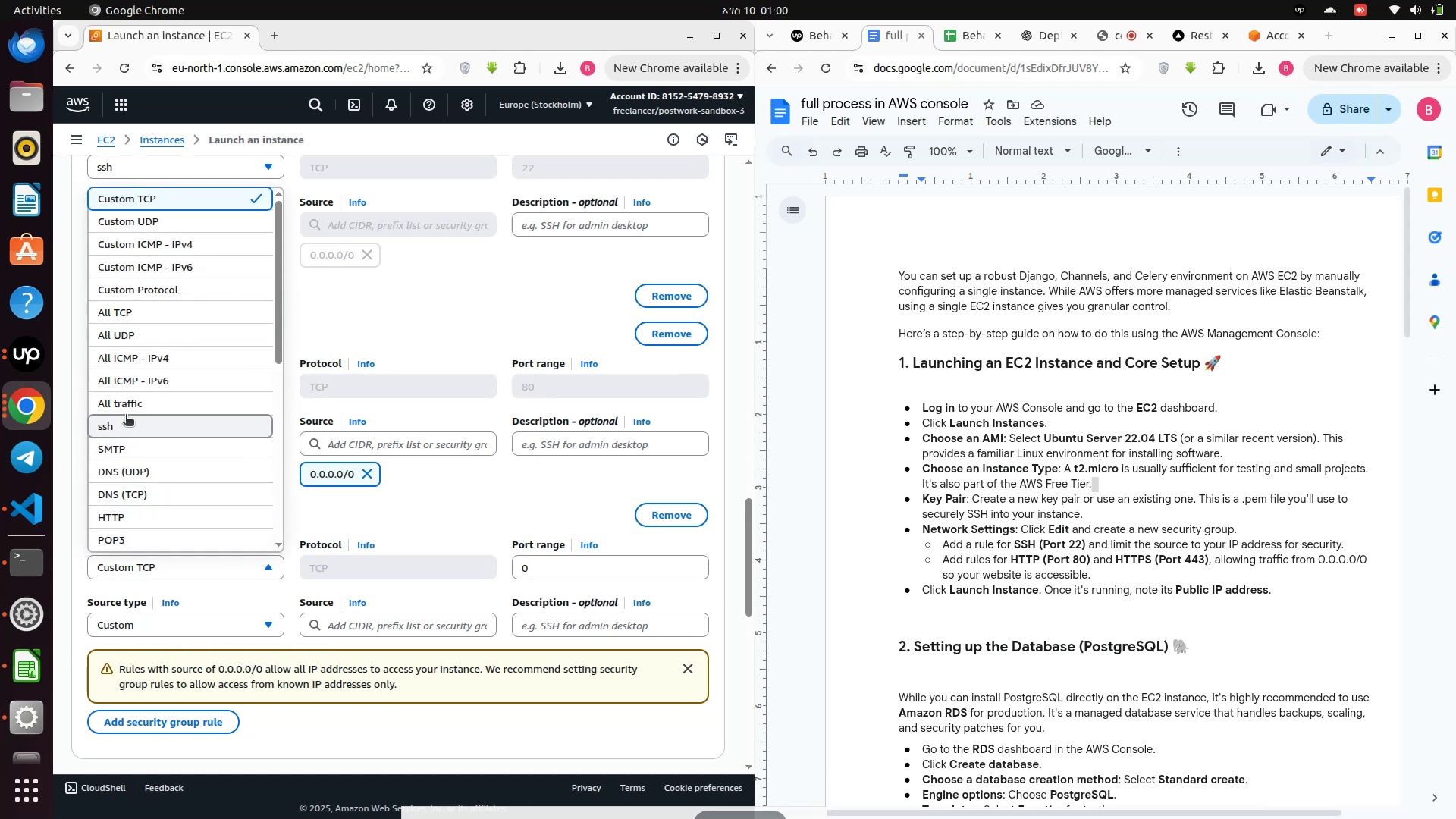 
type(g)
key(Backspace)
type(https)
 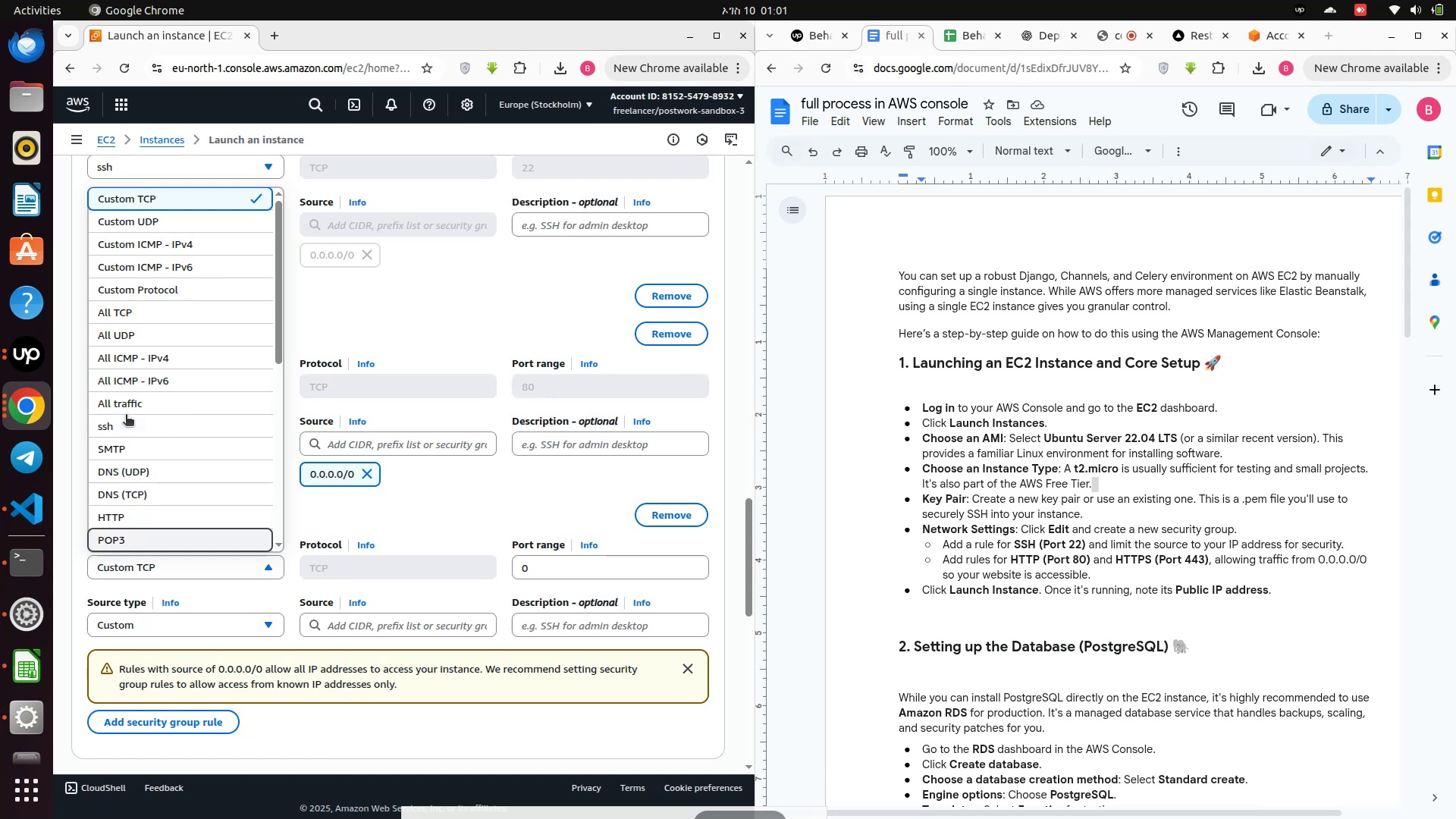 
scroll: coordinate [125, 413], scroll_direction: down, amount: 3.0
 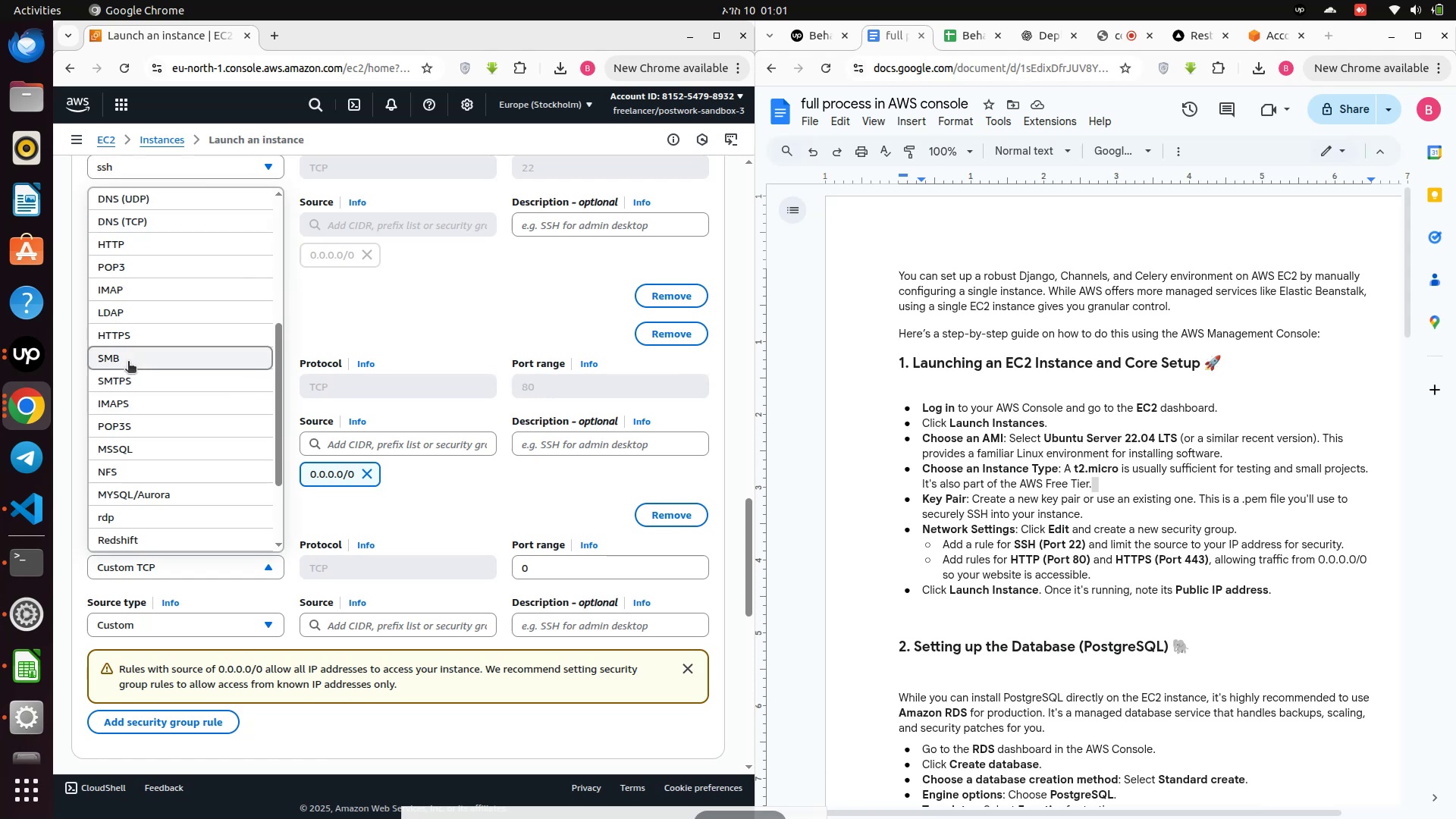 
left_click([123, 333])
 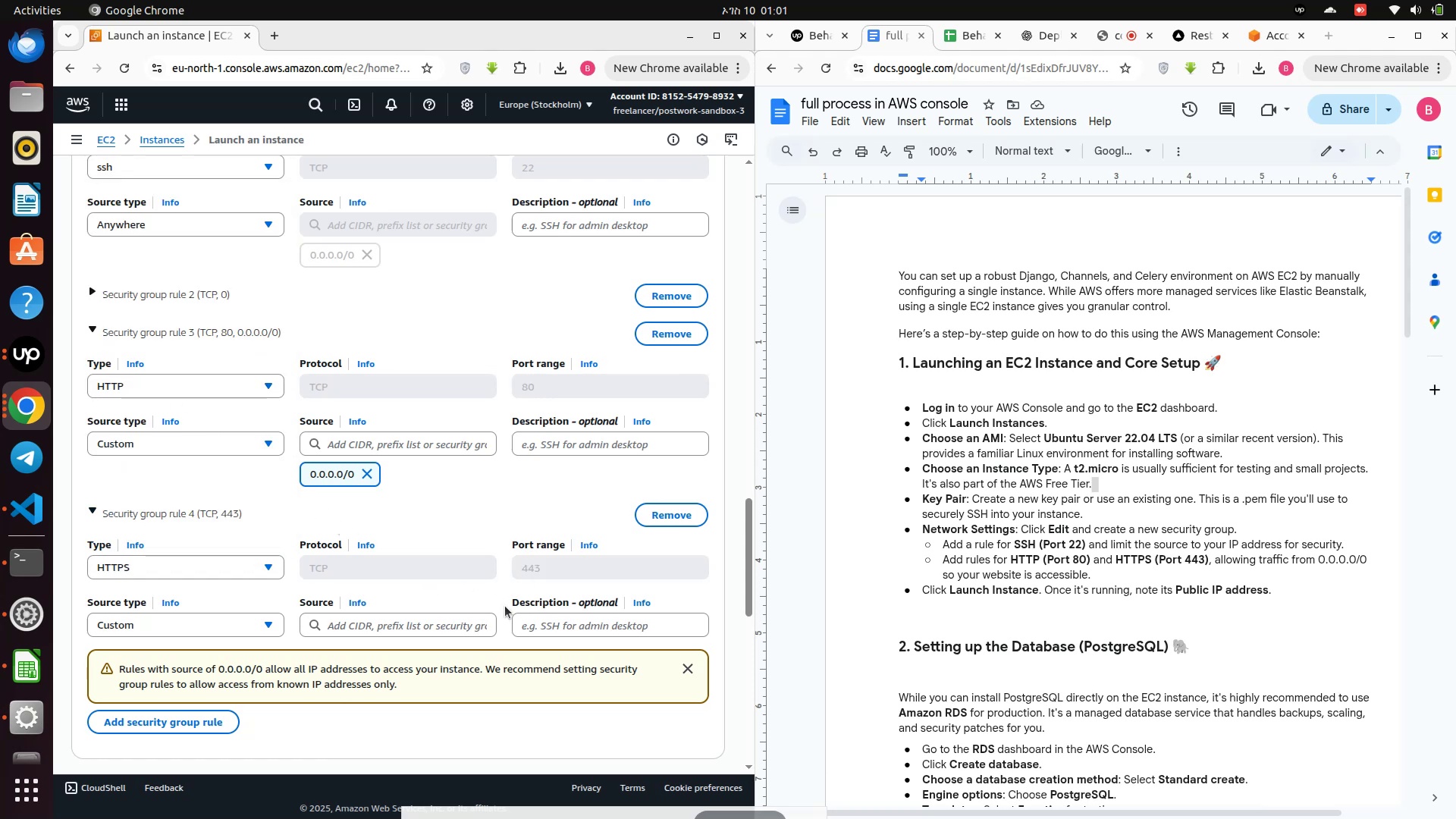 
left_click([412, 627])
 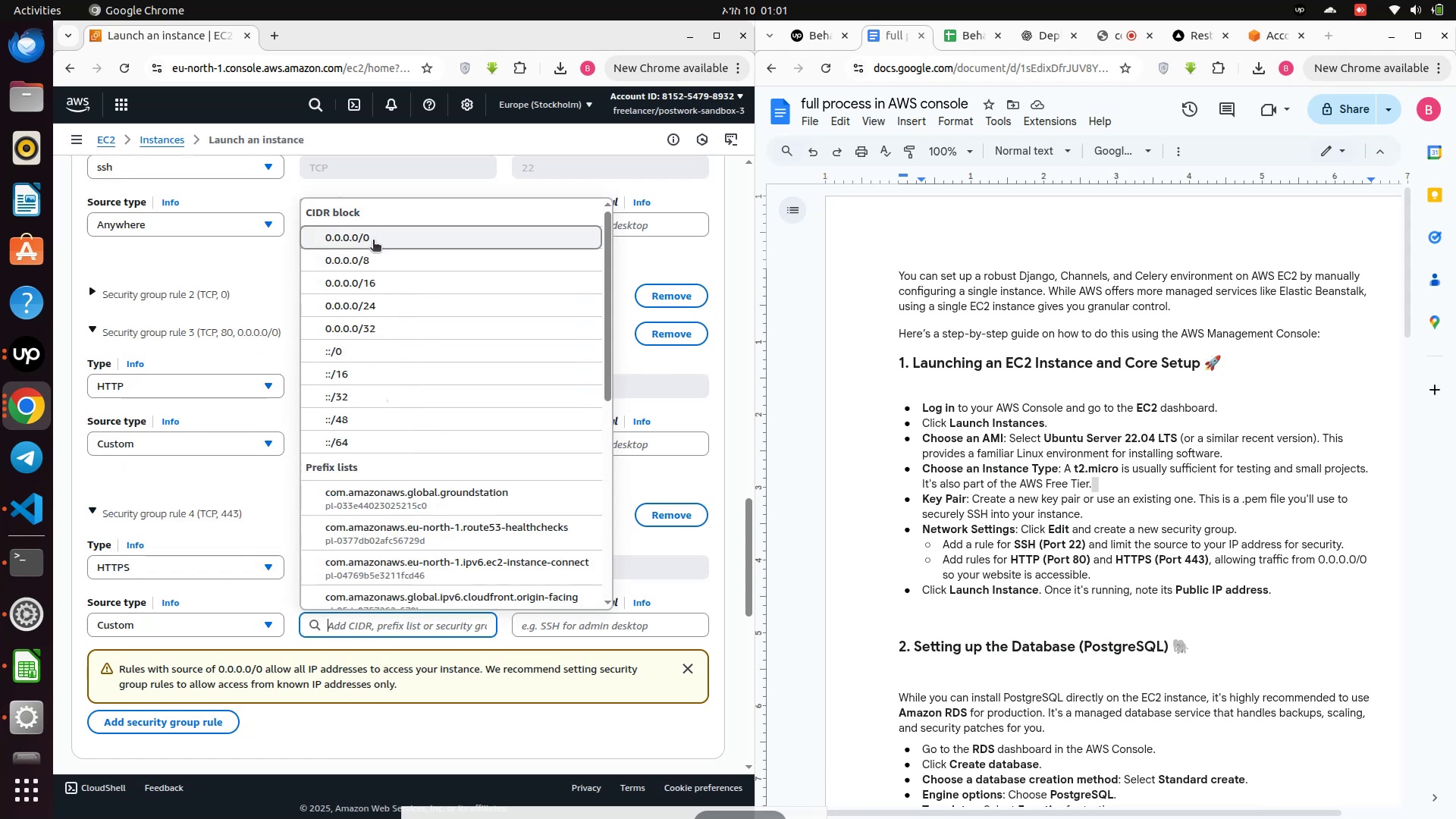 
left_click([369, 234])
 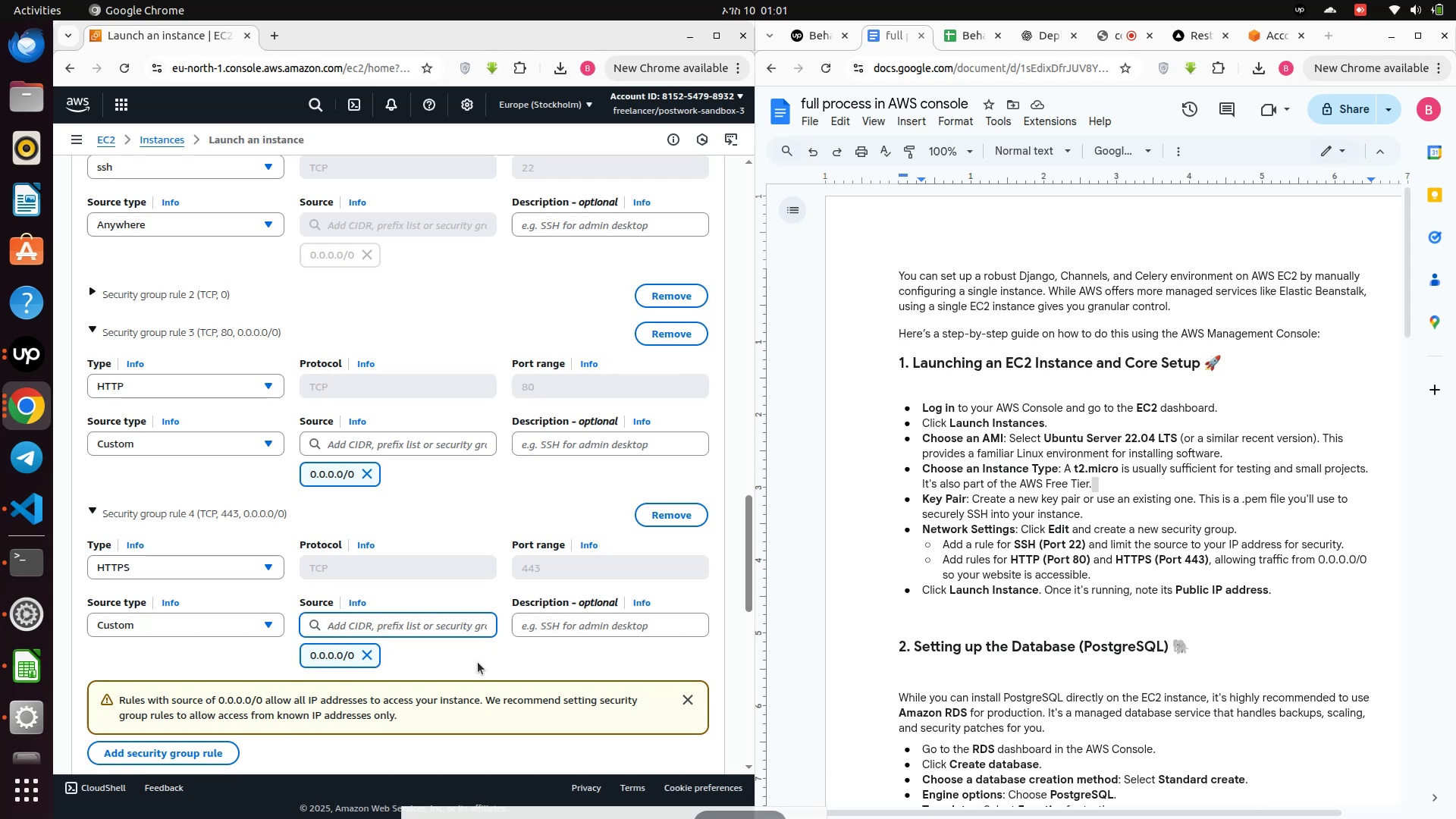 
wait(7.53)
 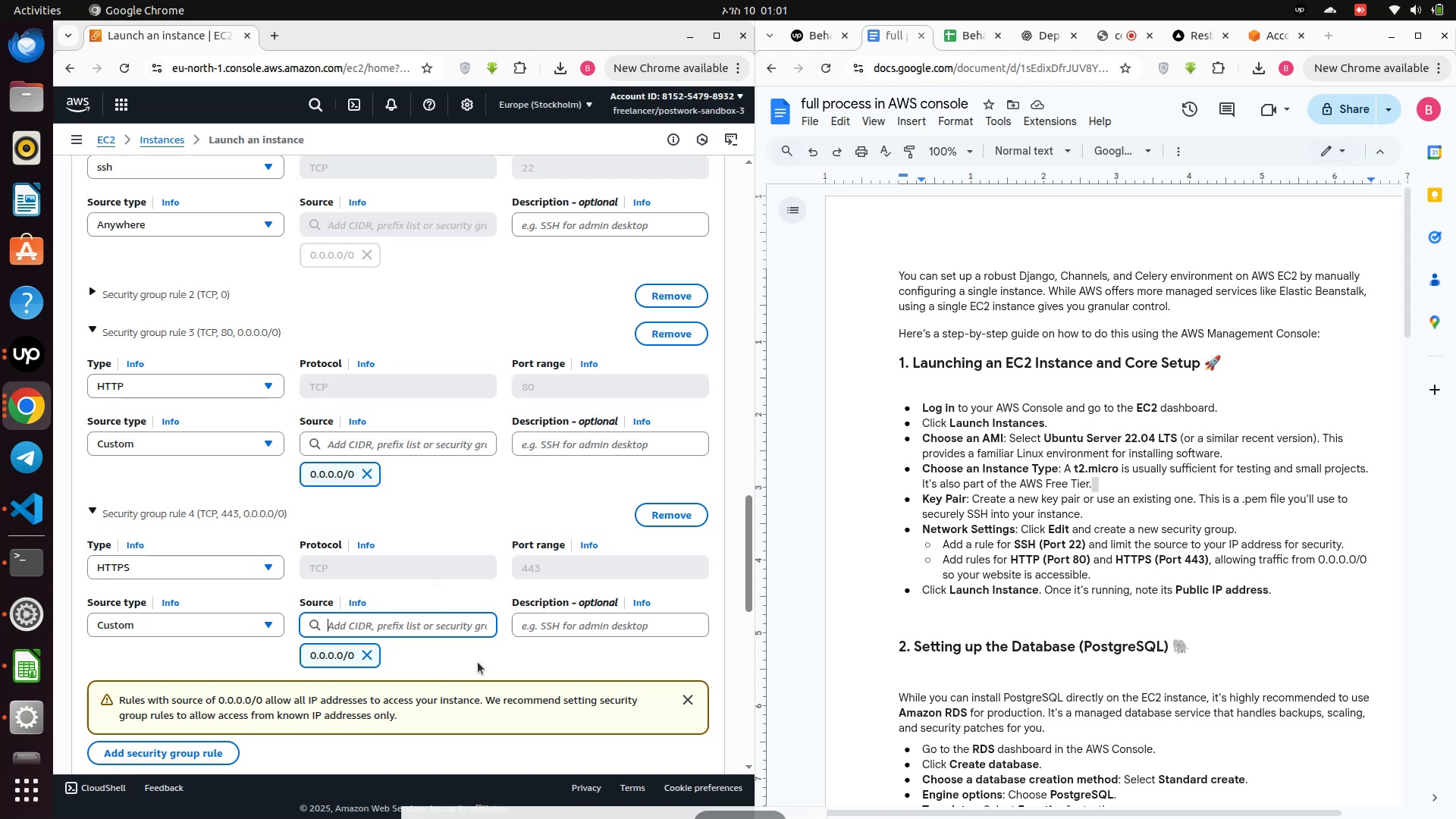 
scroll: coordinate [478, 662], scroll_direction: down, amount: 2.0
 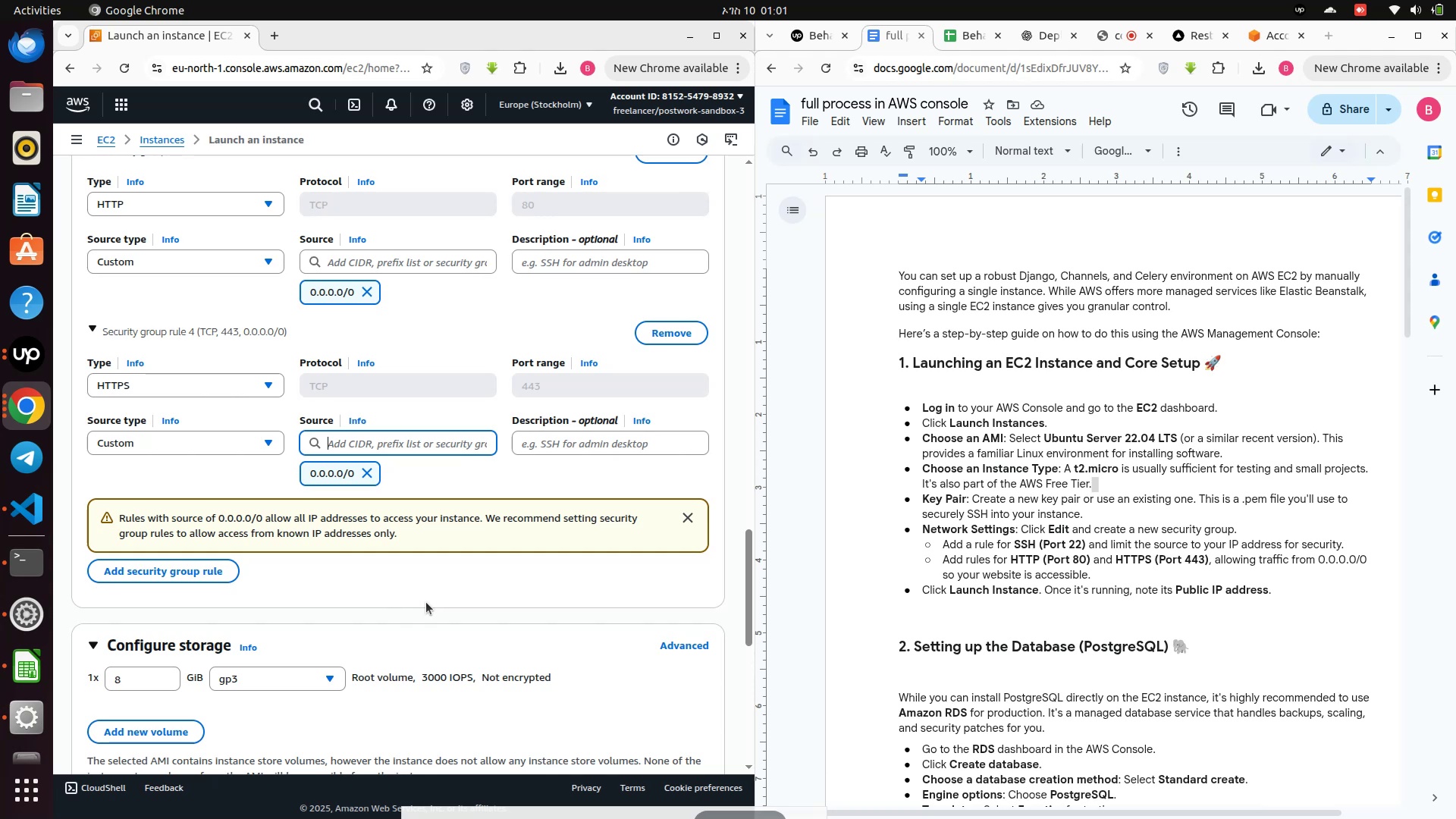 
wait(10.86)
 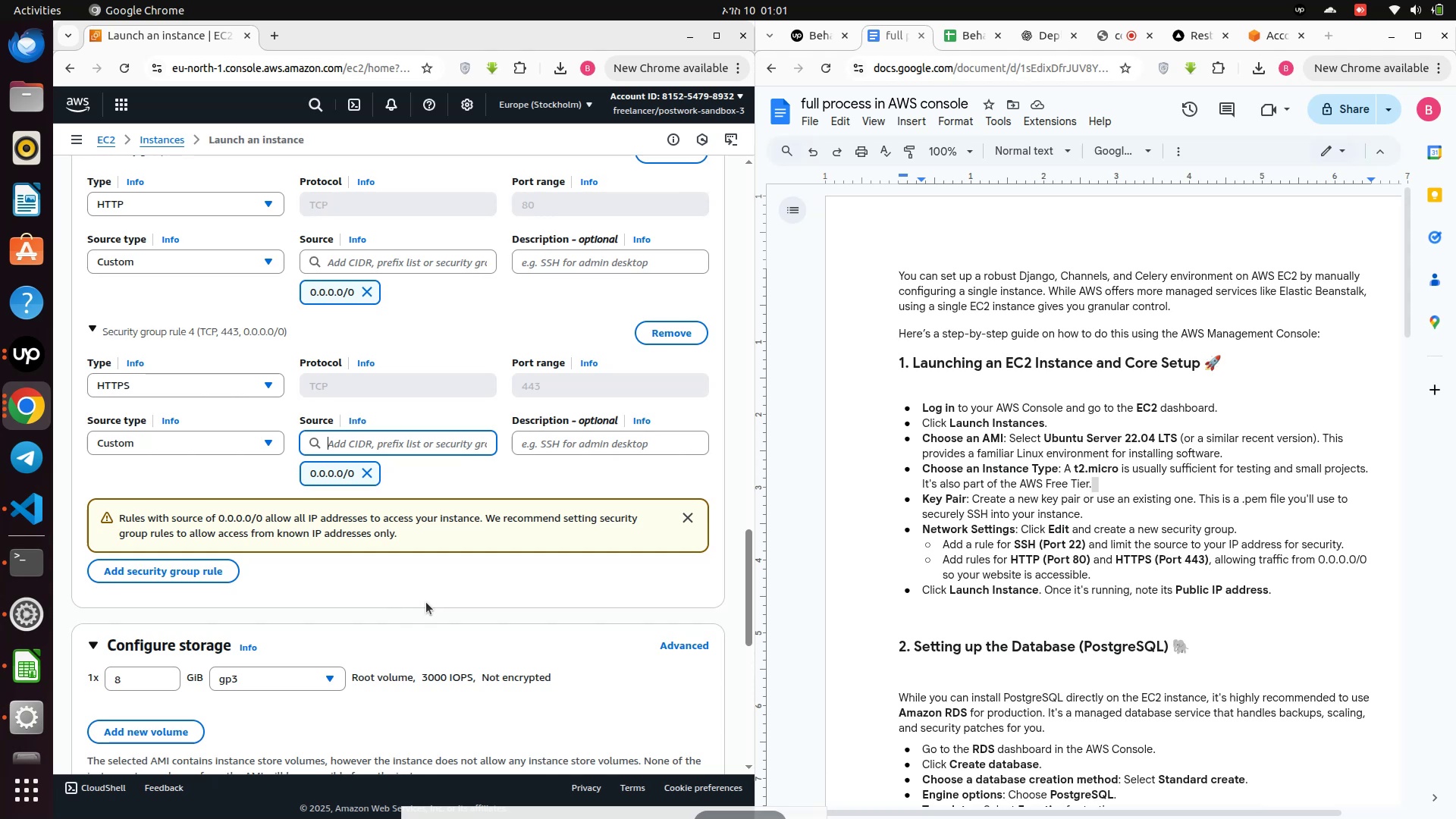 
scroll: coordinate [424, 602], scroll_direction: down, amount: 3.0
 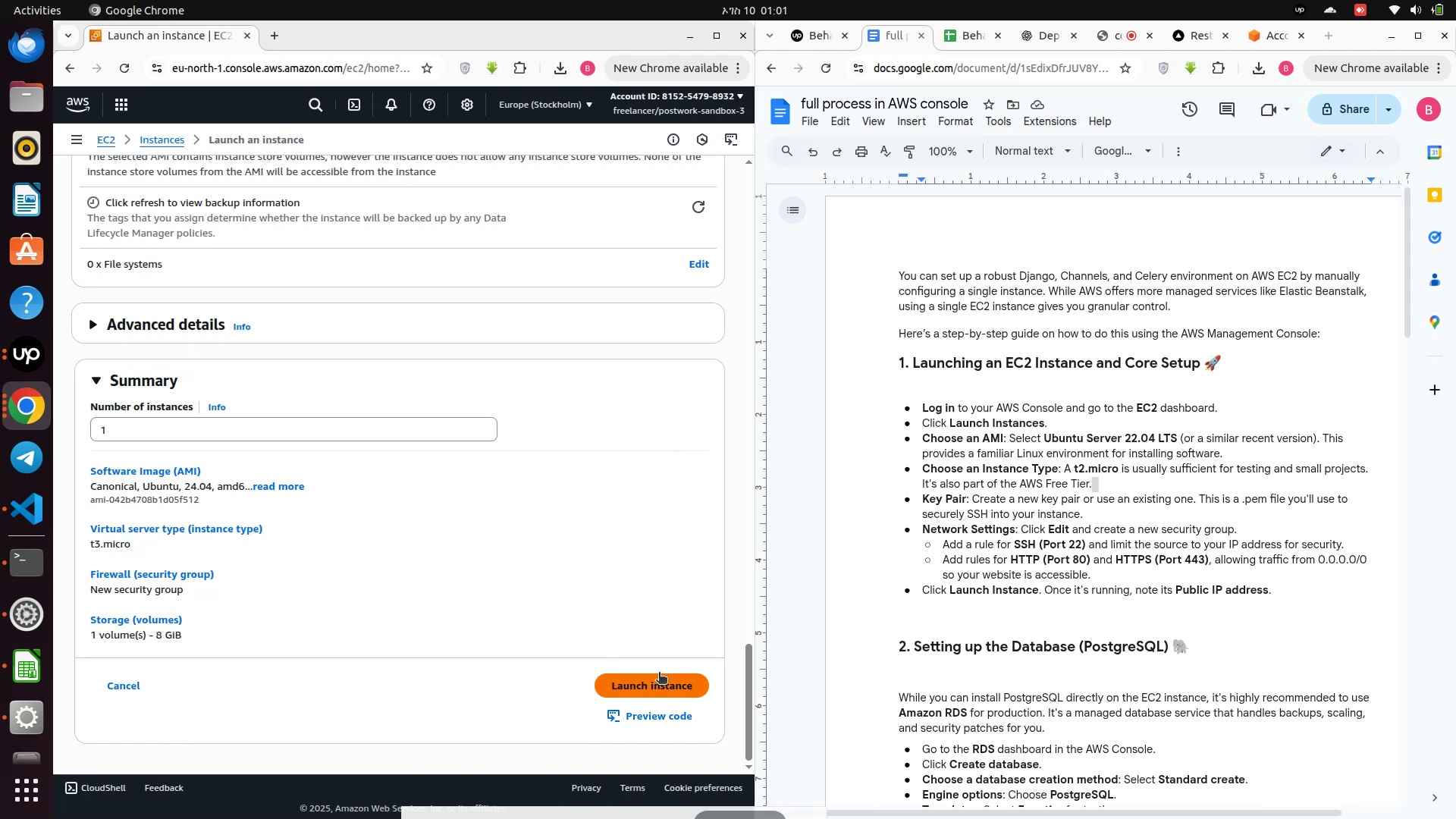 
left_click([659, 673])
 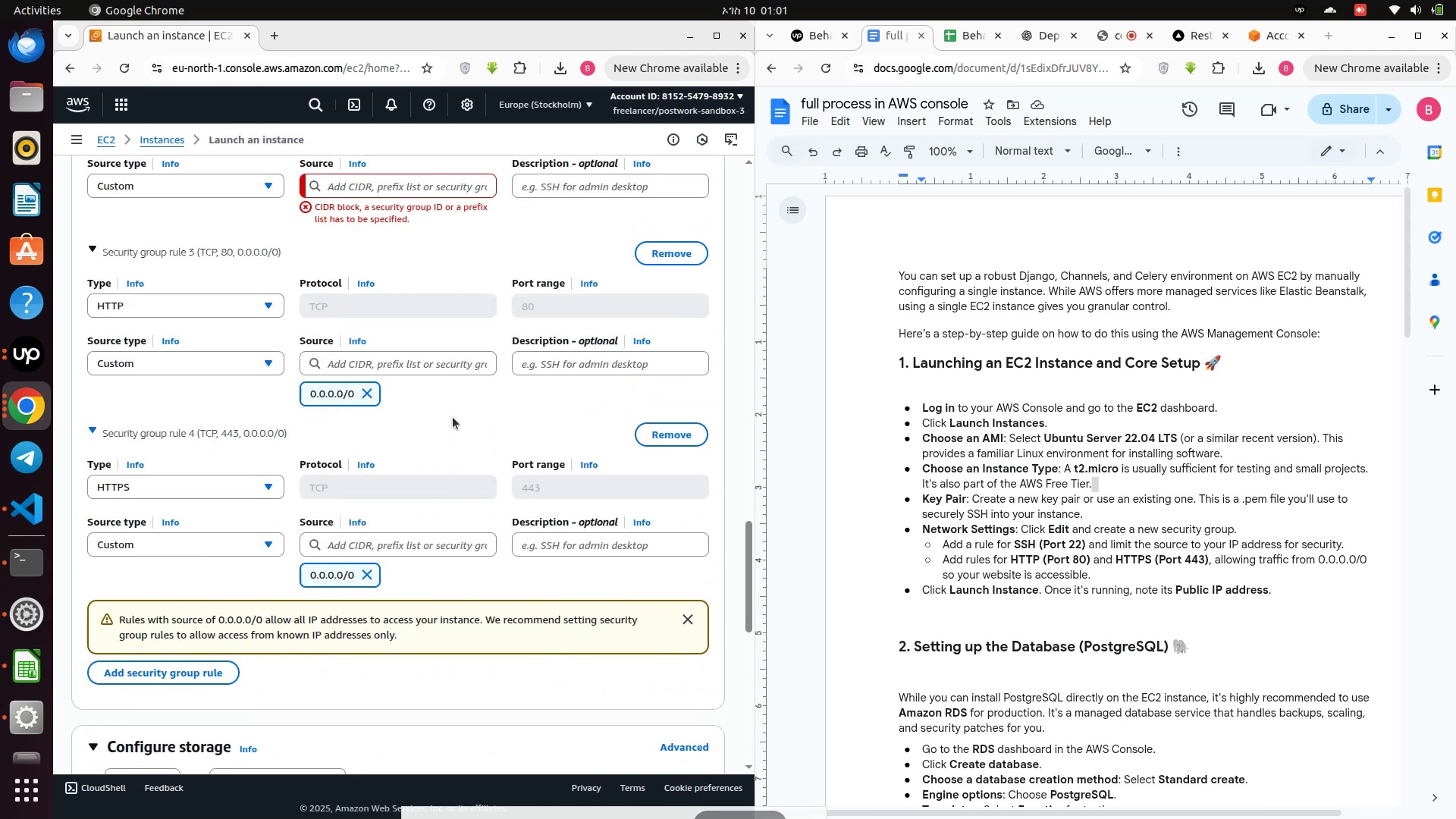 
scroll: coordinate [410, 245], scroll_direction: up, amount: 3.0
 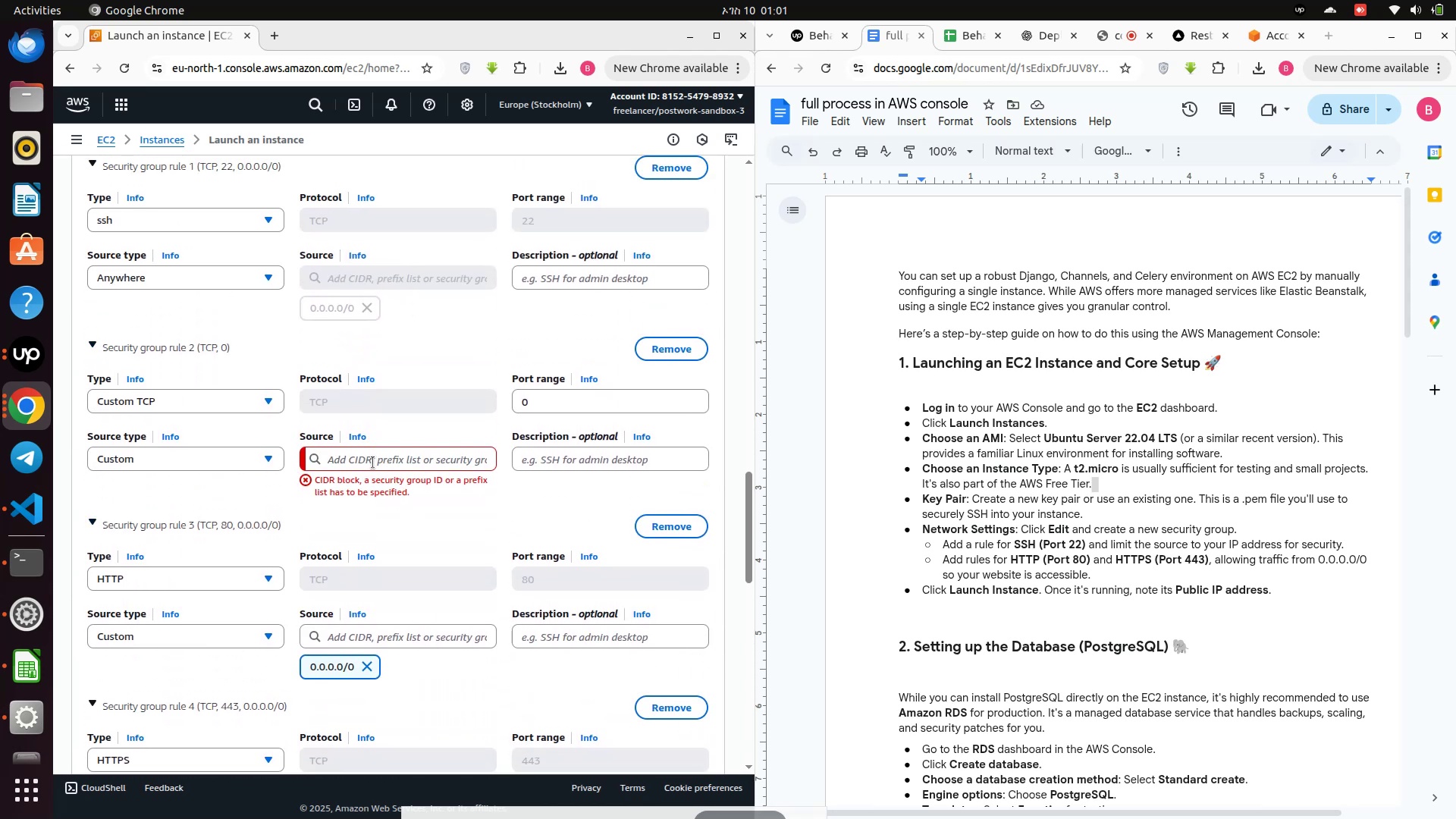 
left_click([370, 466])
 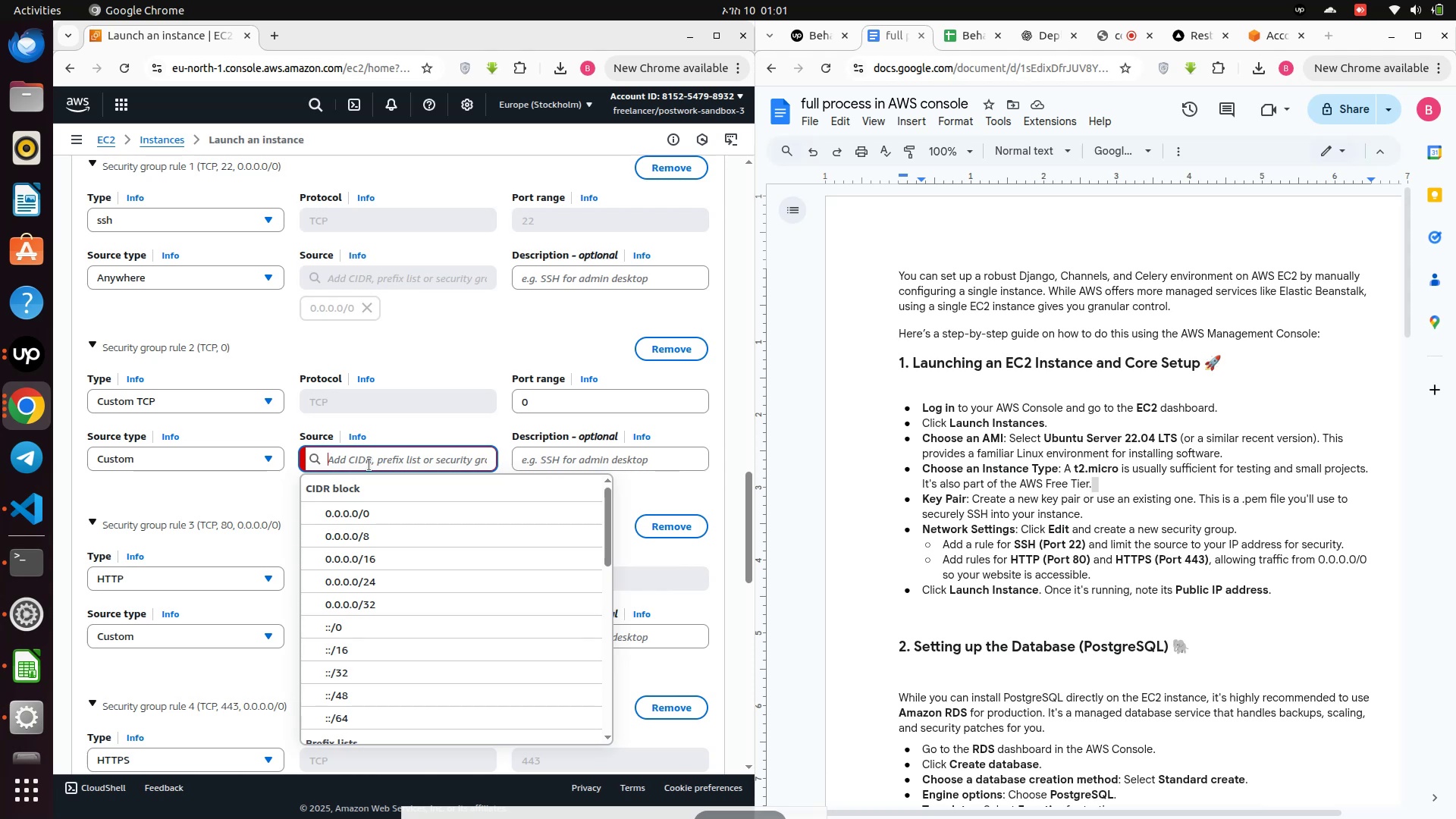 
wait(8.81)
 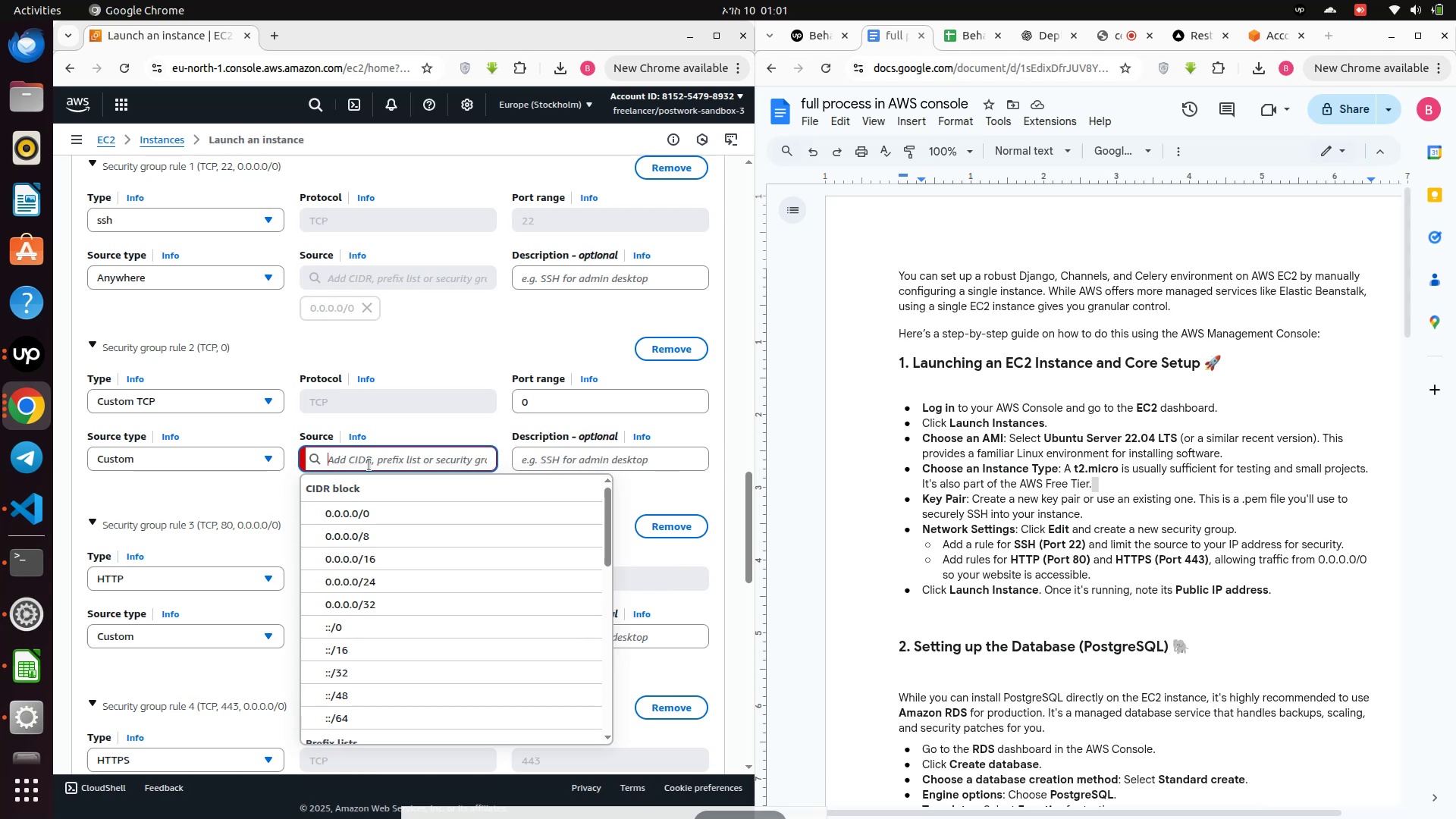 
left_click([356, 509])
 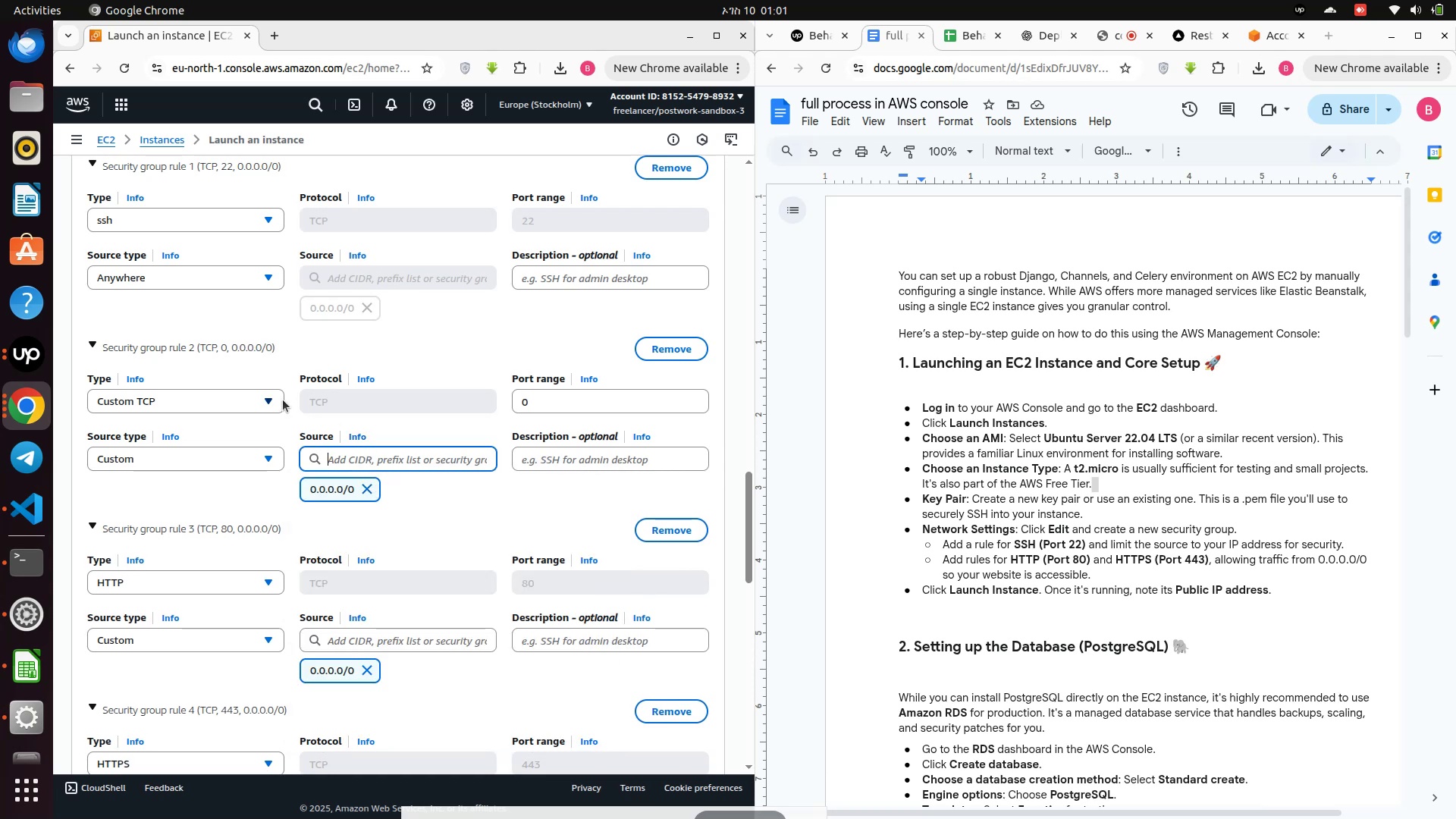 
left_click([225, 394])
 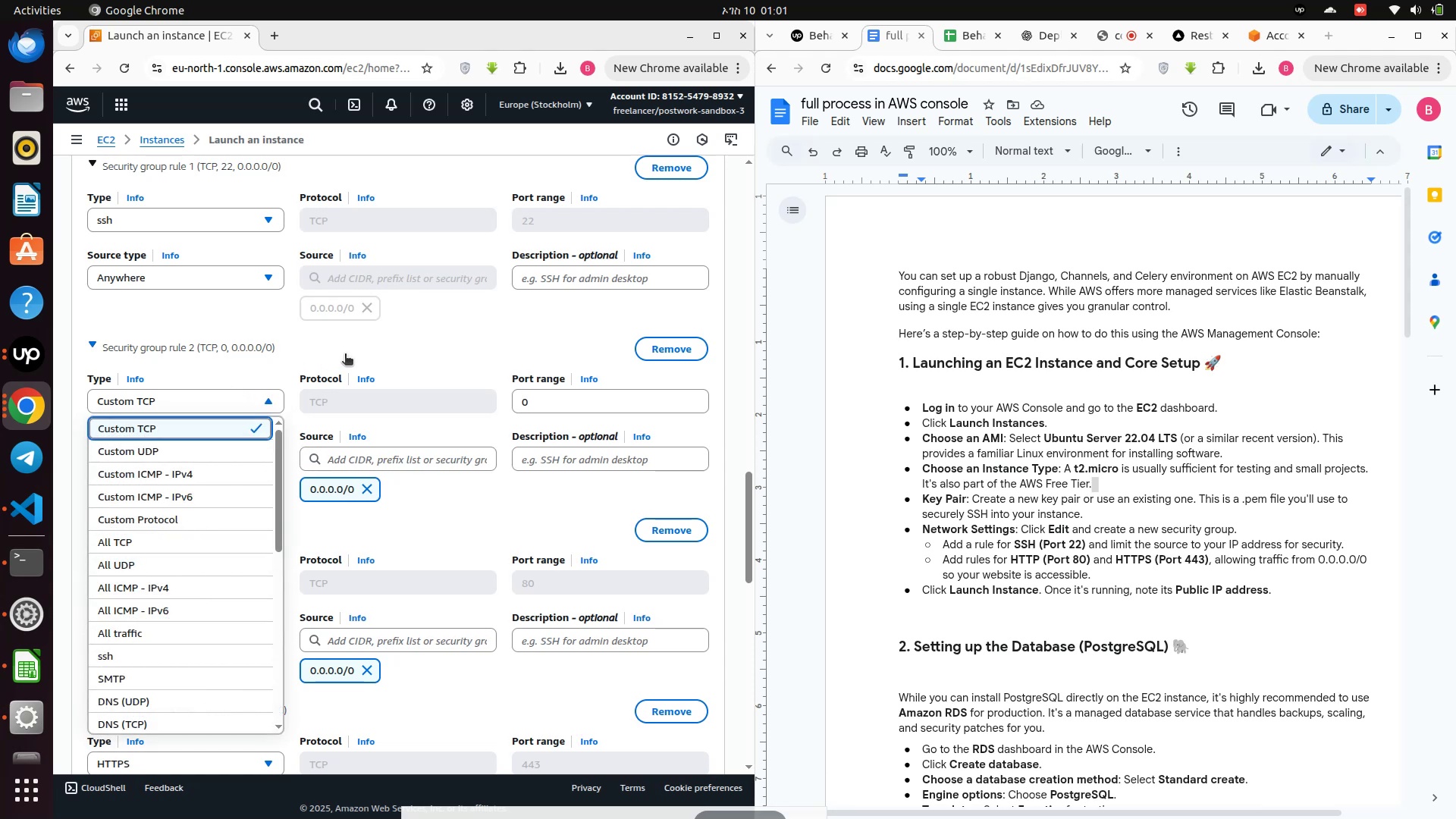 
left_click([350, 352])
 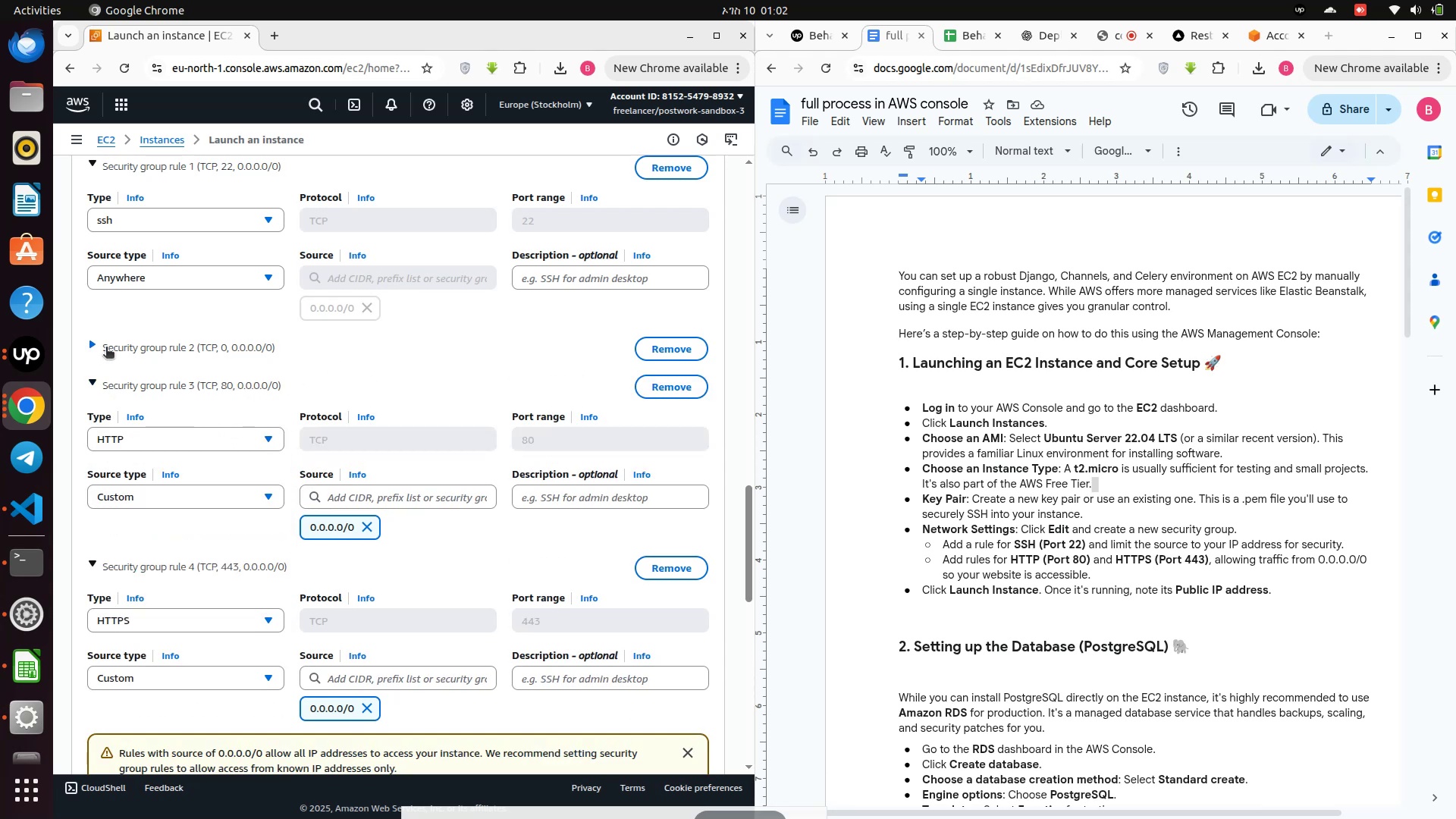 
left_click([99, 346])
 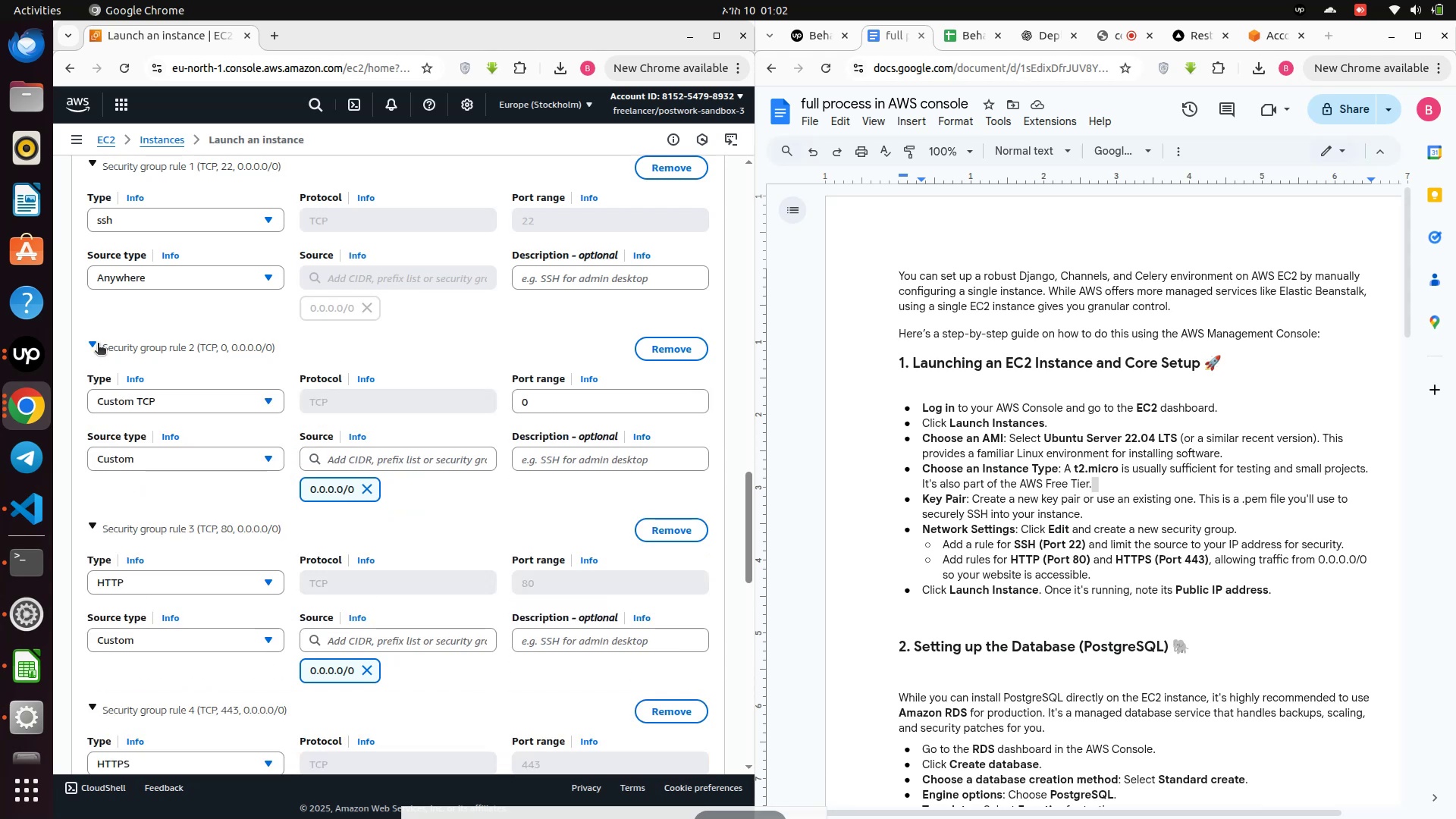 
left_click([98, 344])
 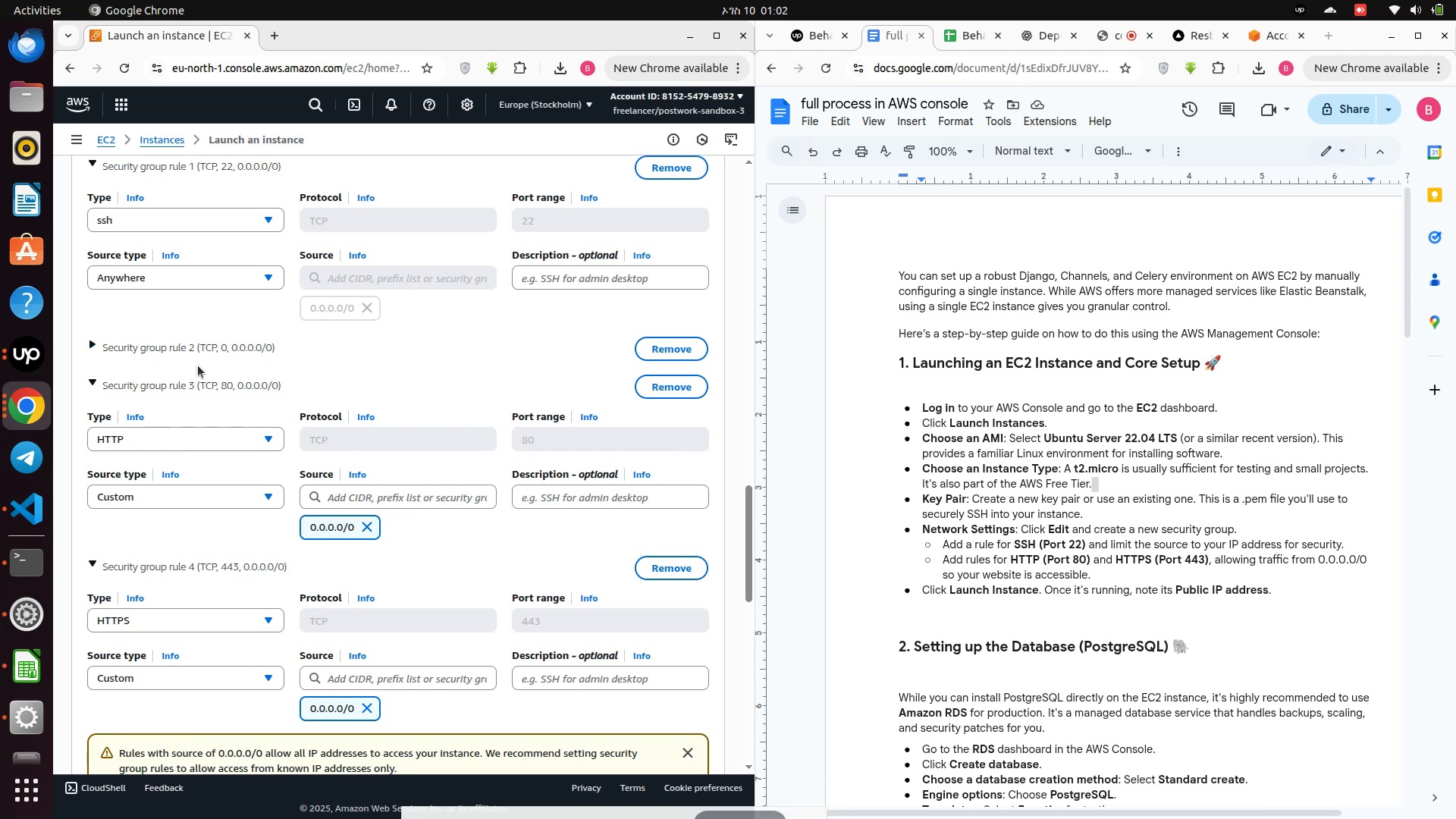 
left_click([681, 349])
 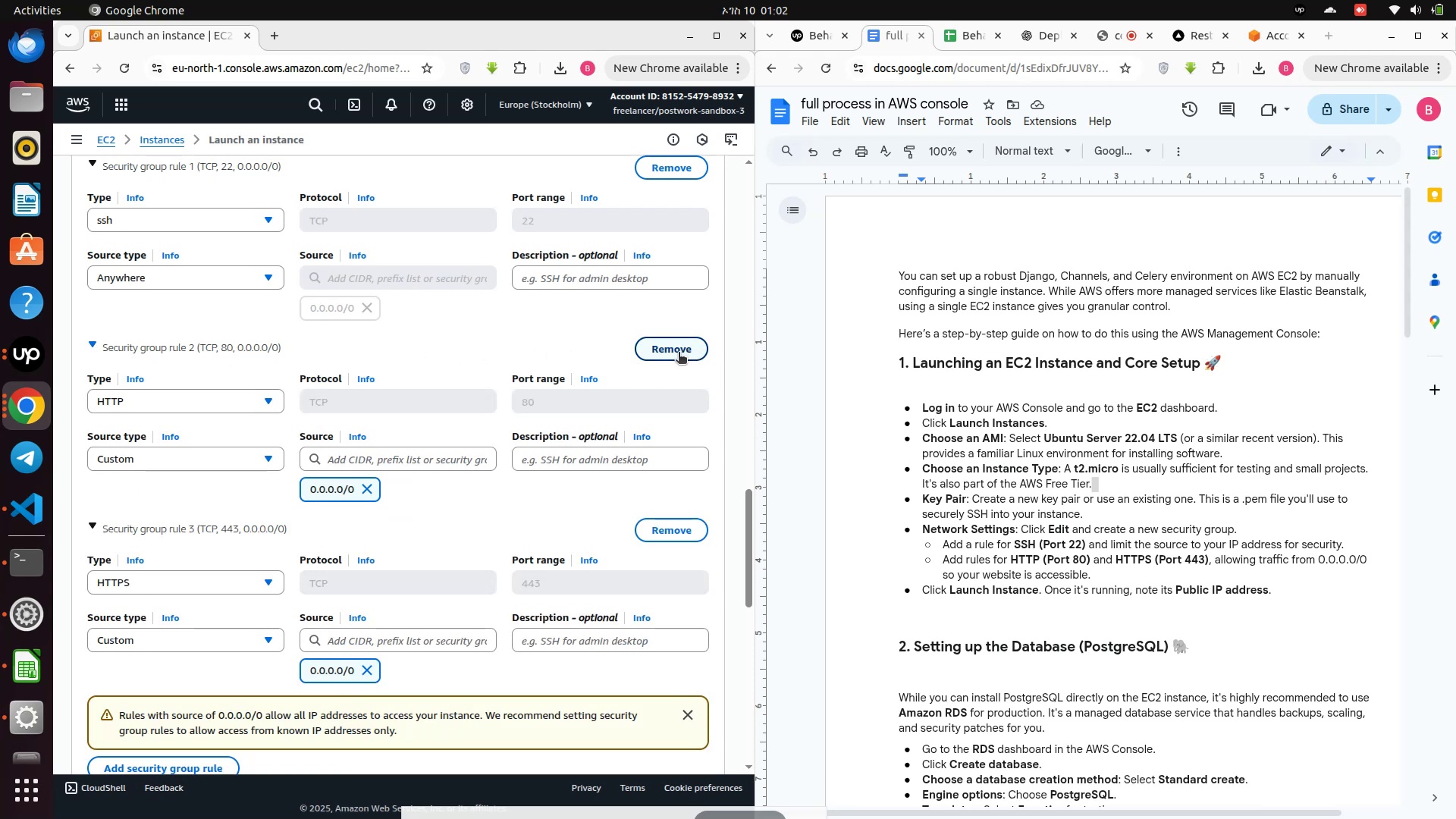 
scroll: coordinate [384, 368], scroll_direction: up, amount: 2.0
 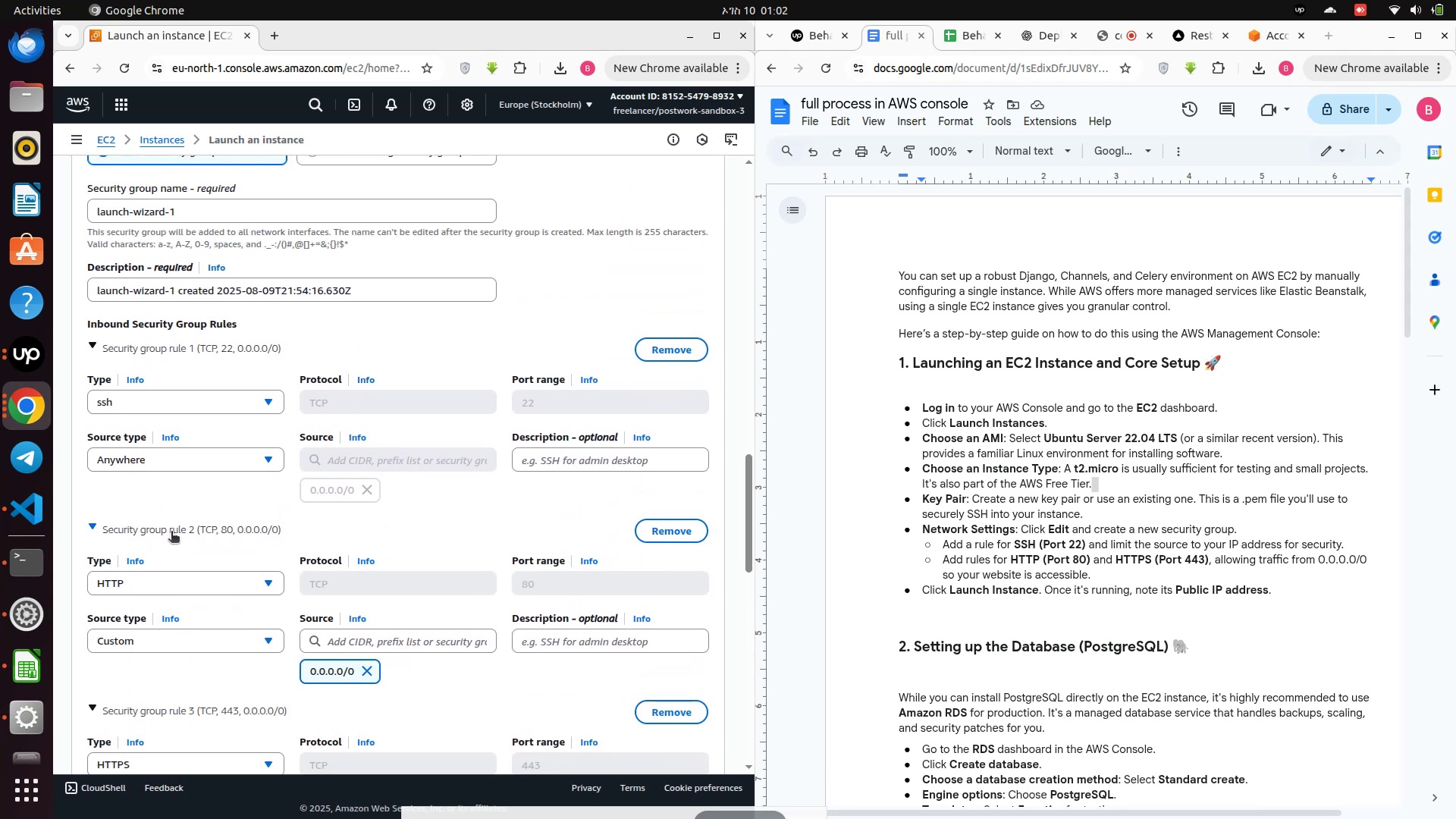 
wait(5.68)
 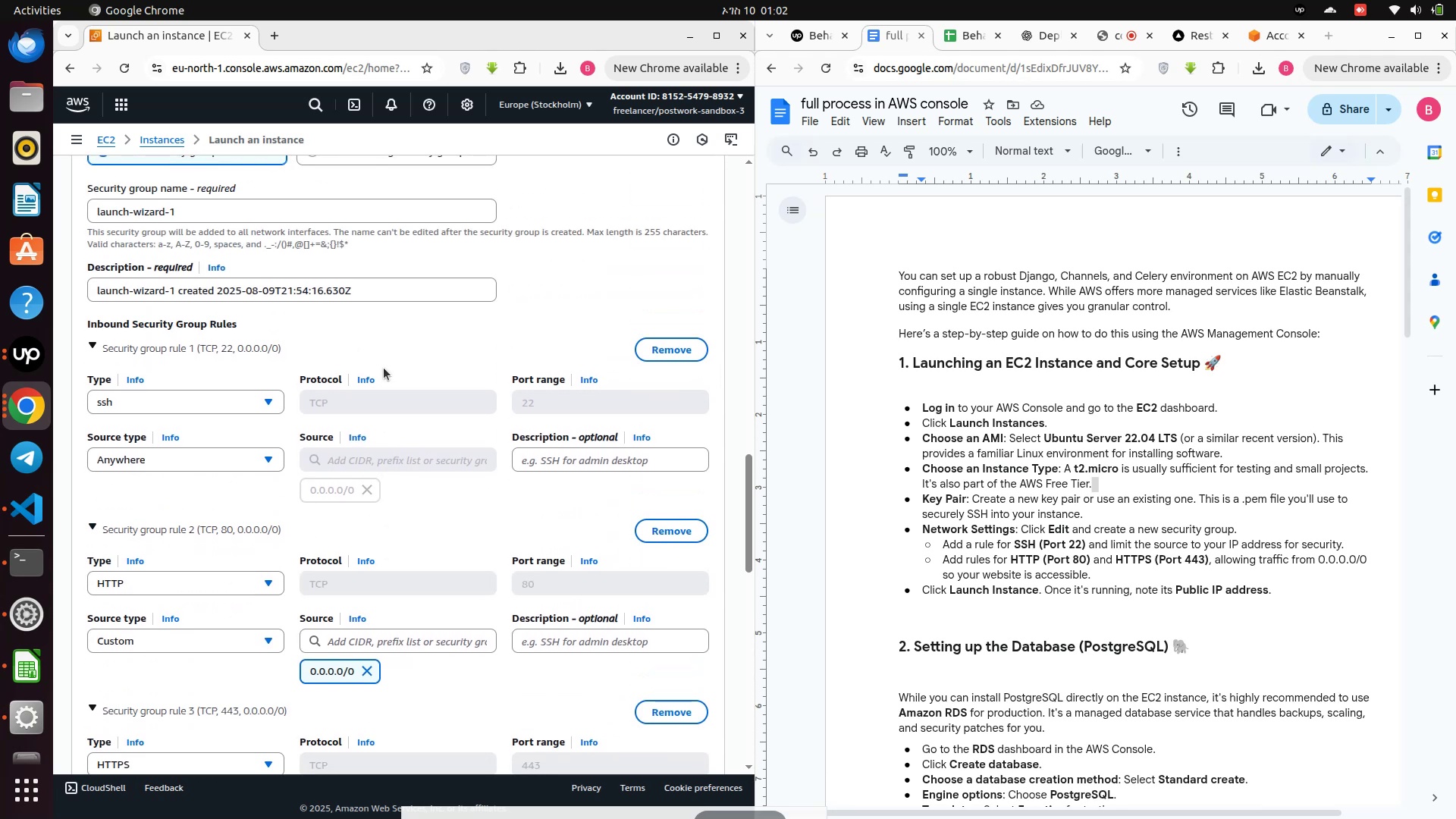 
scroll: coordinate [315, 573], scroll_direction: down, amount: 17.0
 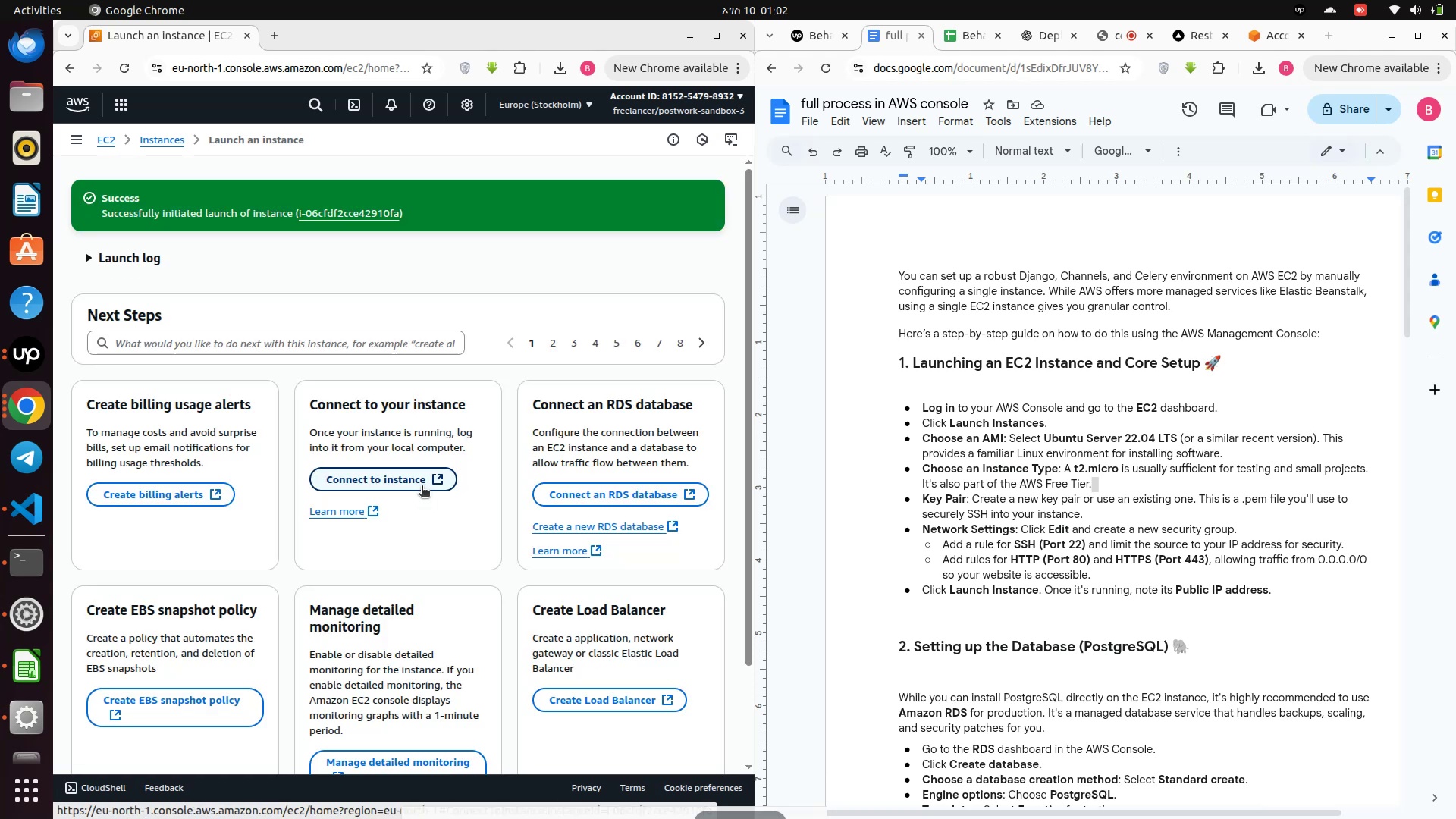 
wait(17.54)
 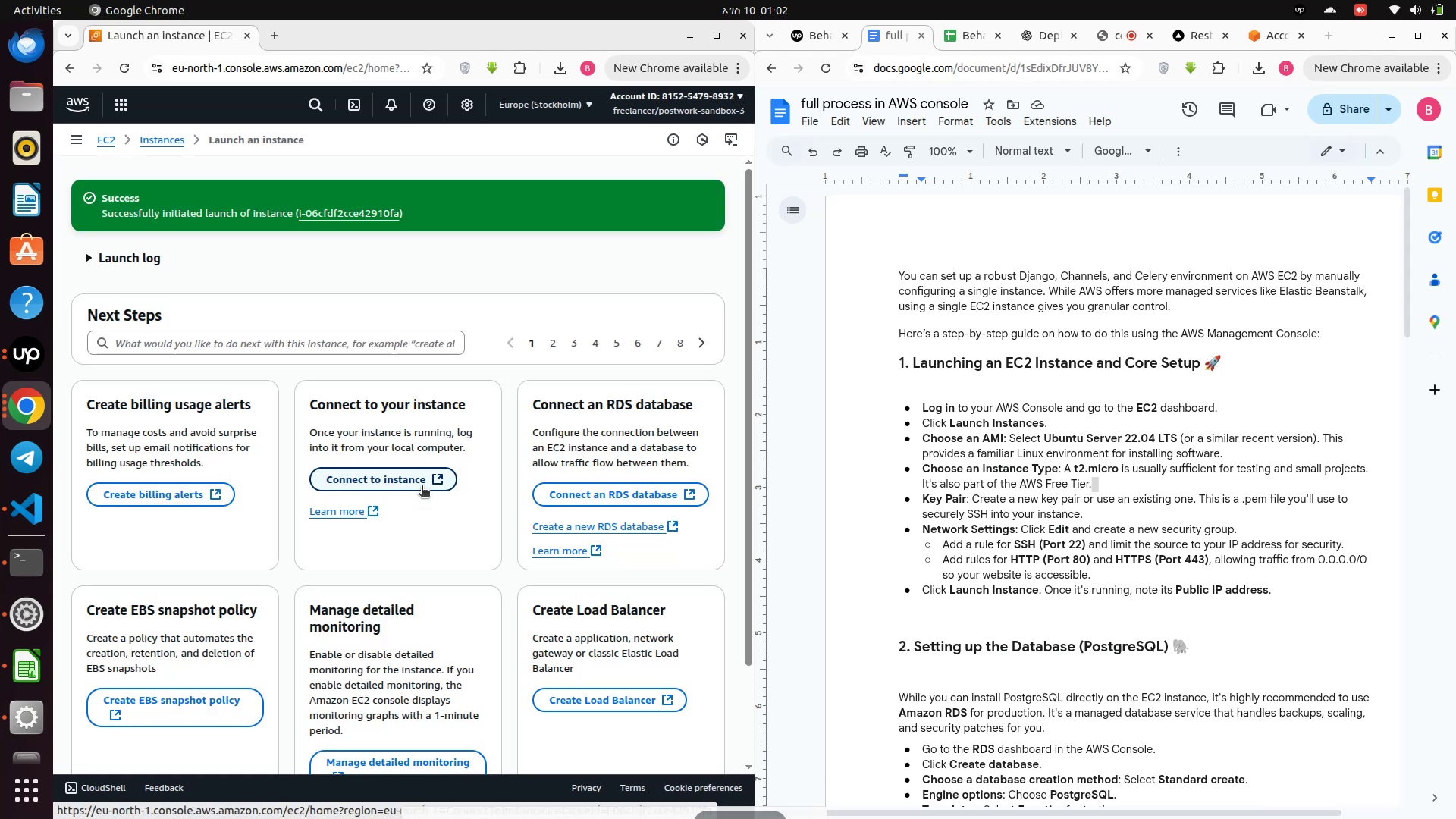 
left_click([343, 214])
 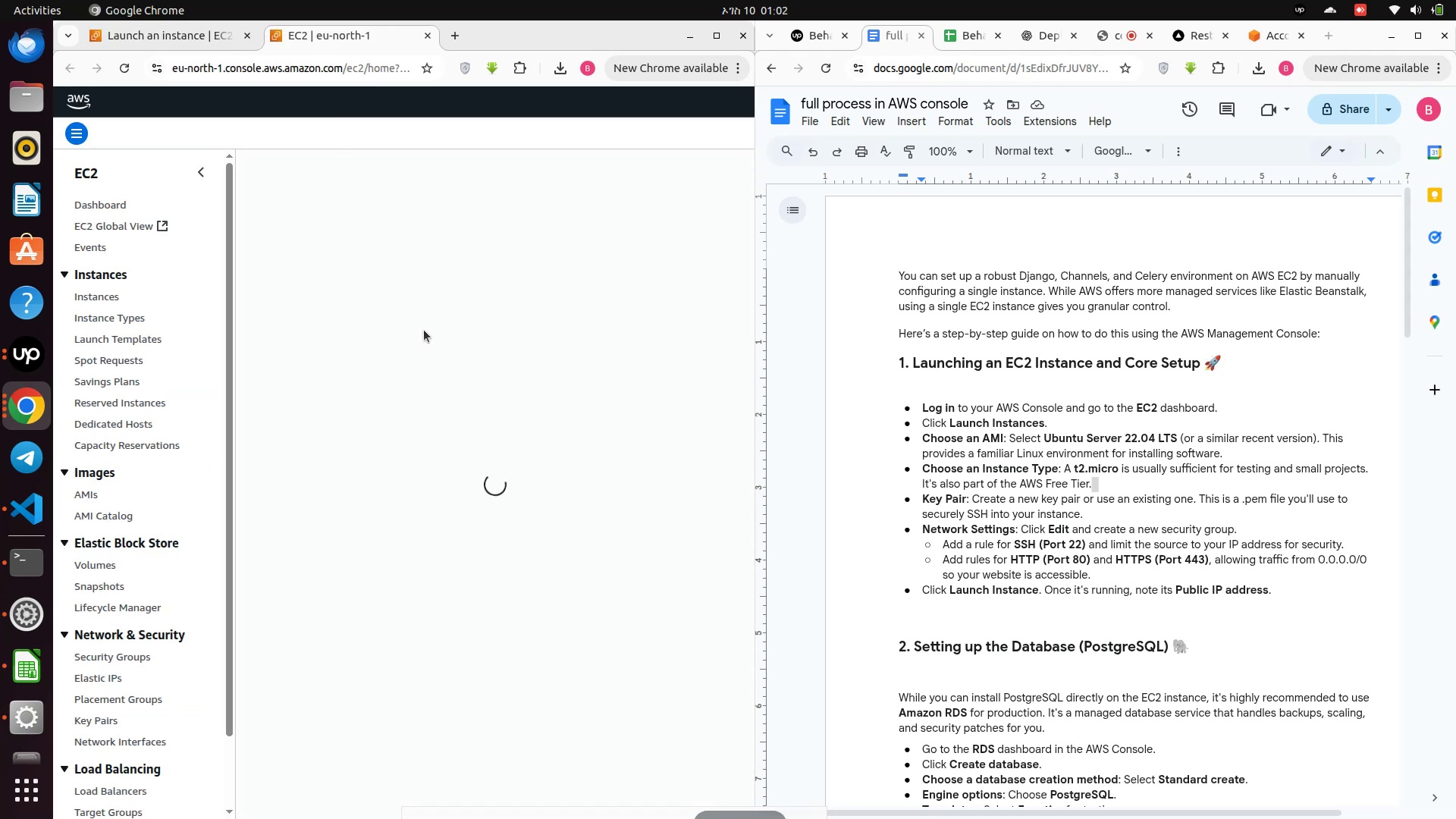 
wait(12.78)
 